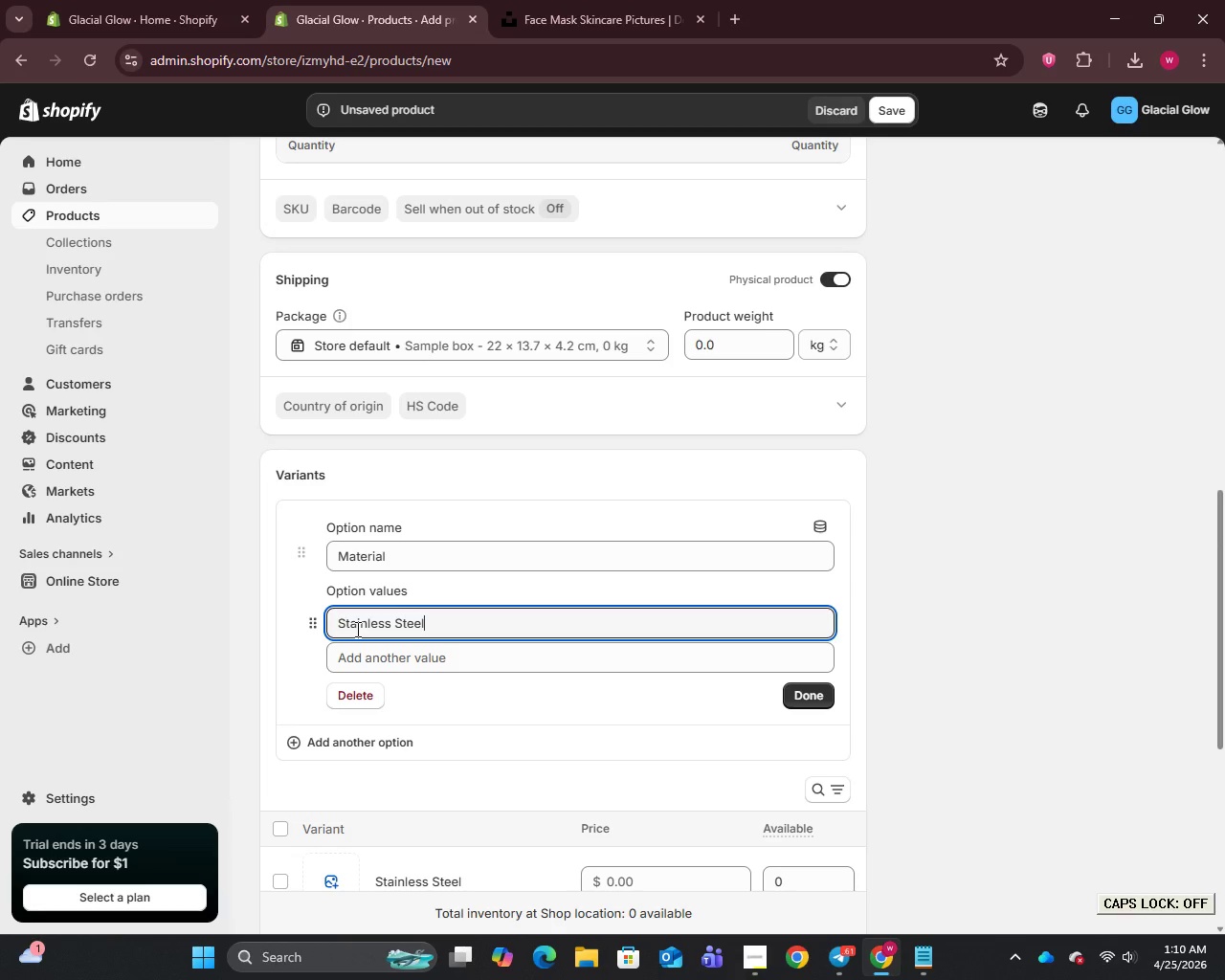 
key(Enter)
 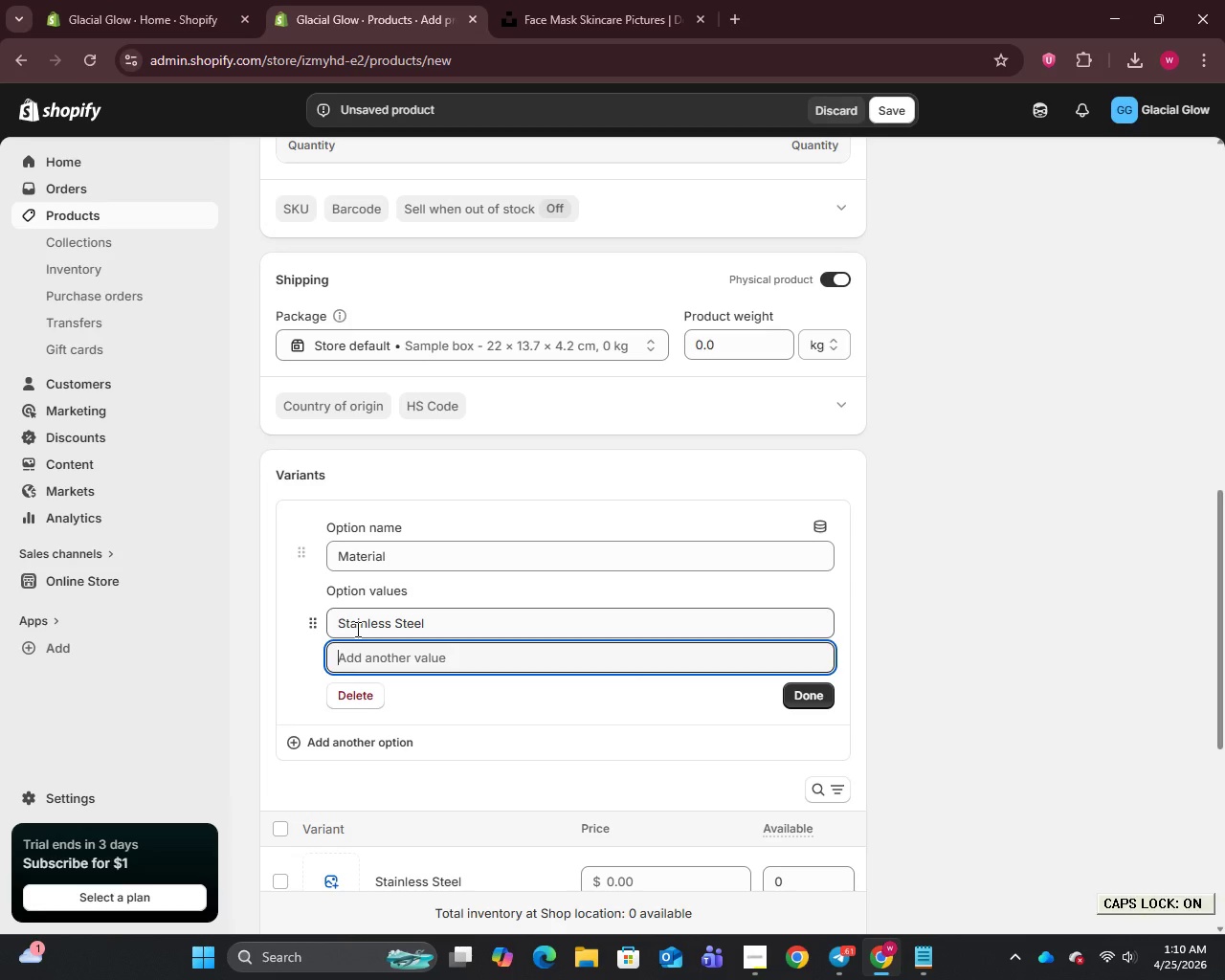 
type(Zinc Alloy)
 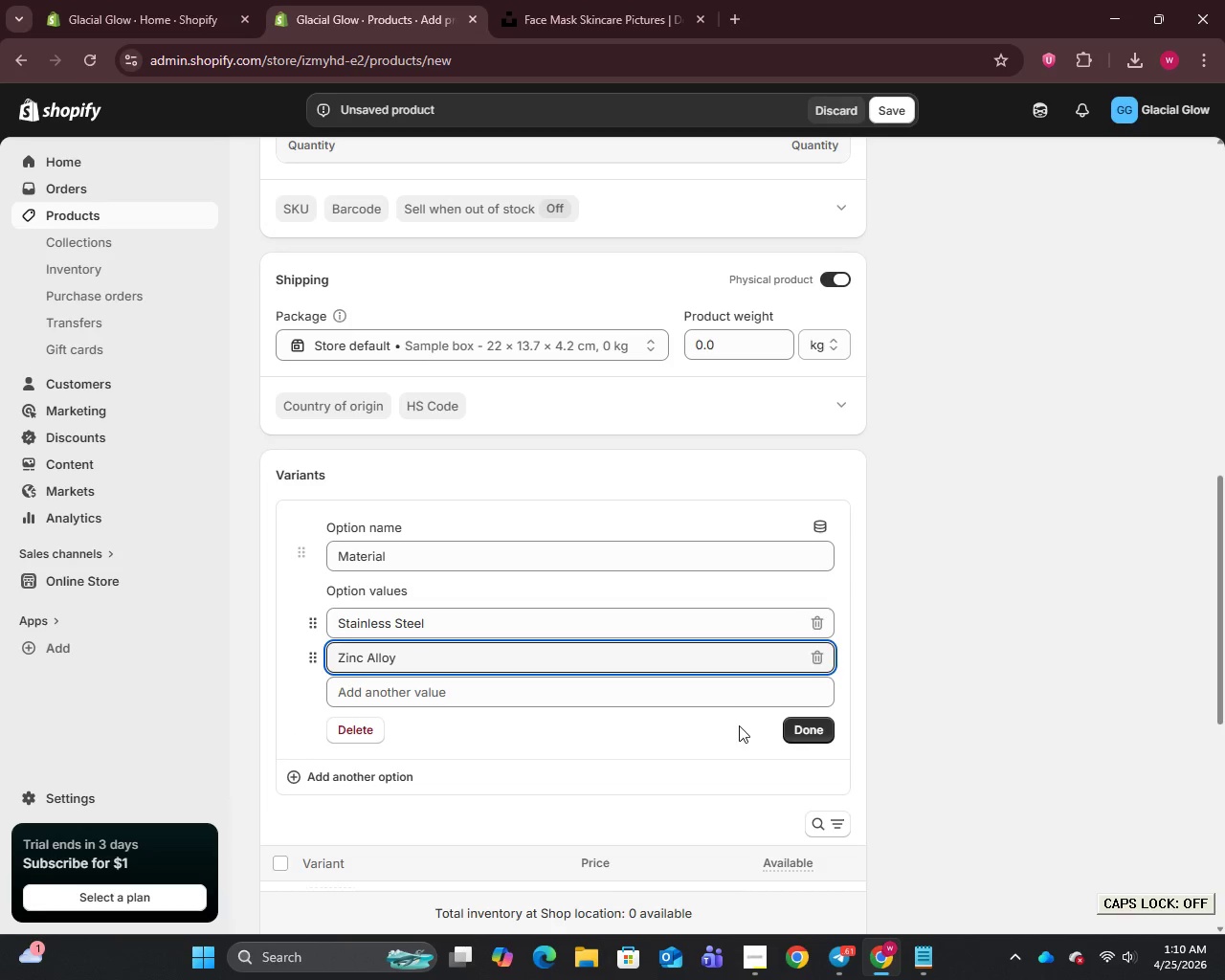 
left_click([800, 724])
 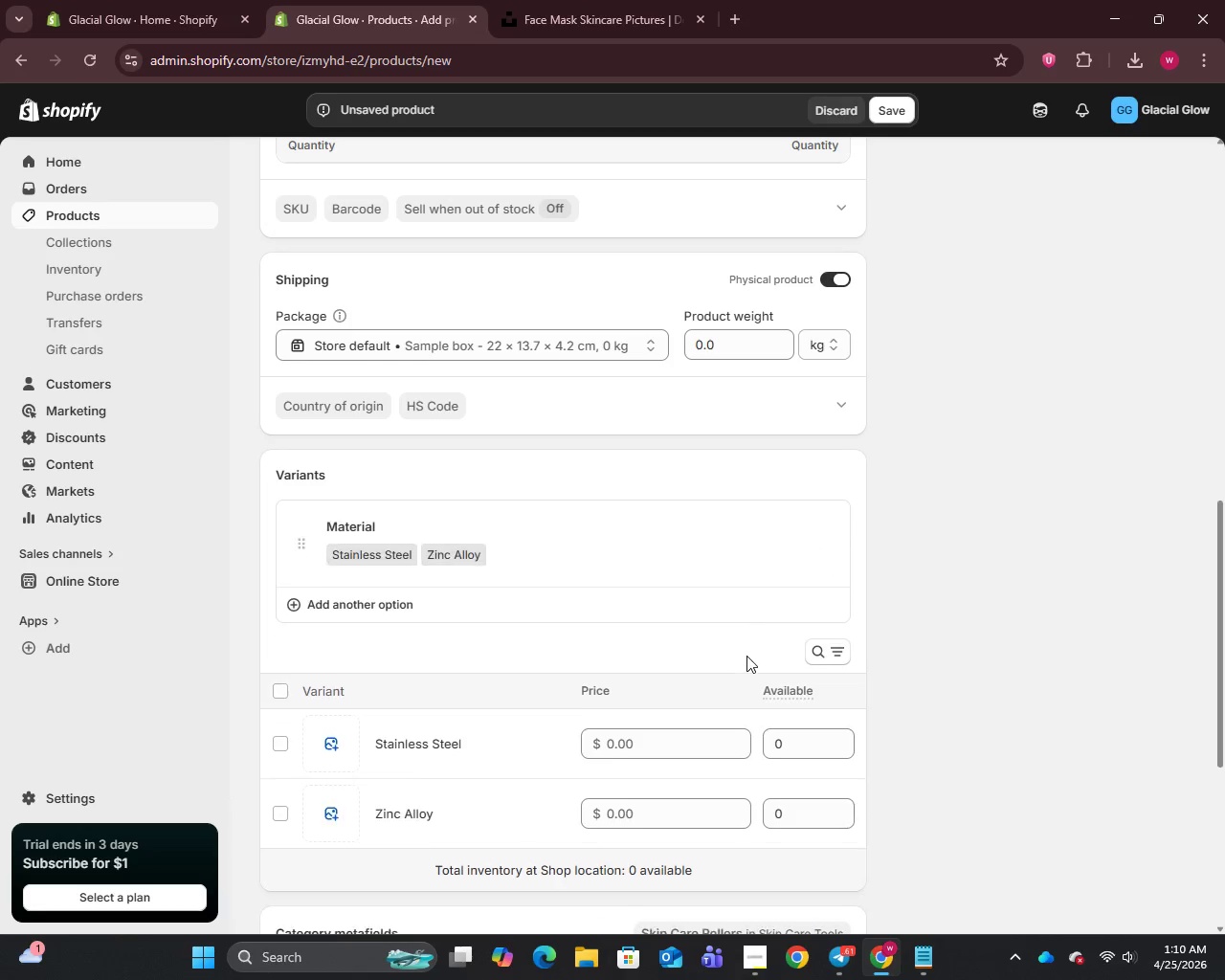 
scroll: coordinate [746, 655], scroll_direction: down, amount: 1.0
 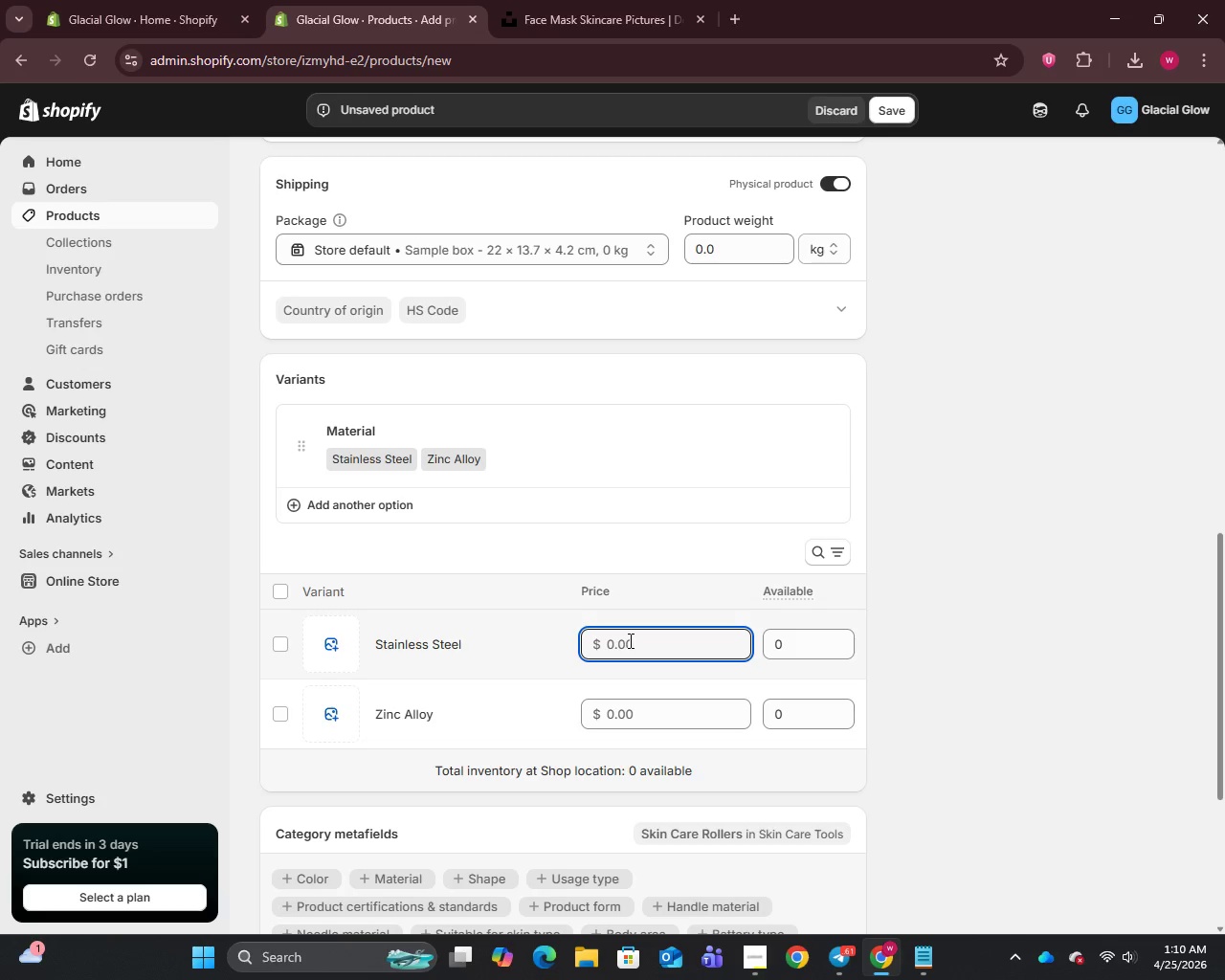 
type(65)
 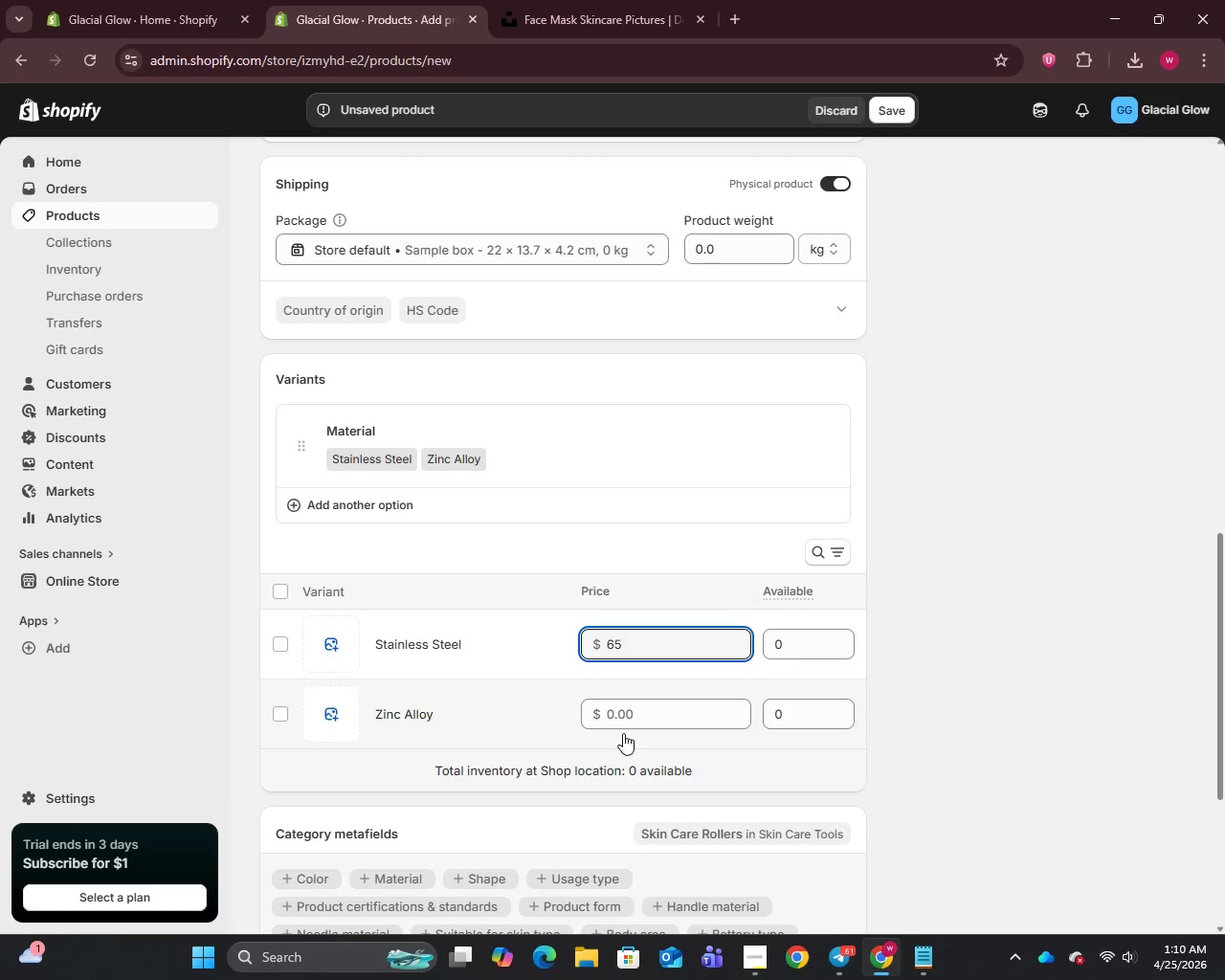 
left_click([620, 709])
 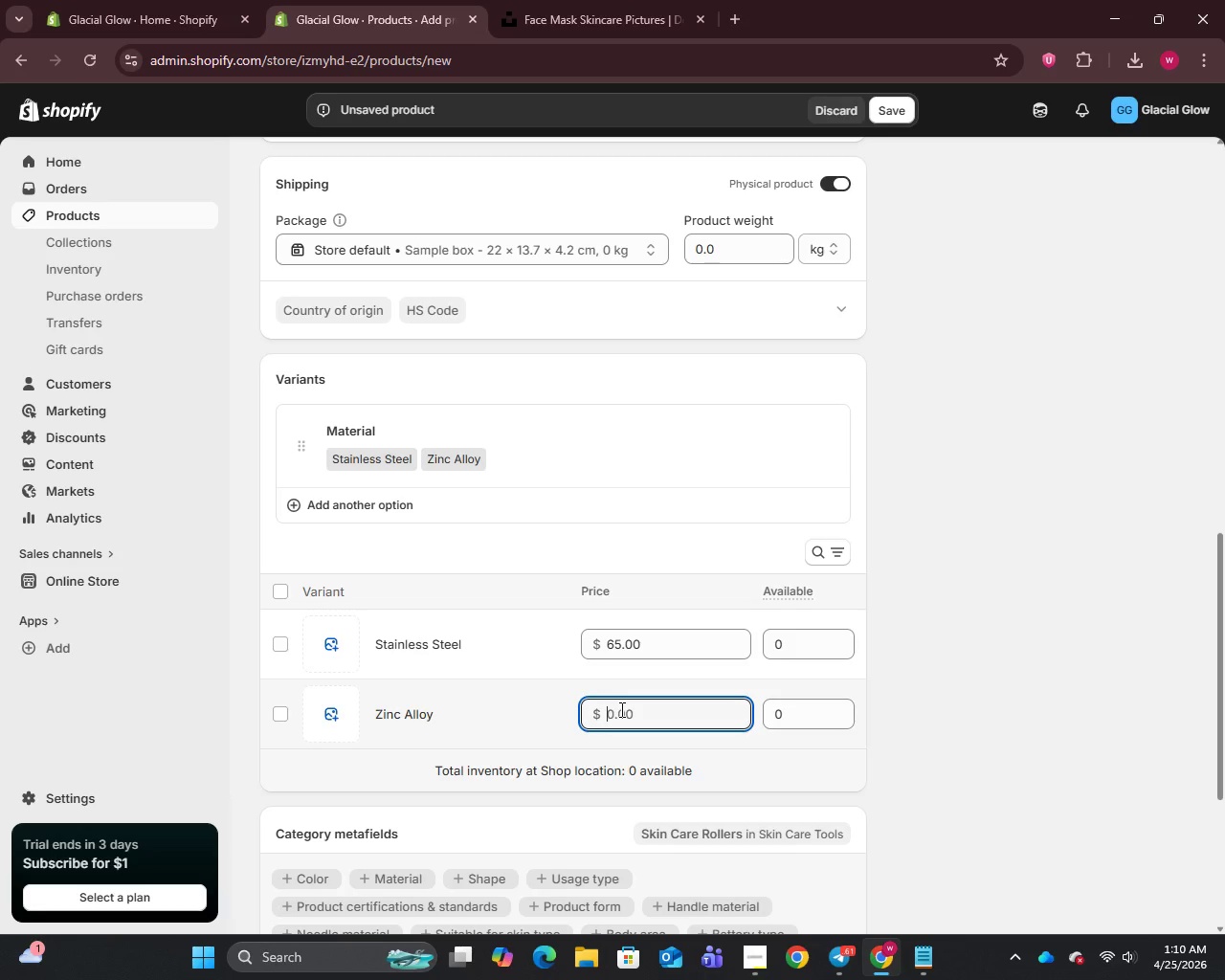 
type(42)
 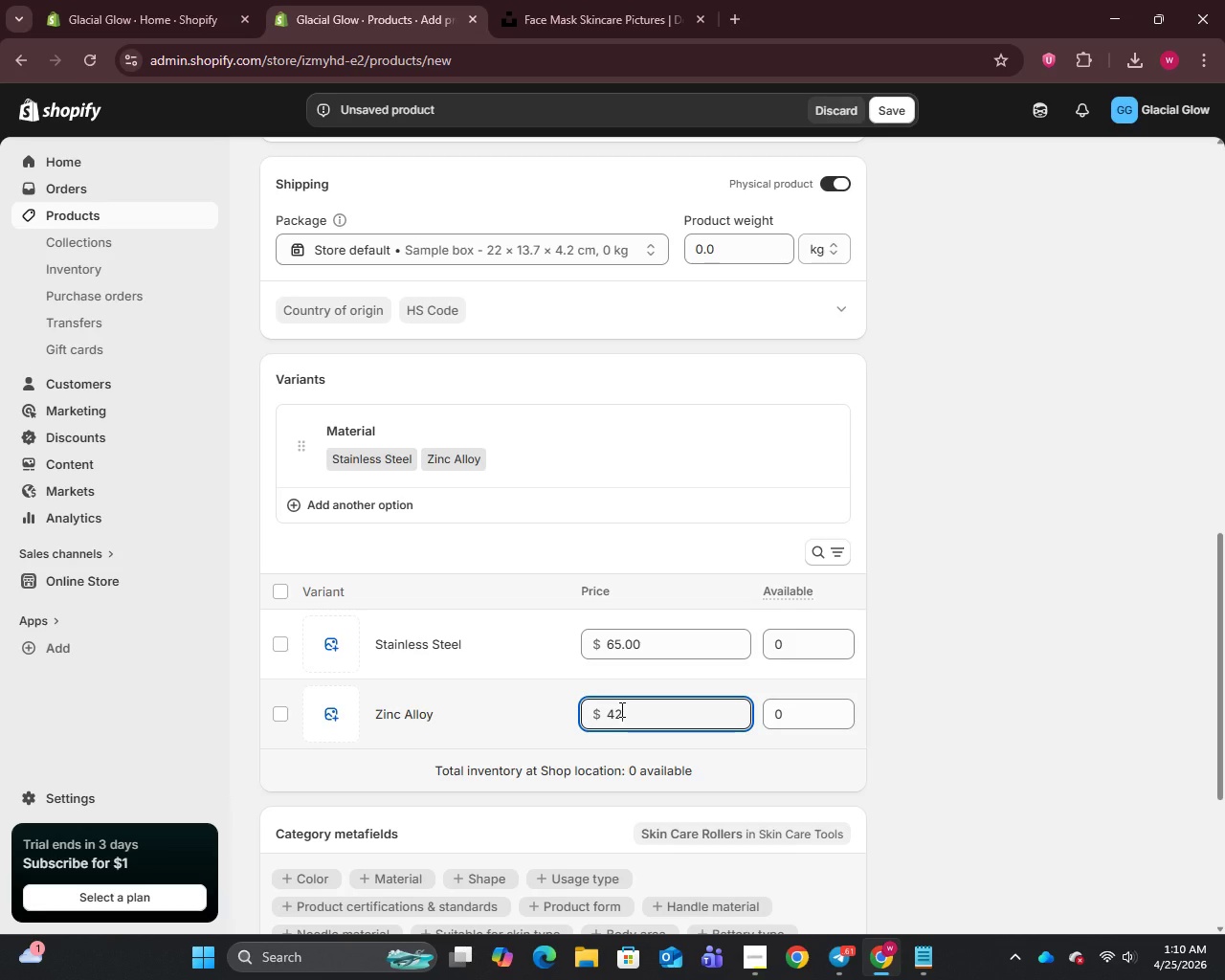 
wait(7.26)
 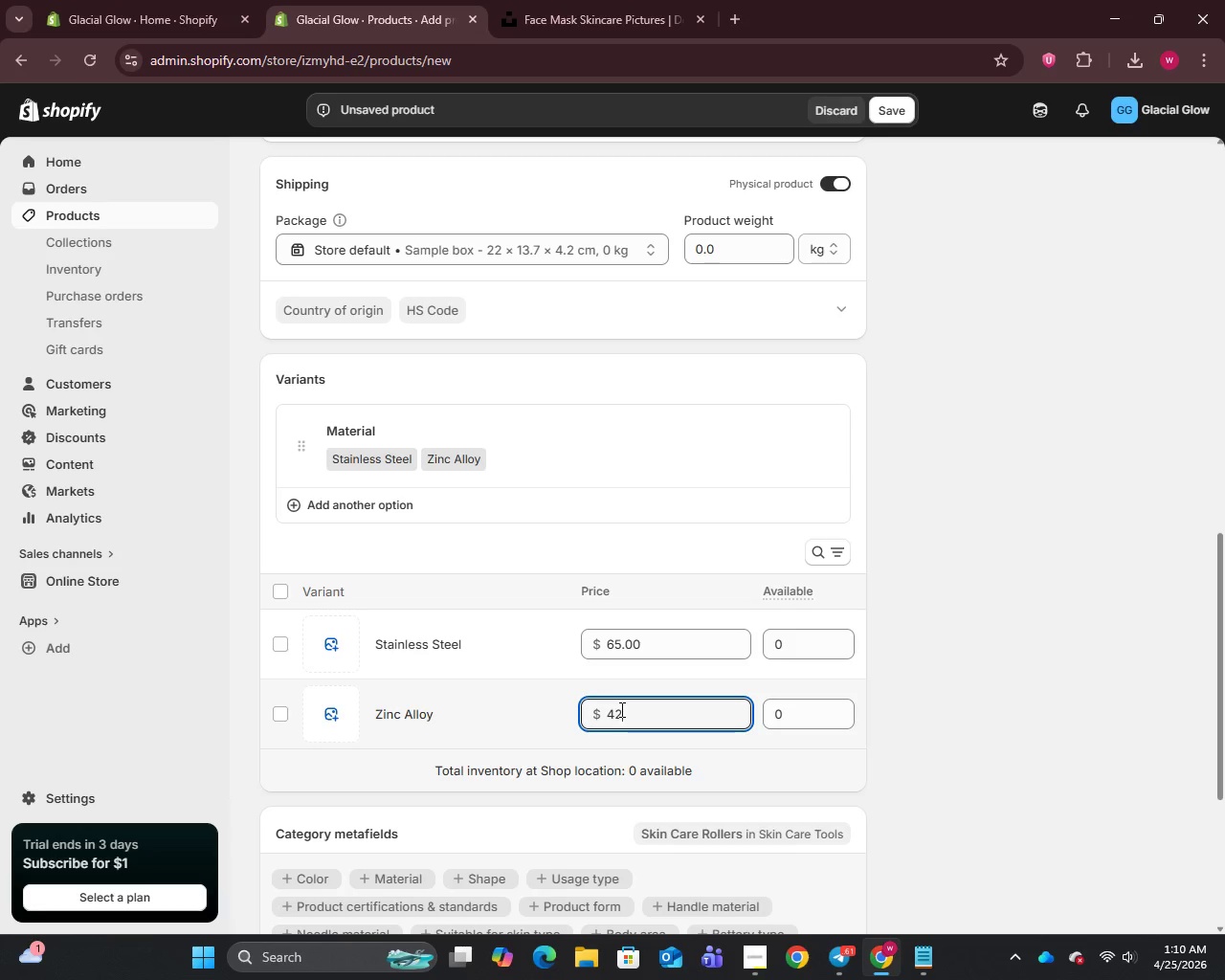 
scroll: coordinate [632, 622], scroll_direction: down, amount: 2.0
 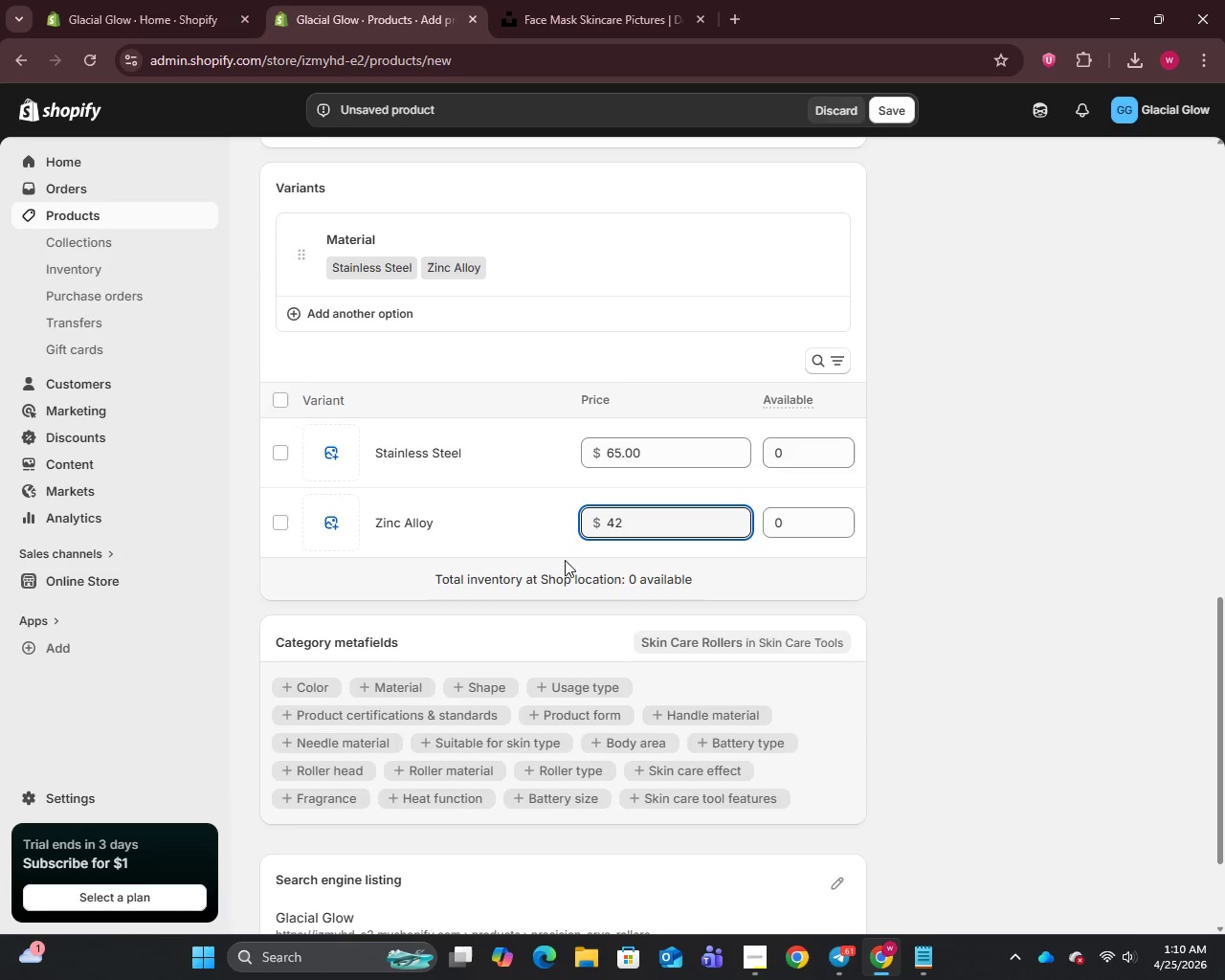 
left_click([411, 454])
 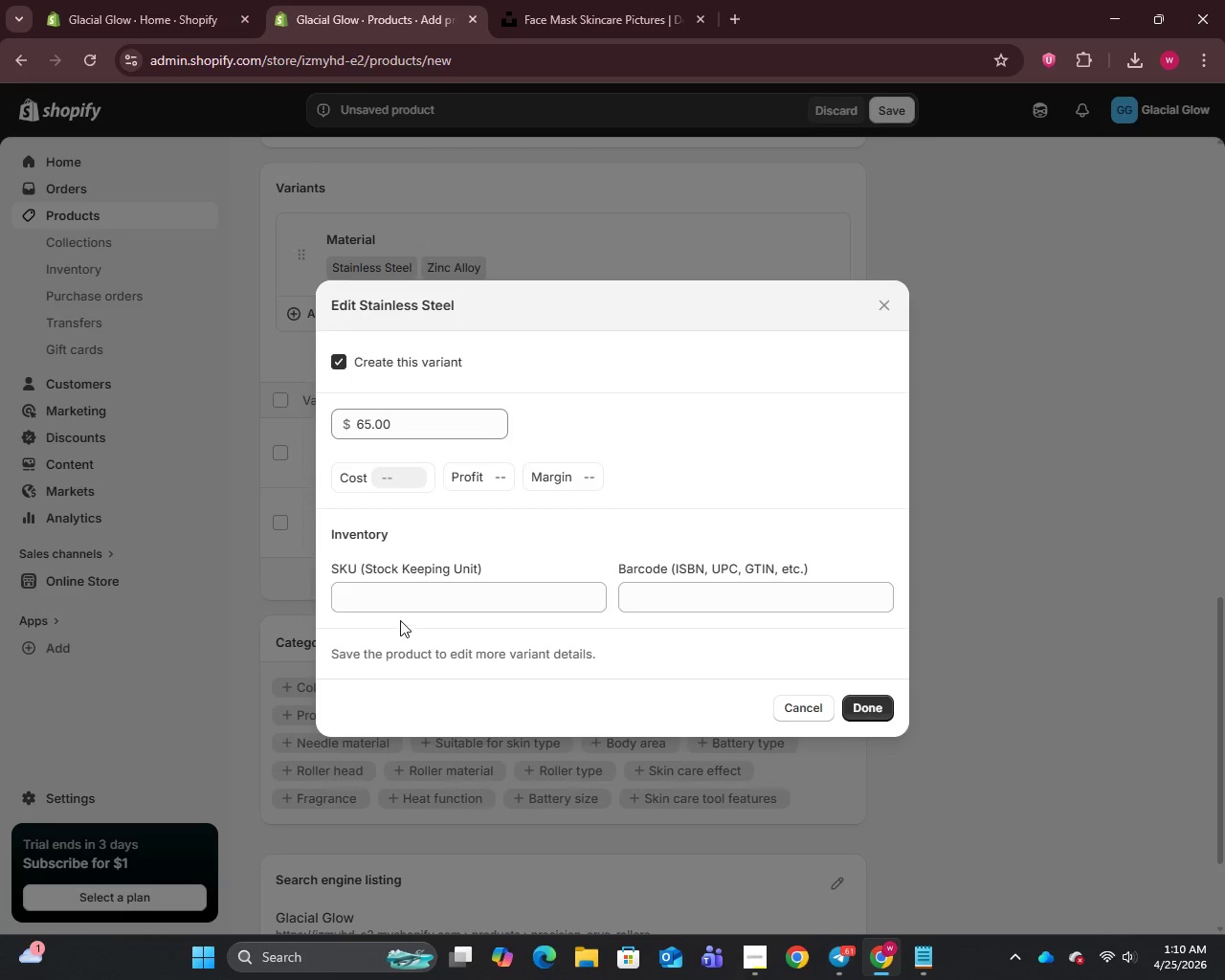 
left_click([402, 595])
 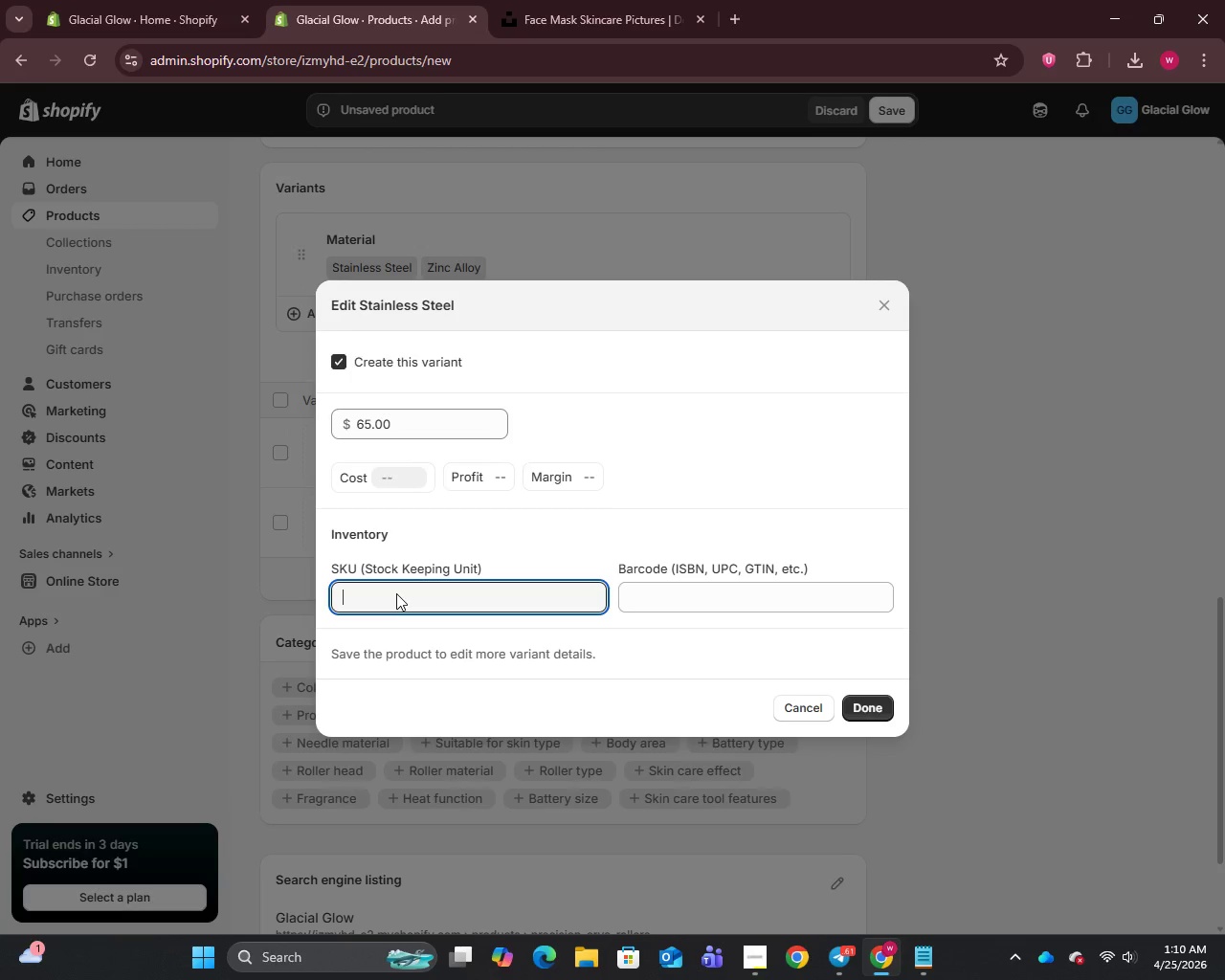 
type(GG-ROLLER-)
 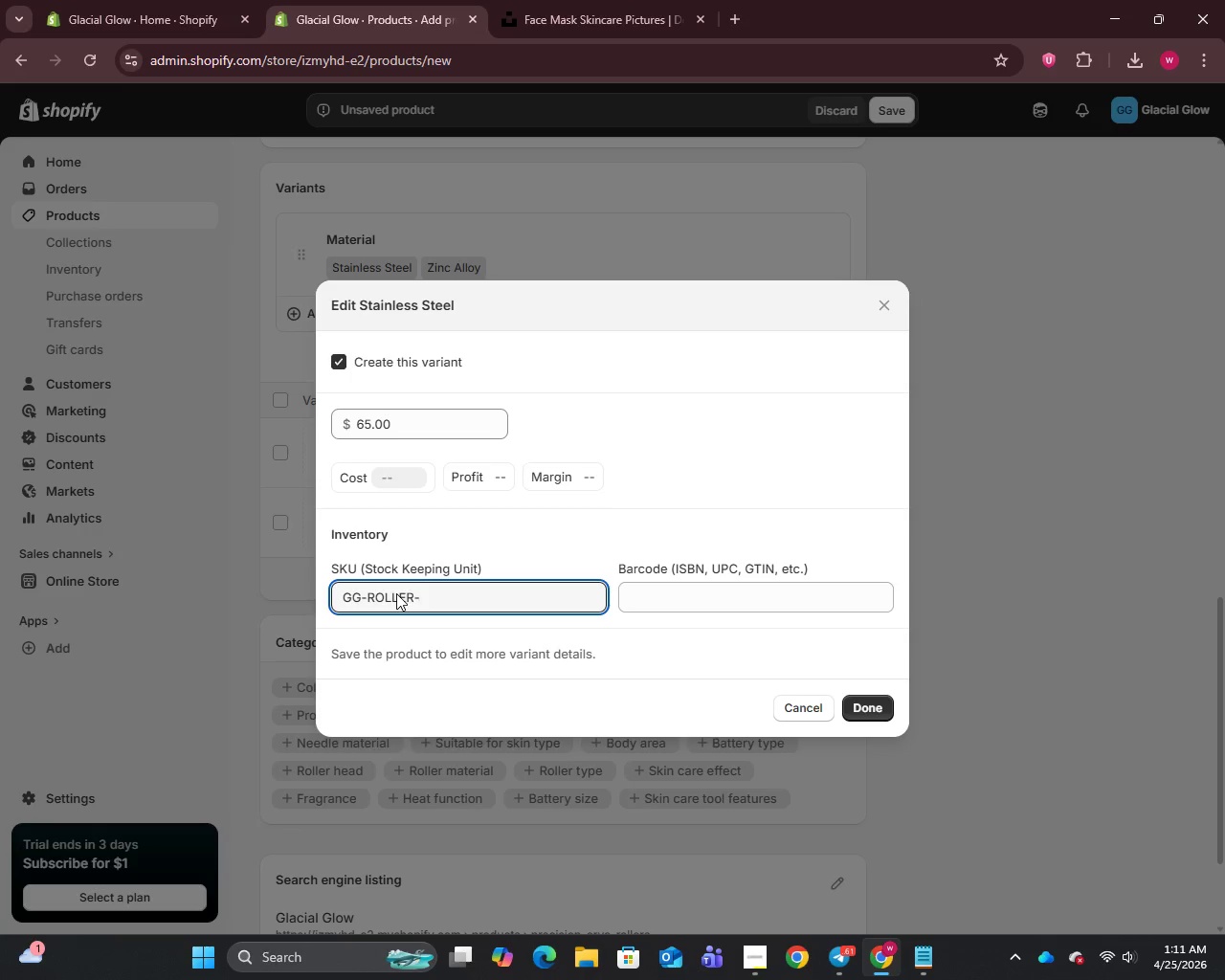 
key(Control+A)
 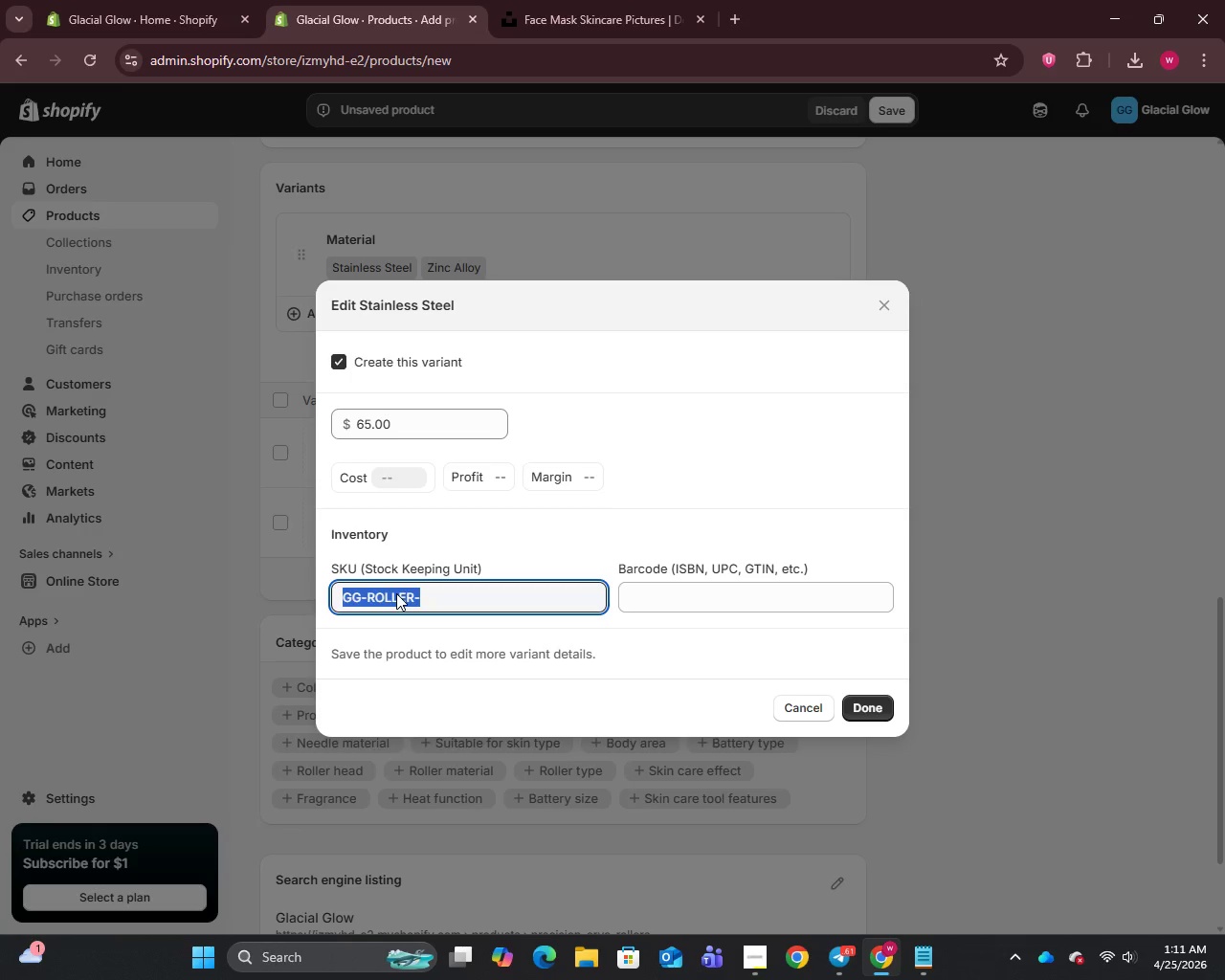 
key(Control+C)
 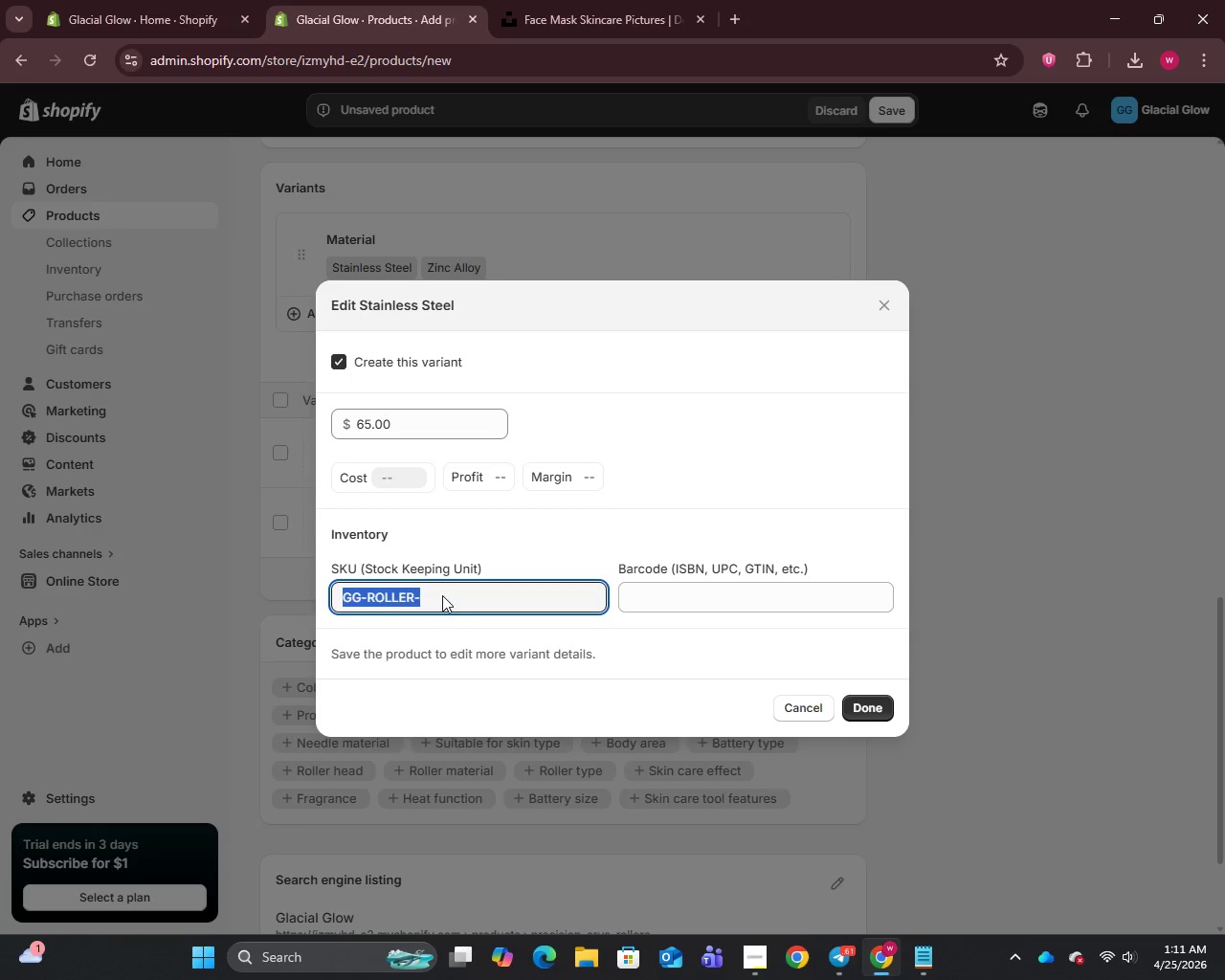 
left_click([420, 593])
 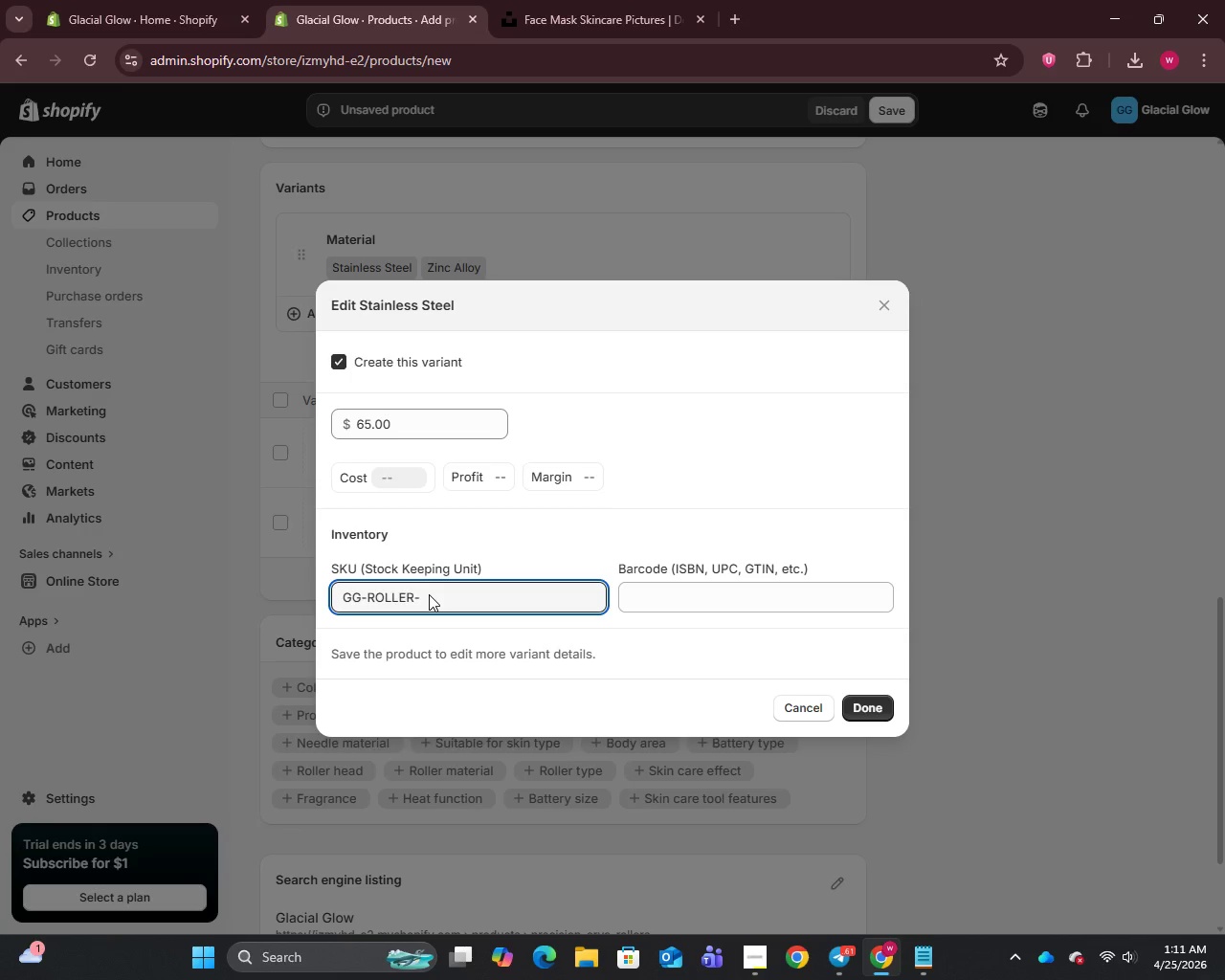 
type(SS)
 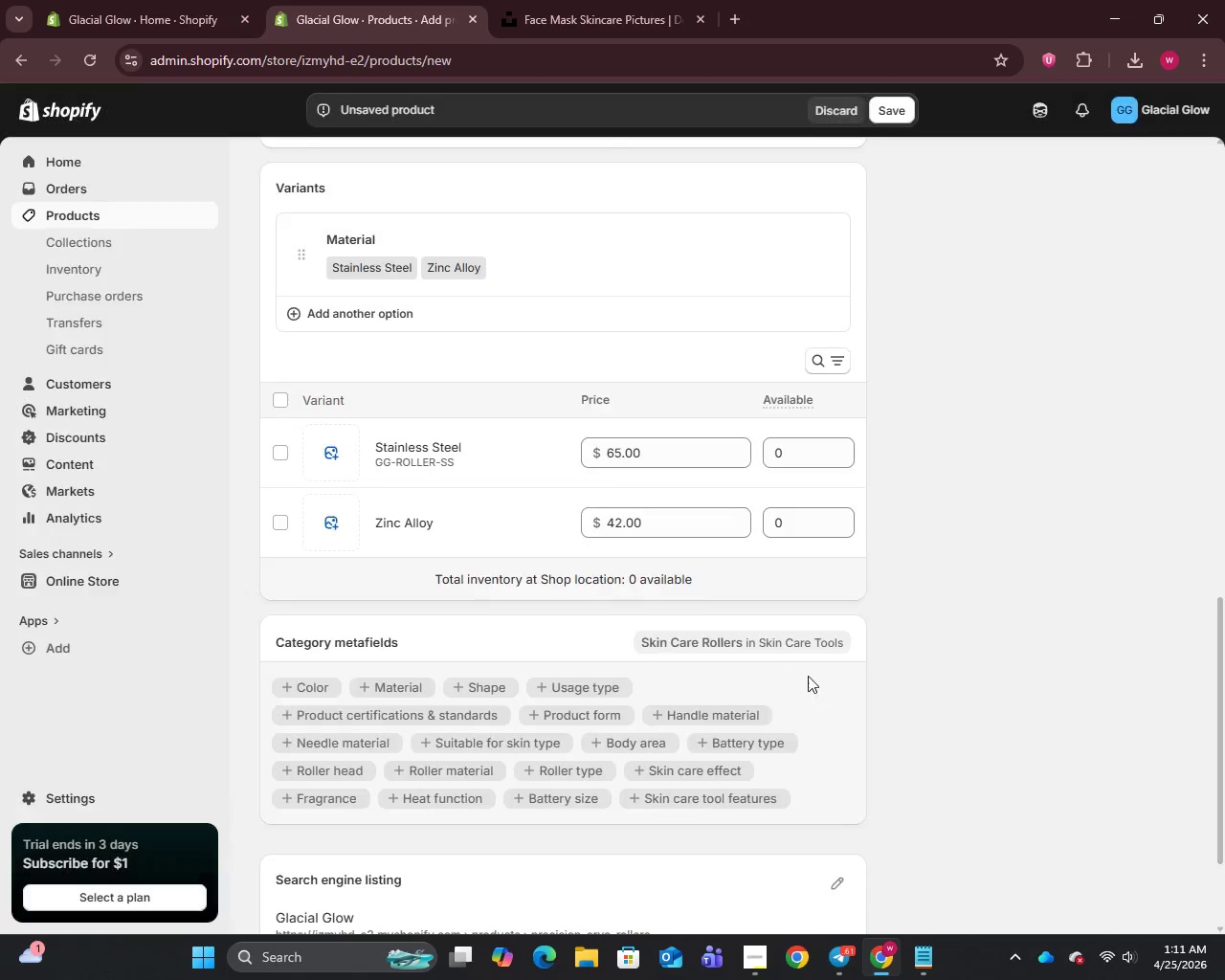 
left_click([398, 515])
 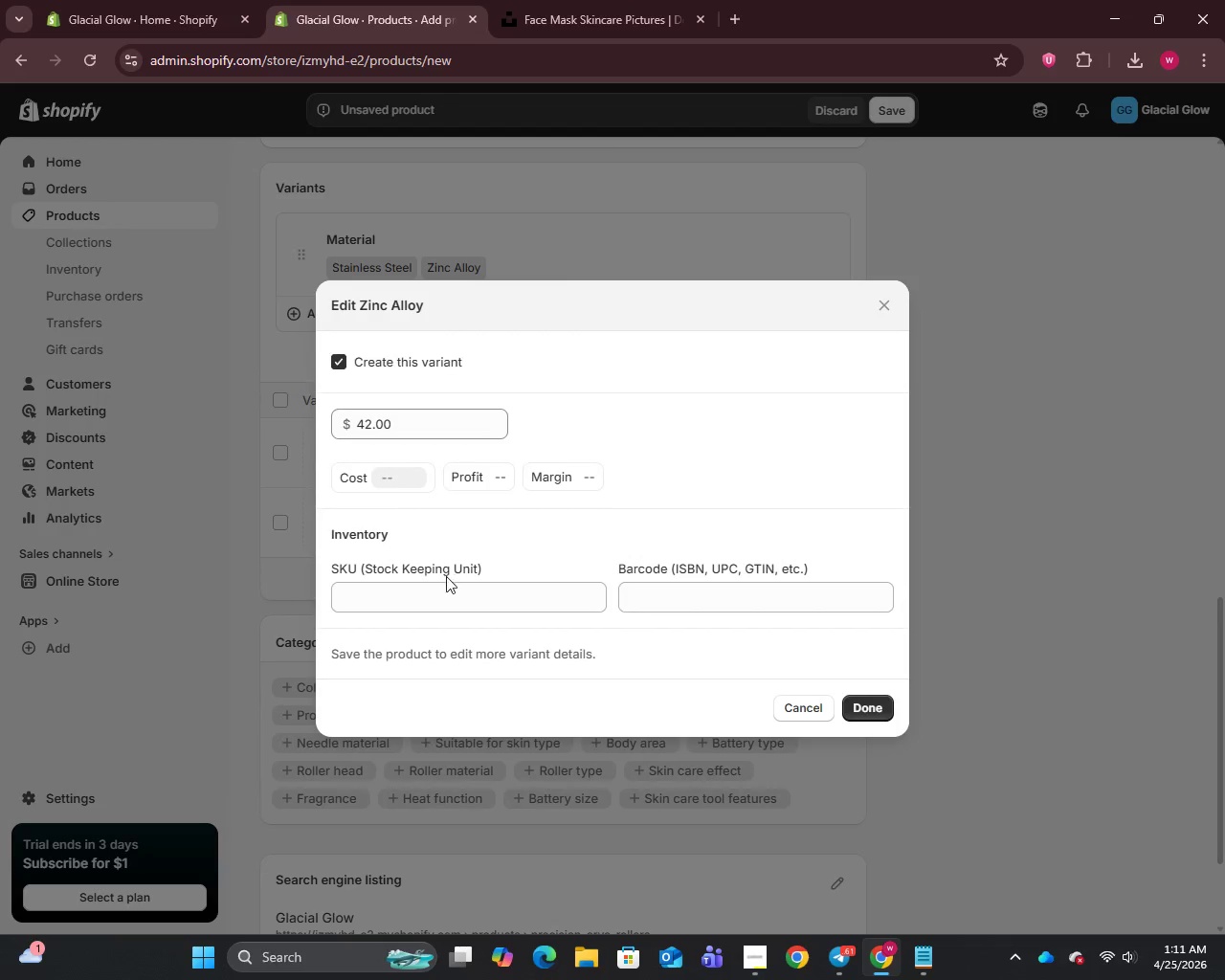 
left_click([442, 585])
 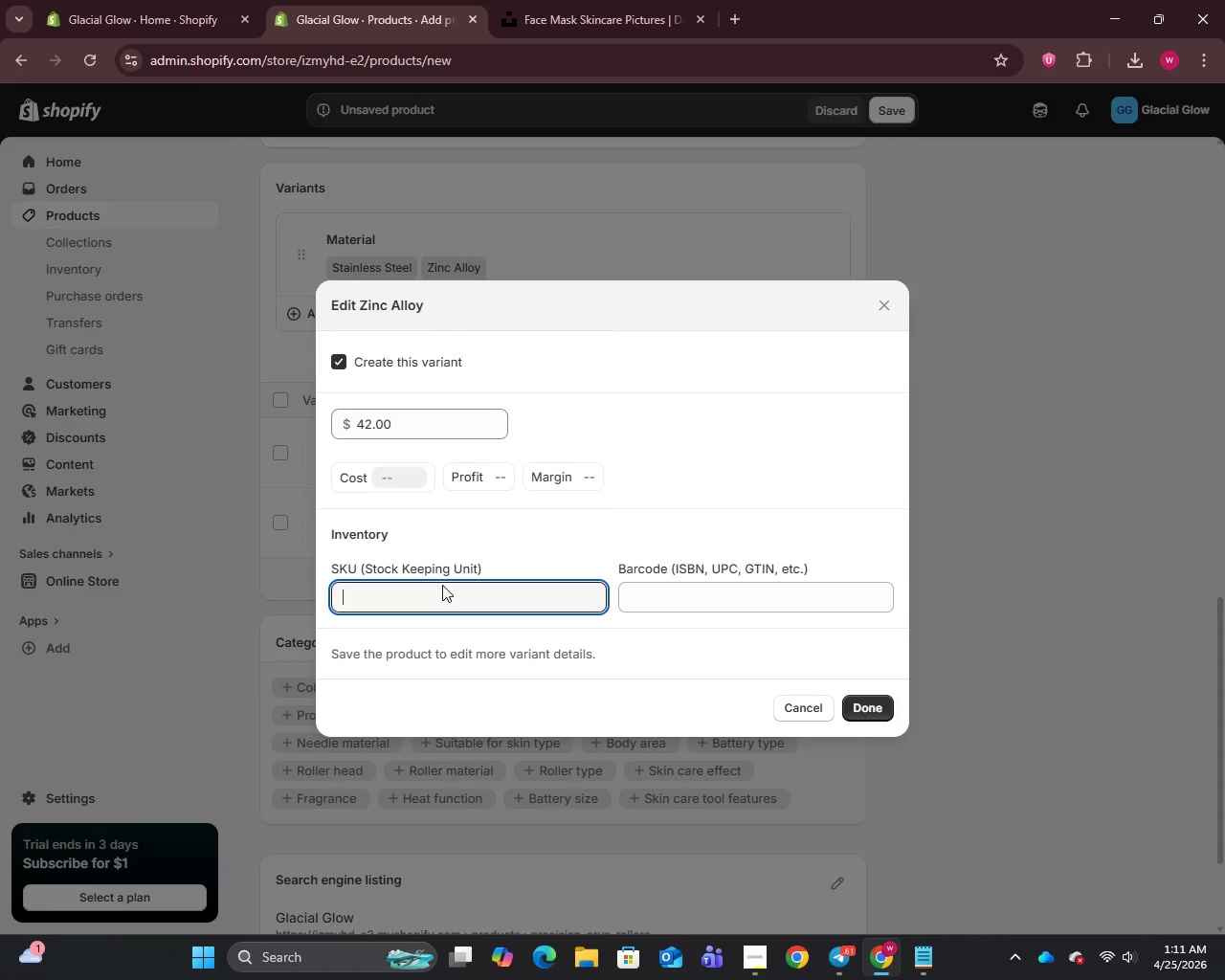 
key(Control+V)
 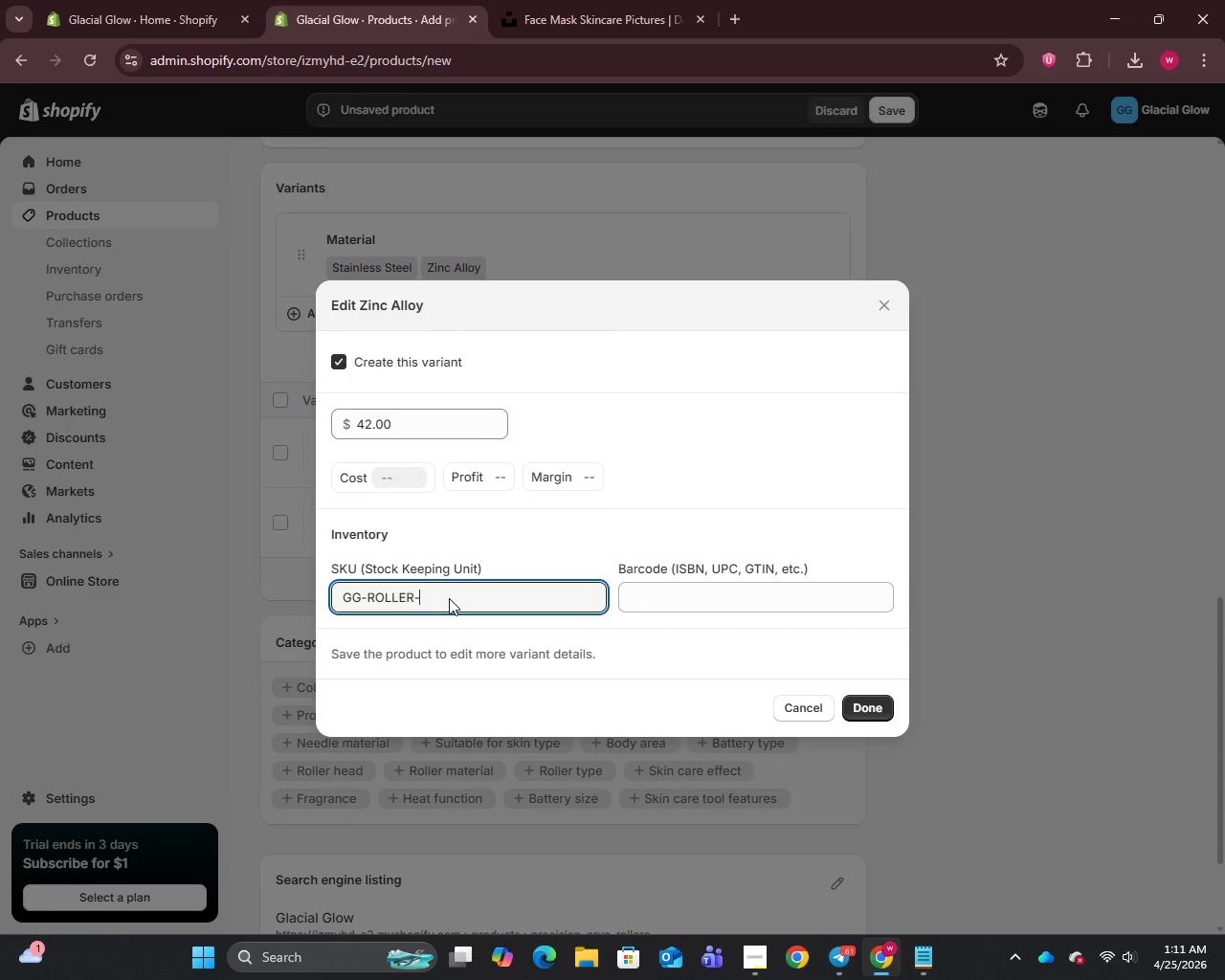 
type(ZA)
 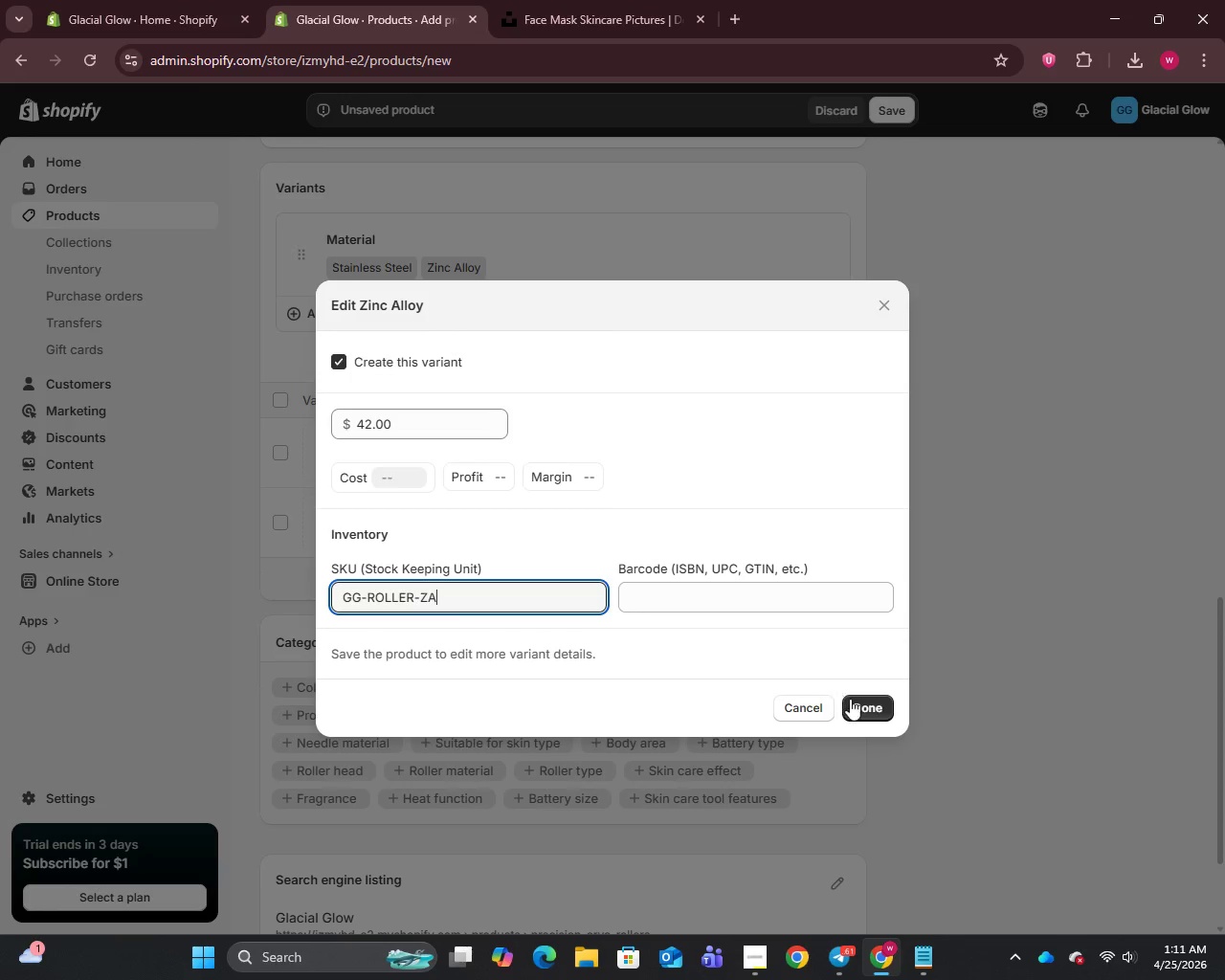 
left_click([867, 707])
 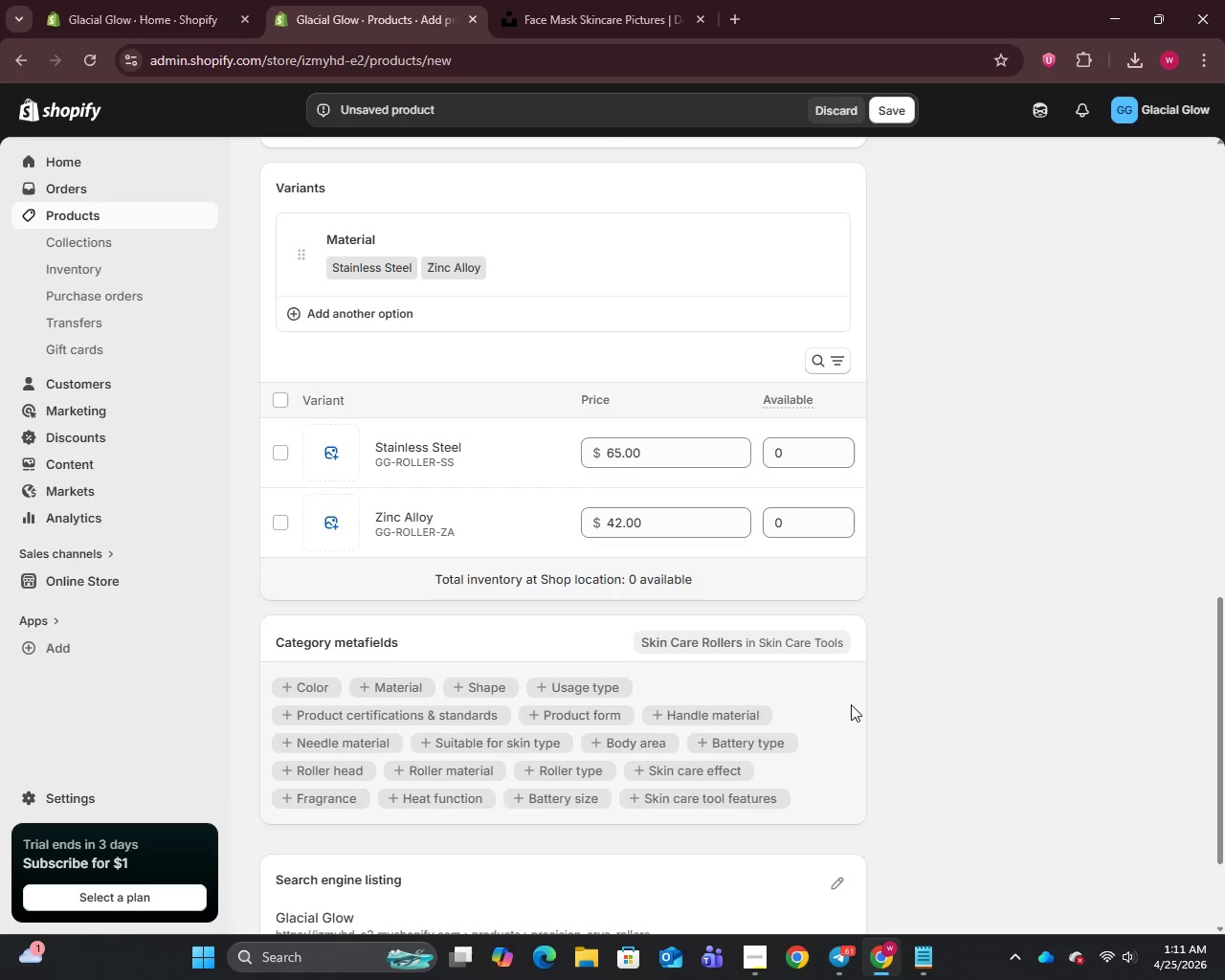 
scroll: coordinate [1088, 622], scroll_direction: up, amount: 15.0
 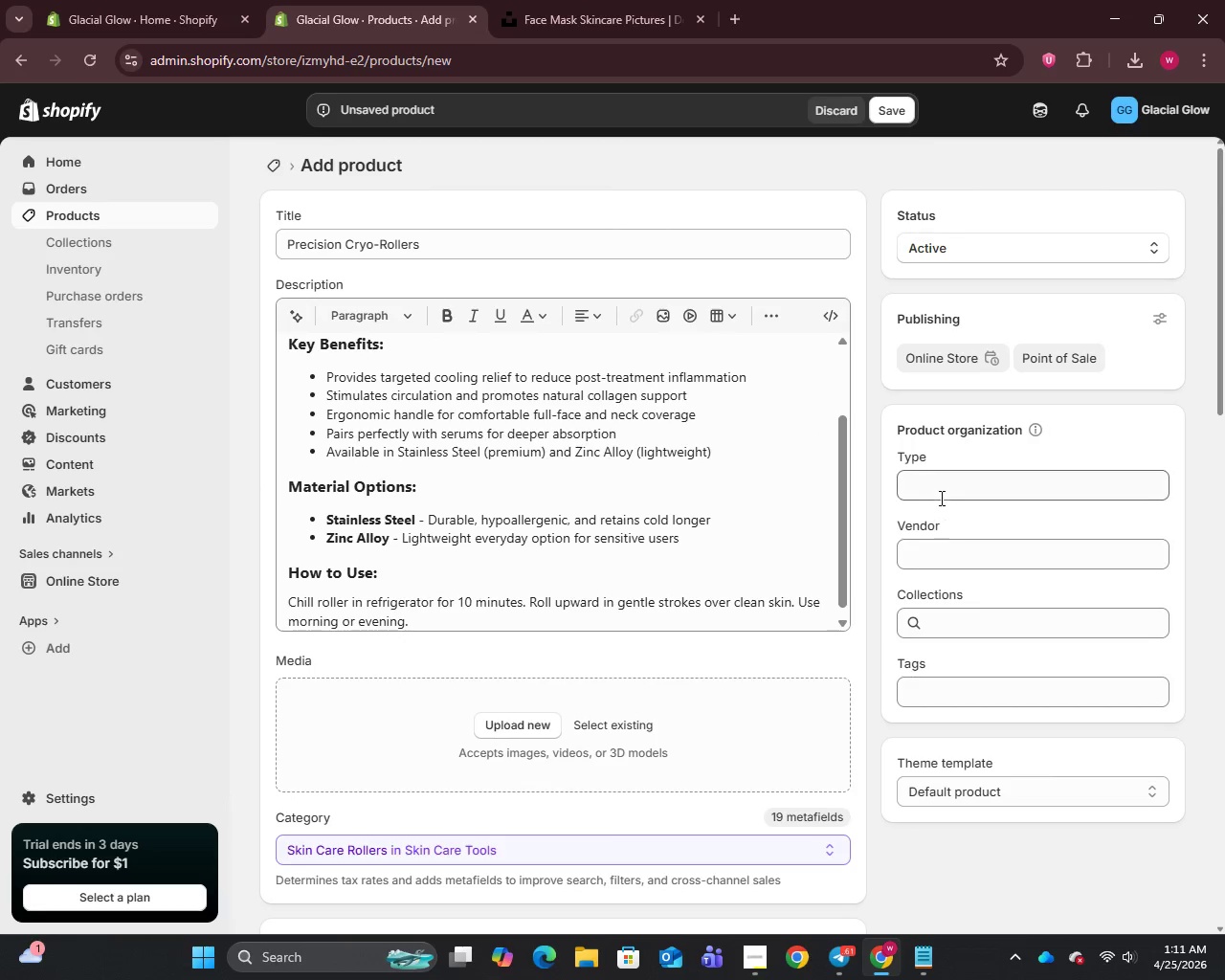 
left_click([939, 489])
 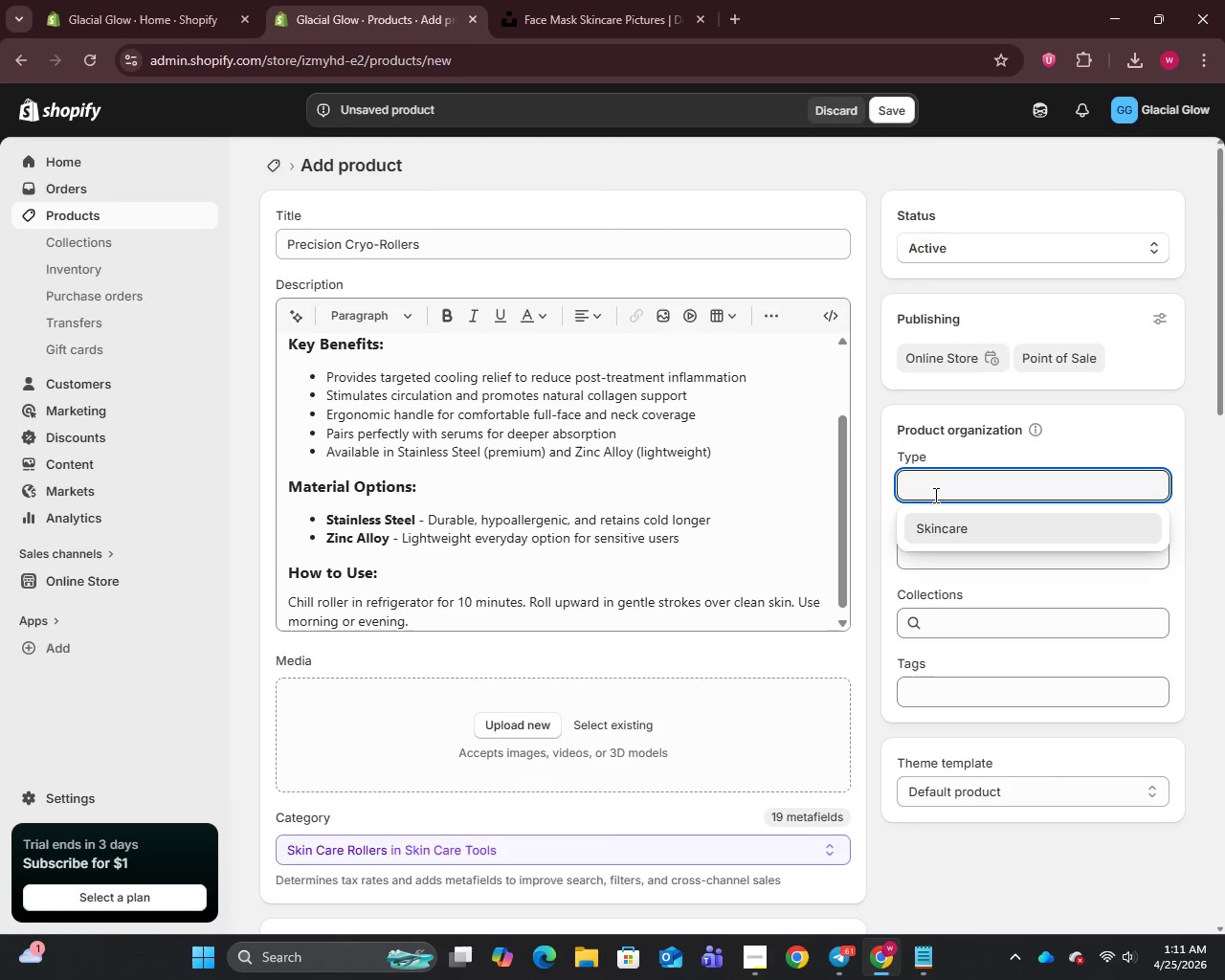 
type(Tools)
 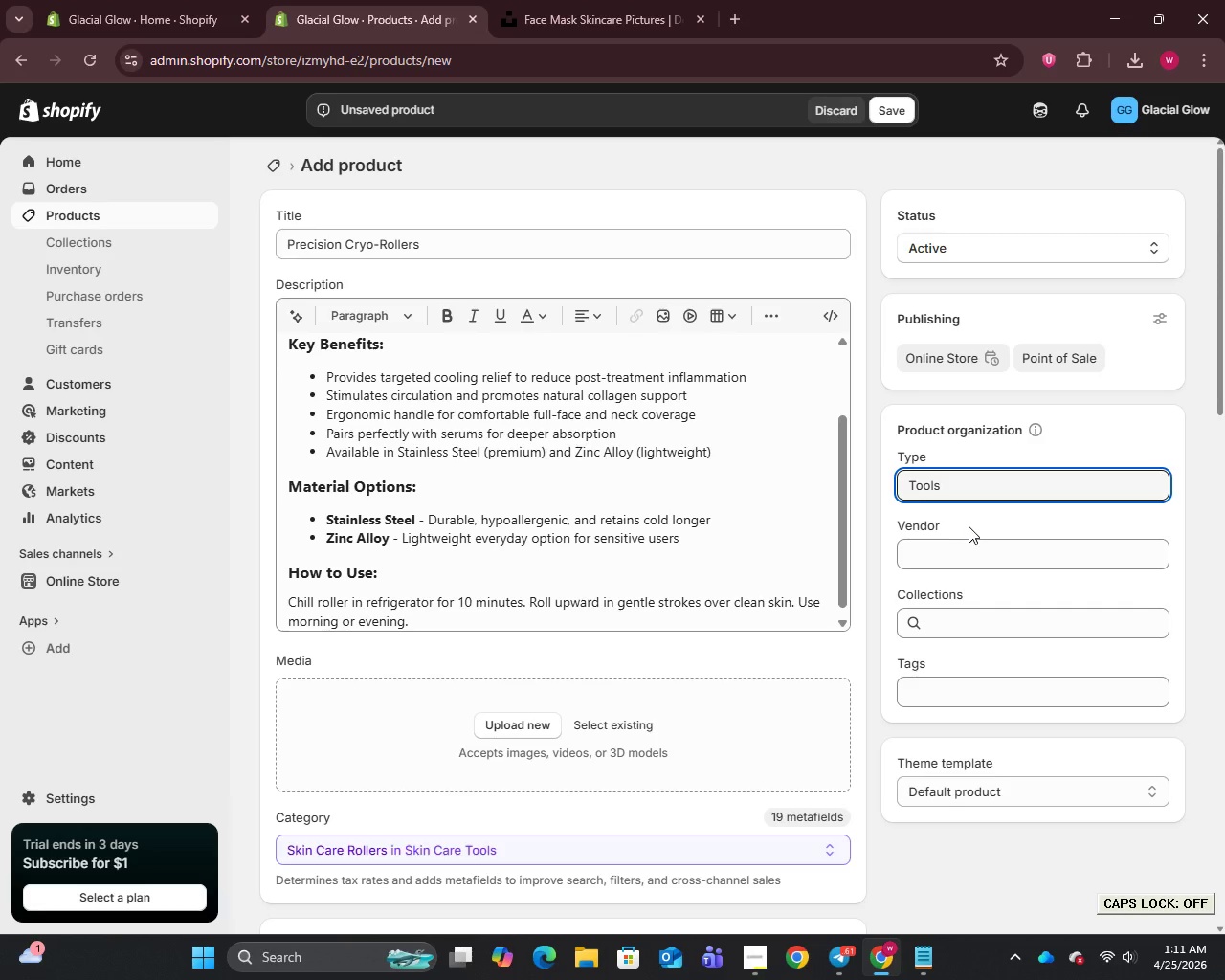 
left_click([972, 549])
 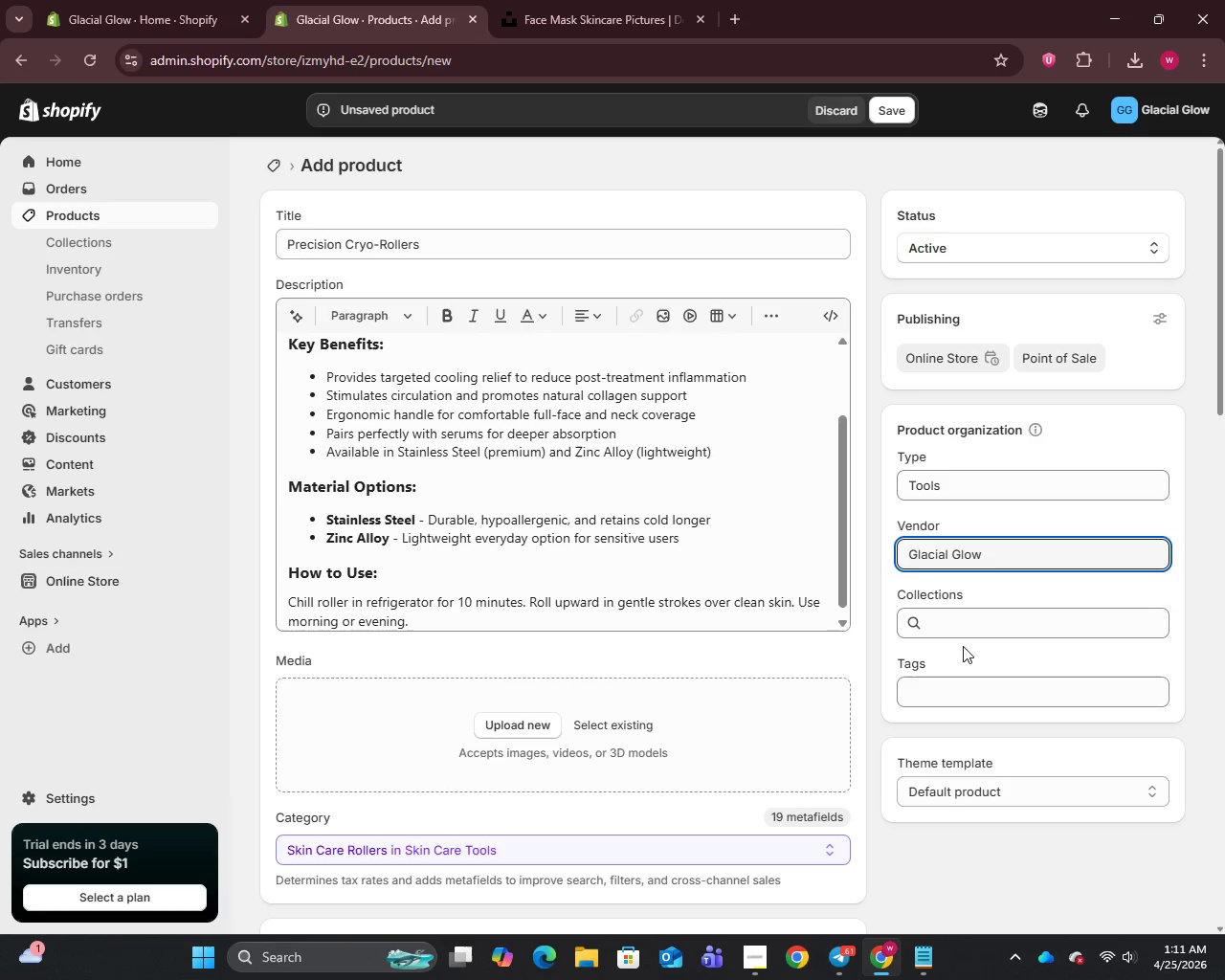 
left_click([955, 688])
 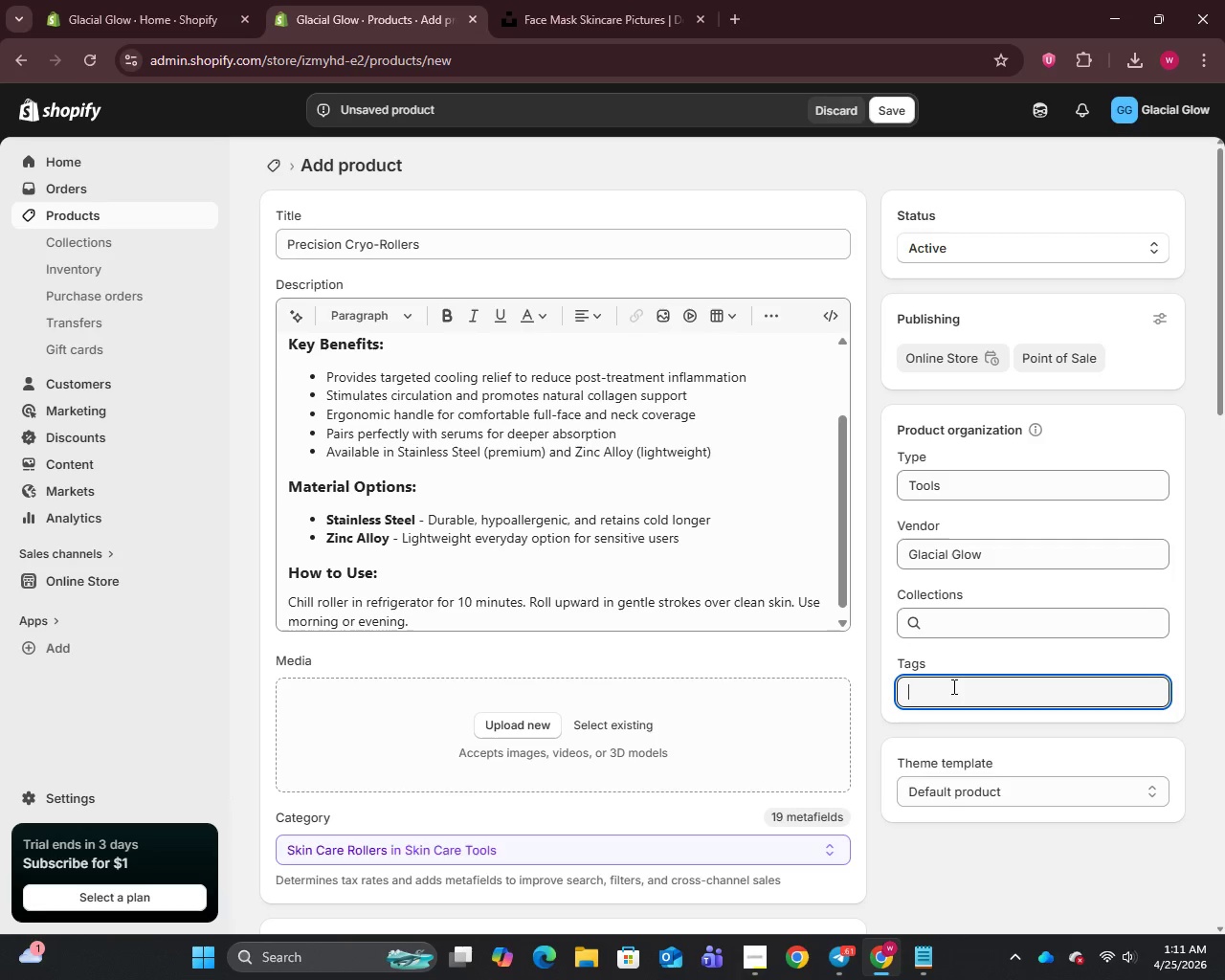 
type(C)
key(Backspace)
type(cryo)
 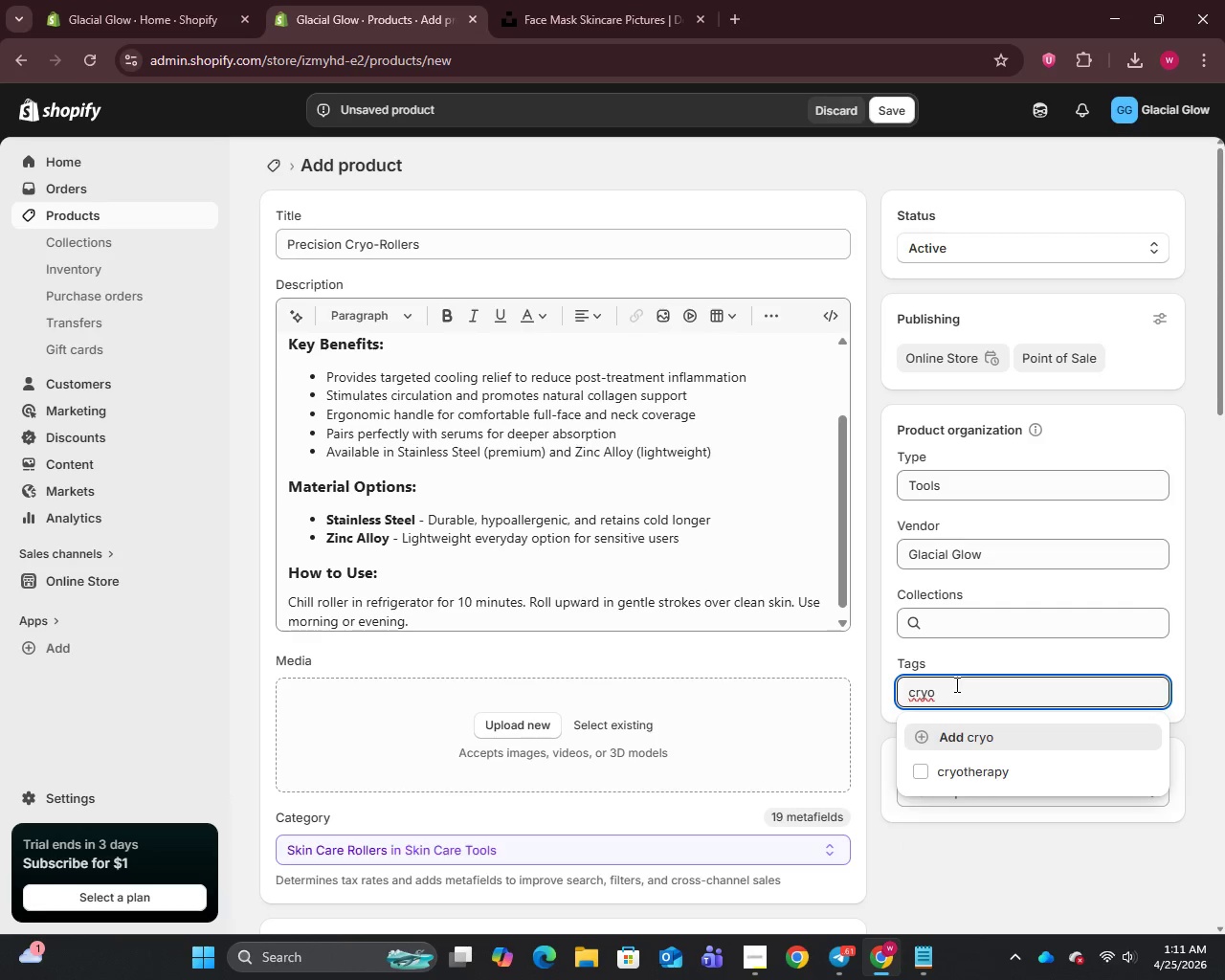 
left_click([920, 773])
 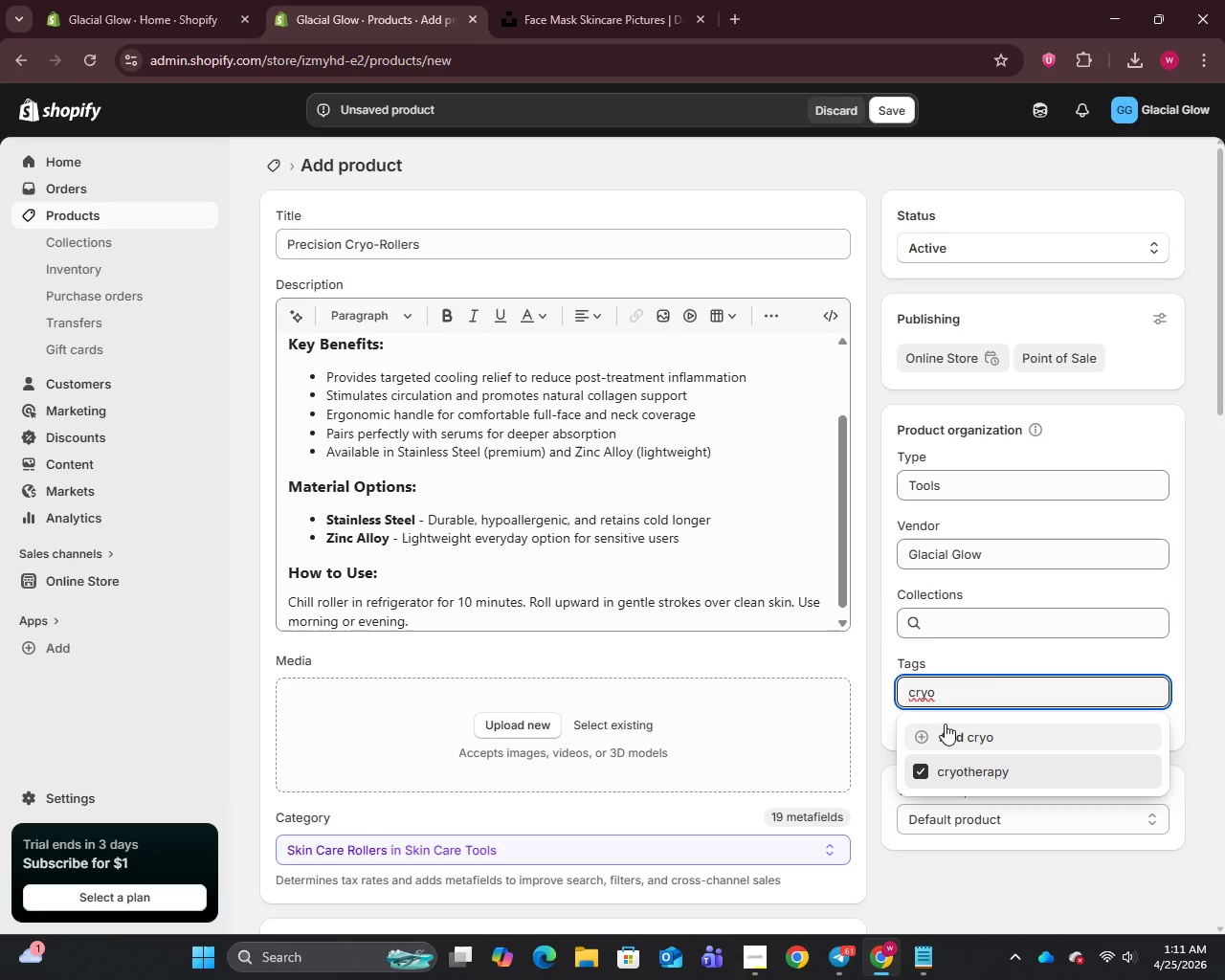 
key(Control+A)
 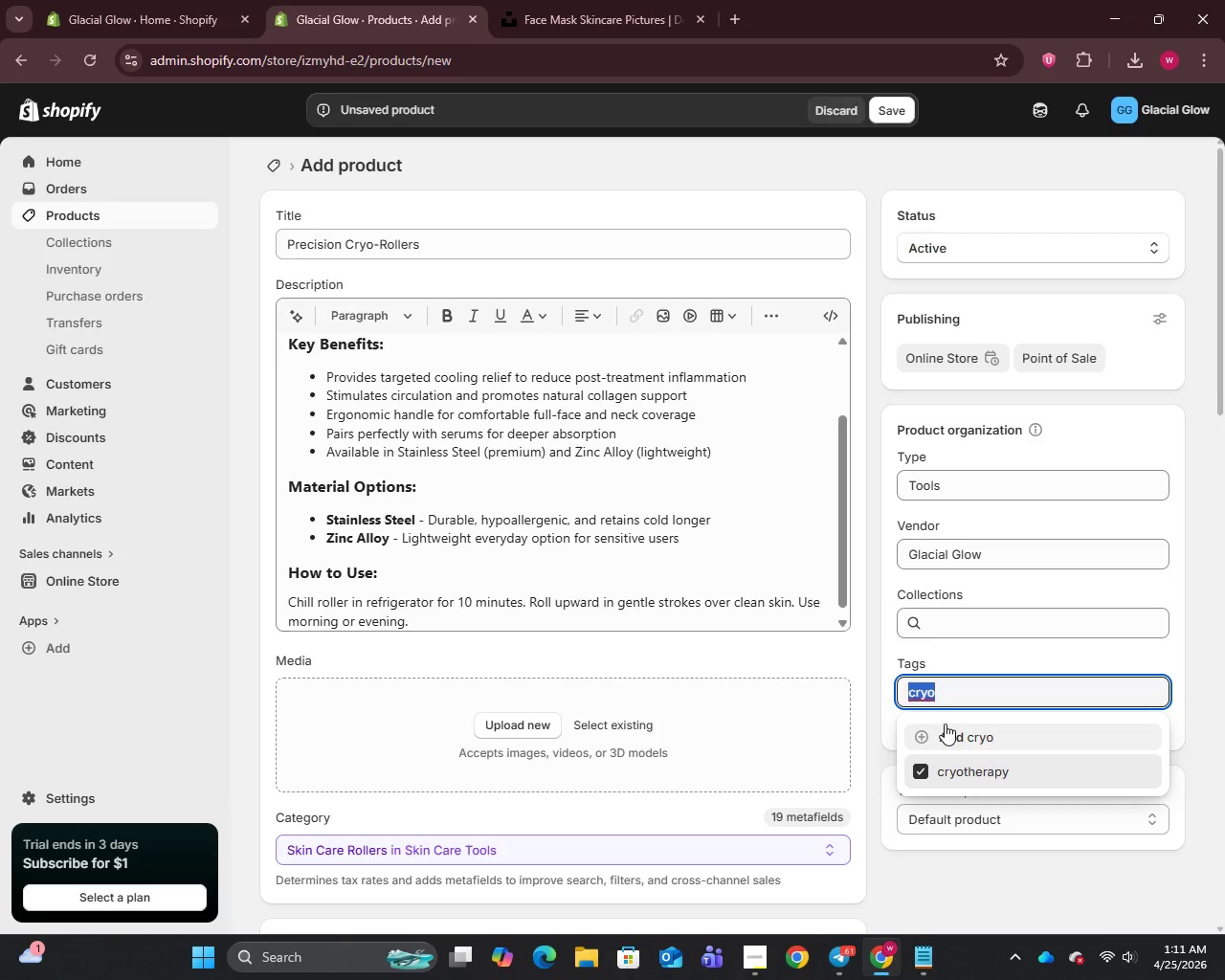 
key(Backspace)
 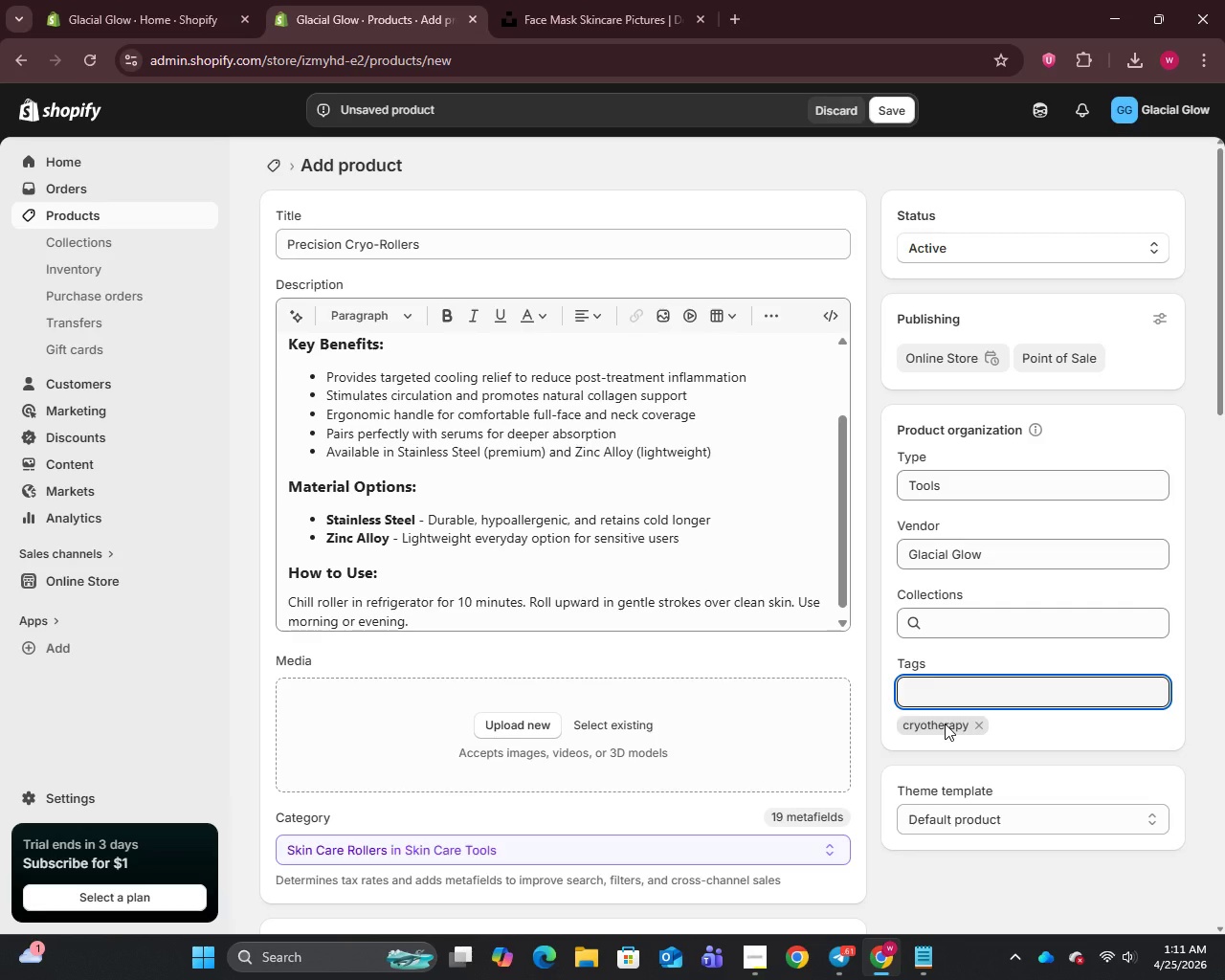 
type(cryo-roller)
 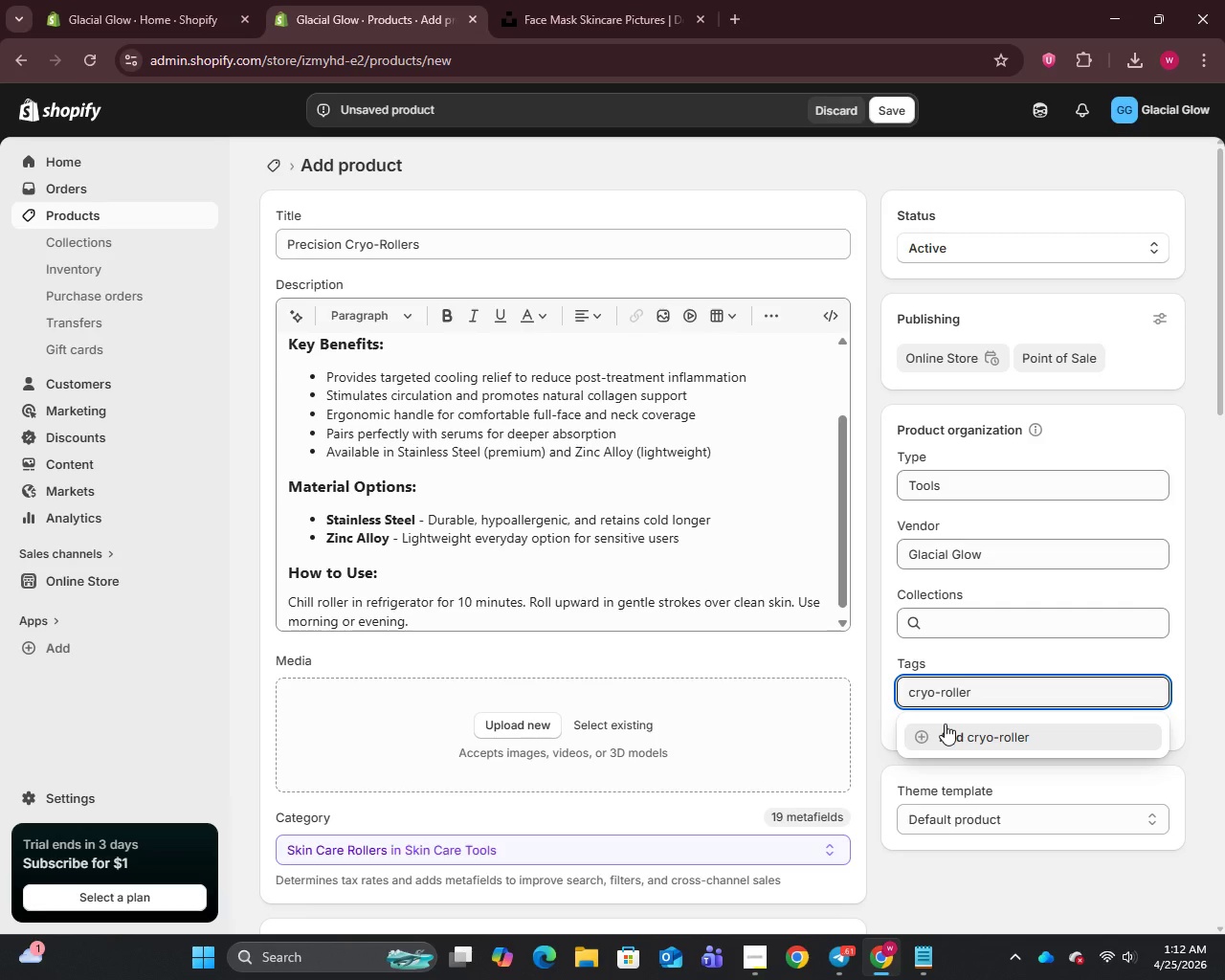 
key(Enter)
 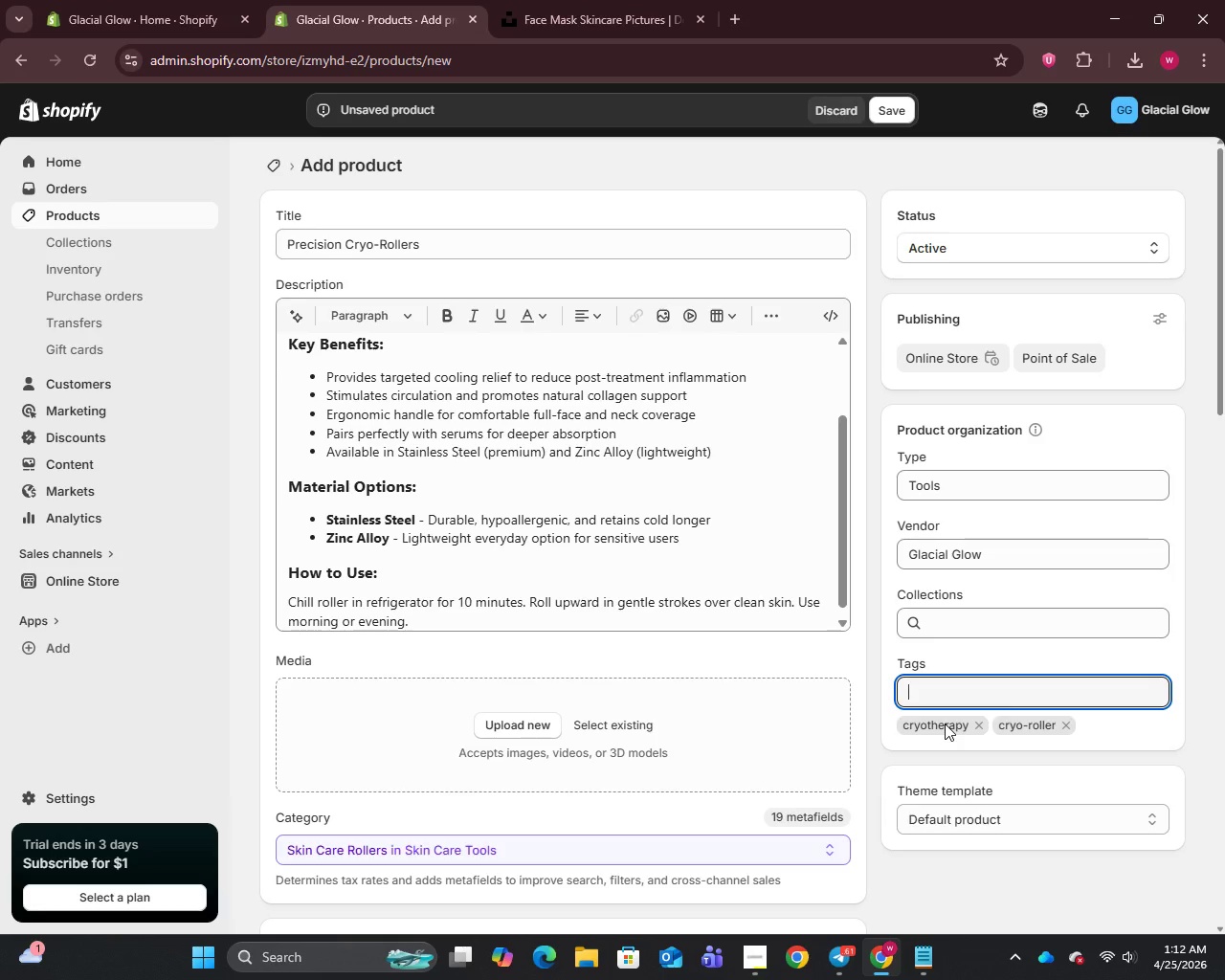 
type(post-)
 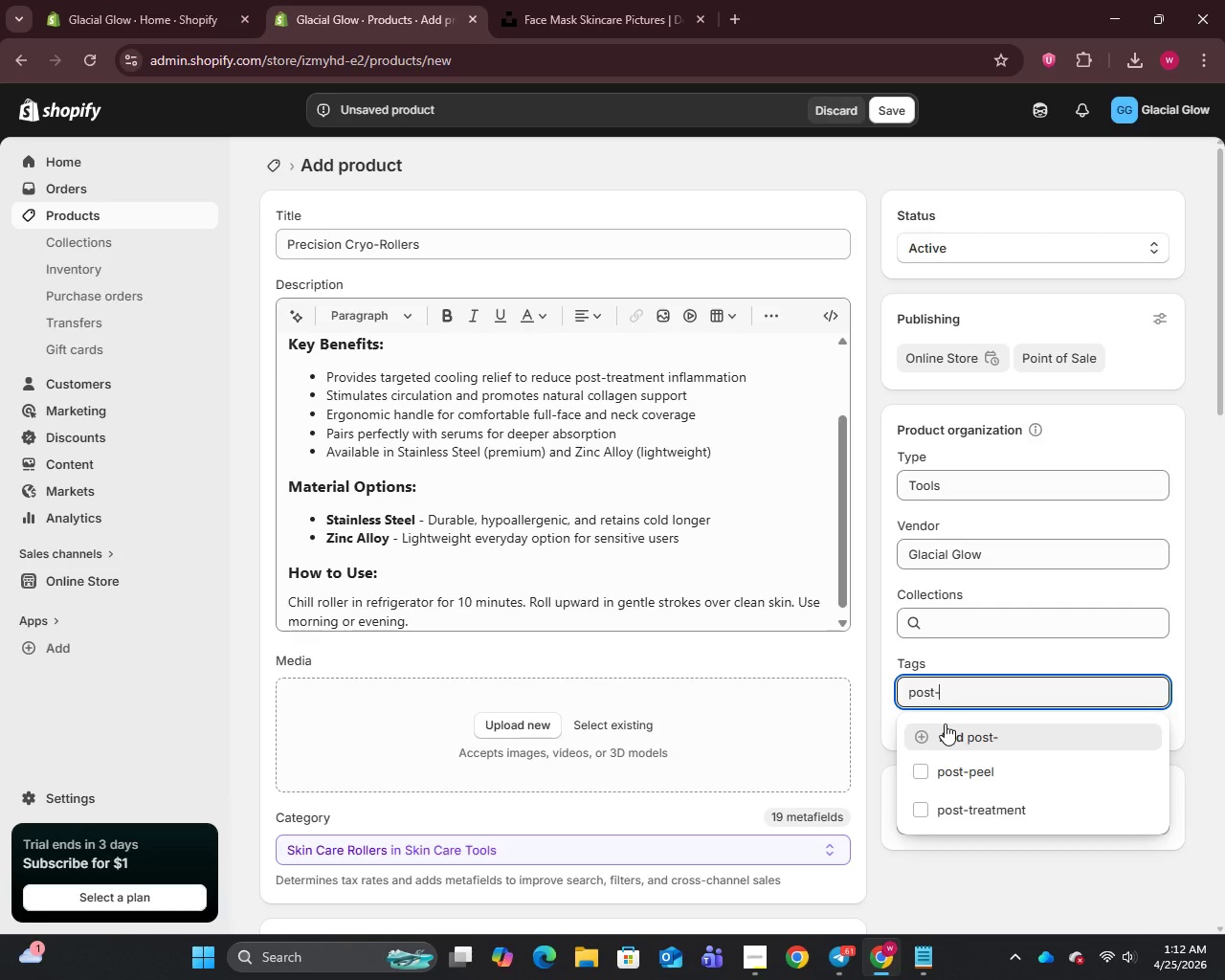 
left_click([916, 814])
 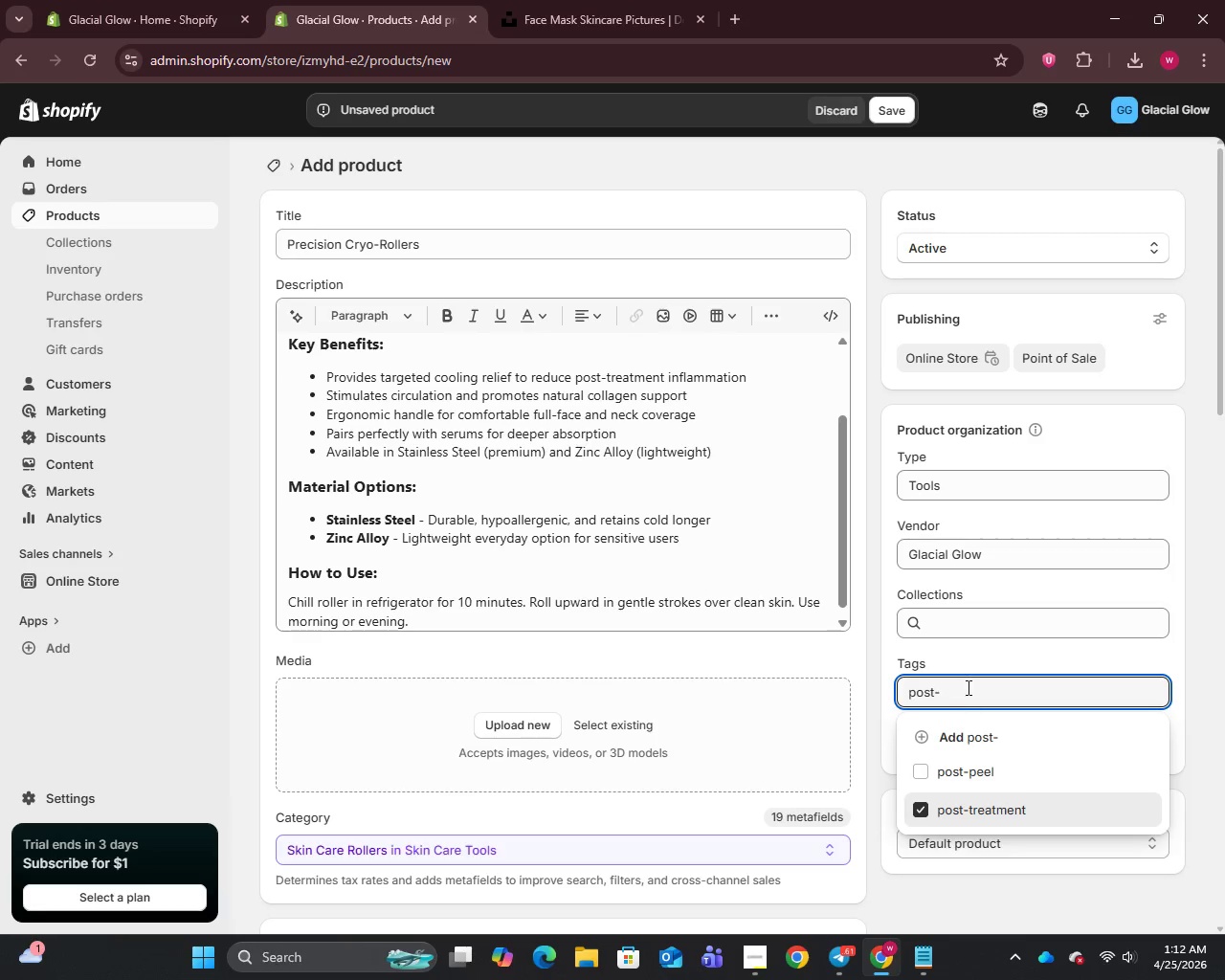 
left_click_drag(start_coordinate=[967, 687], to_coordinate=[849, 689])
 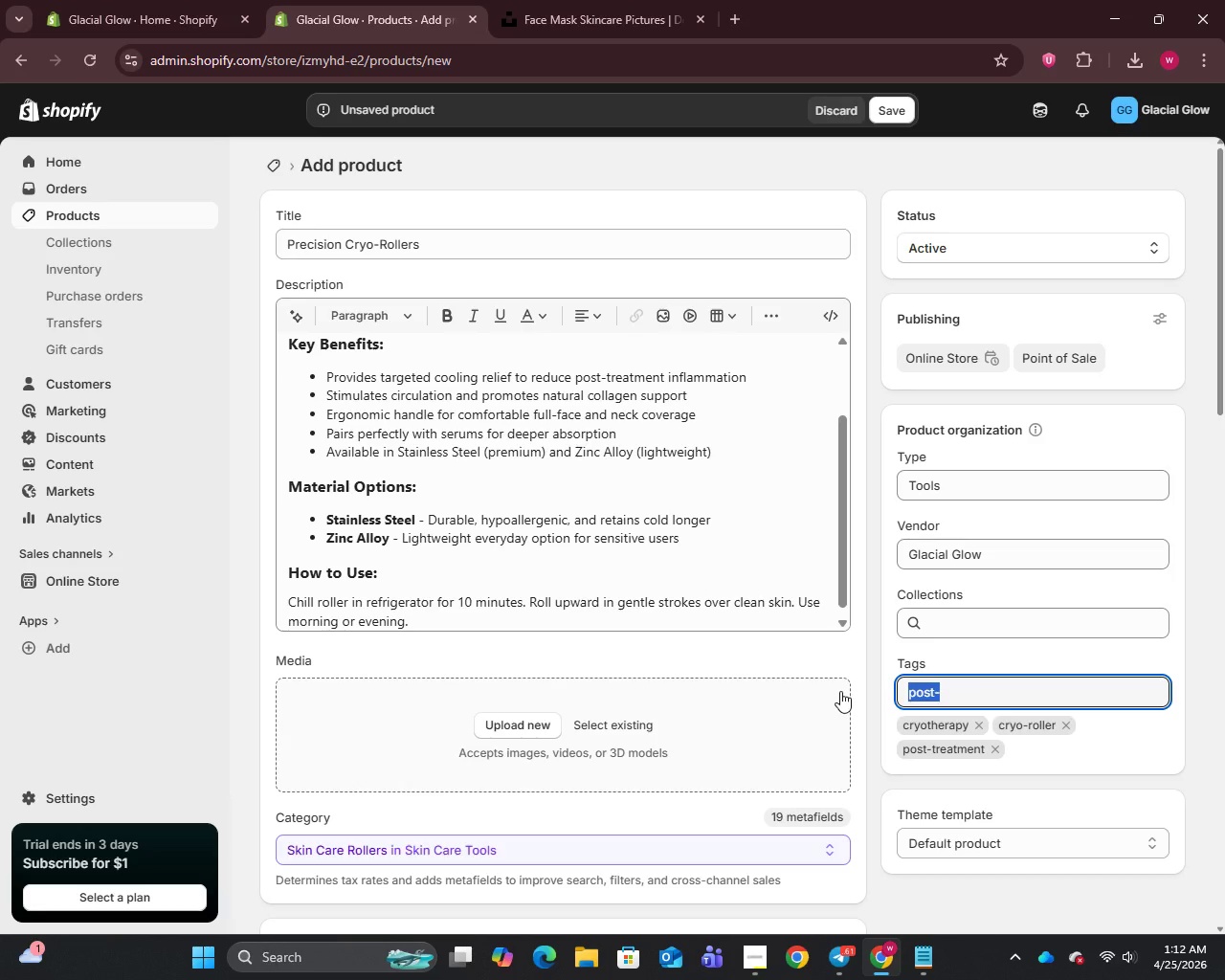 
type(facial tools)
 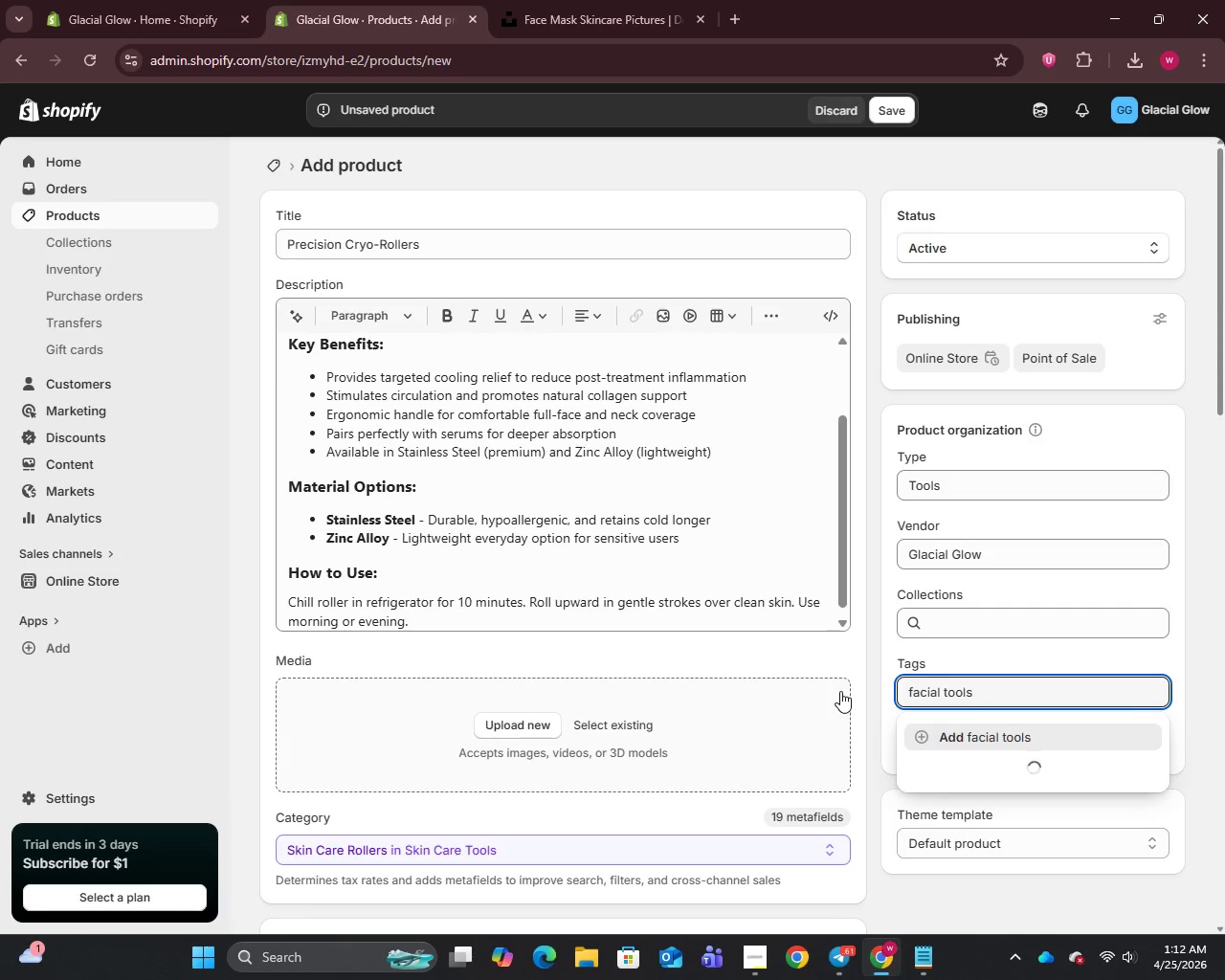 
key(Enter)
 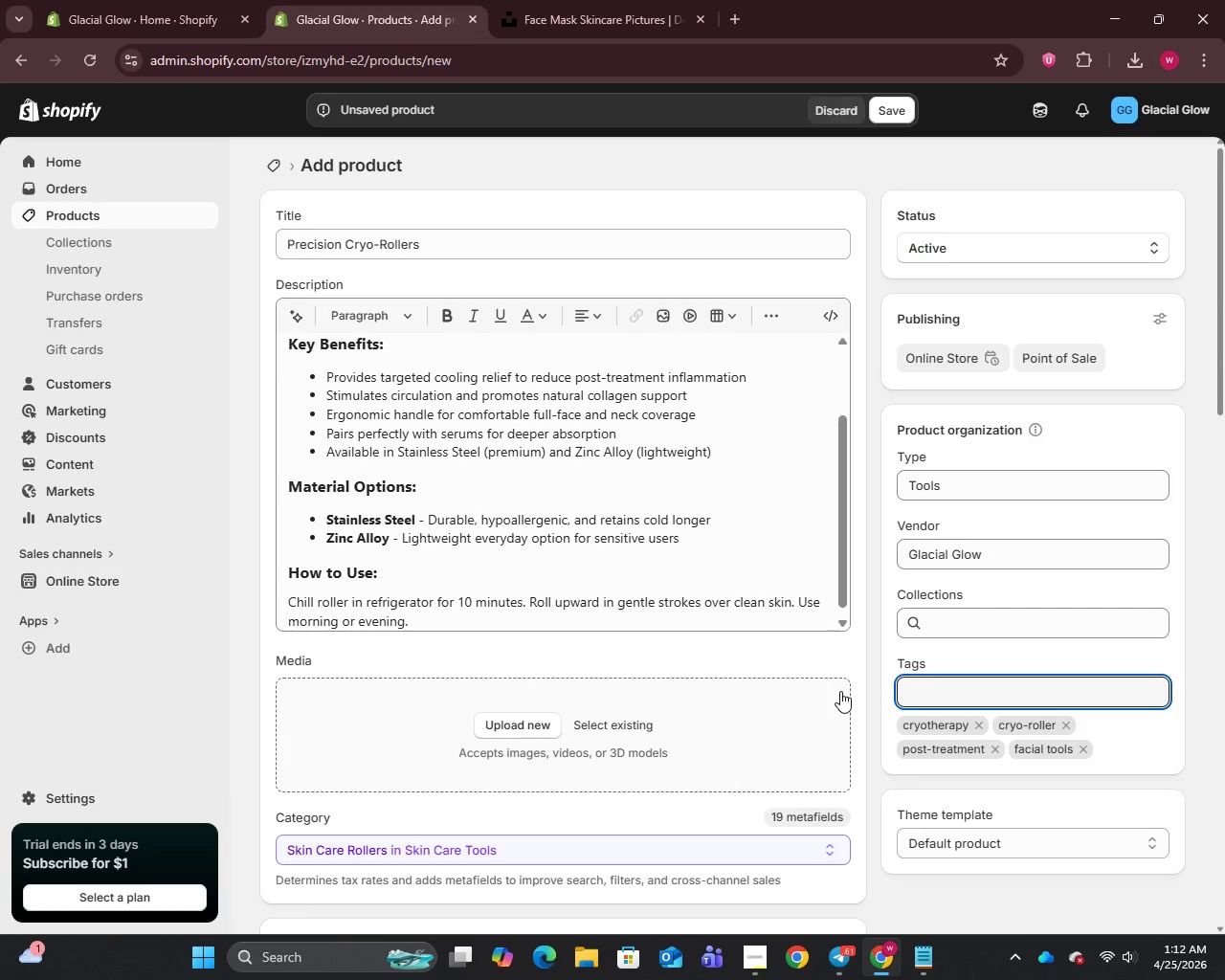 
type(arctic)
 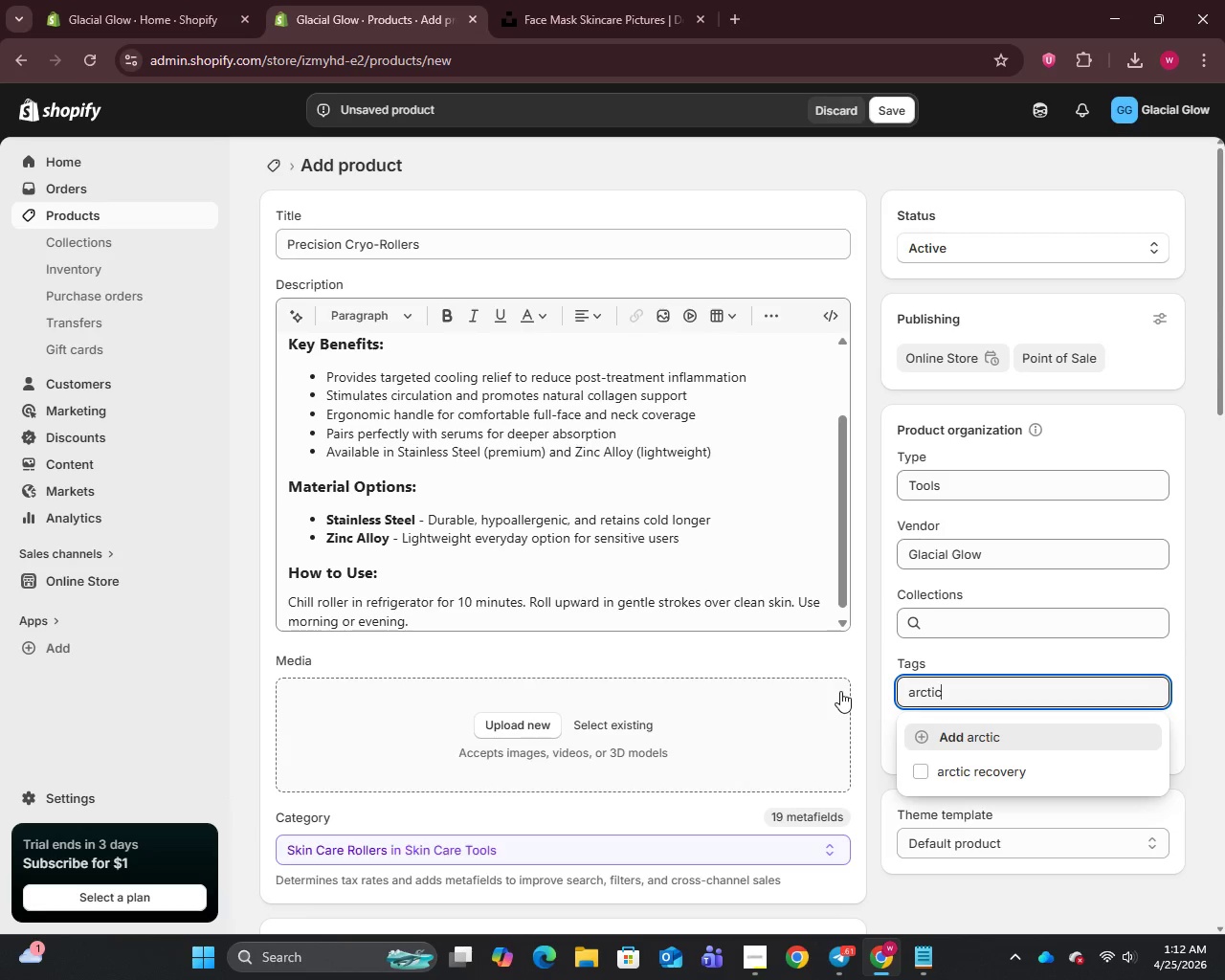 
left_click([920, 770])
 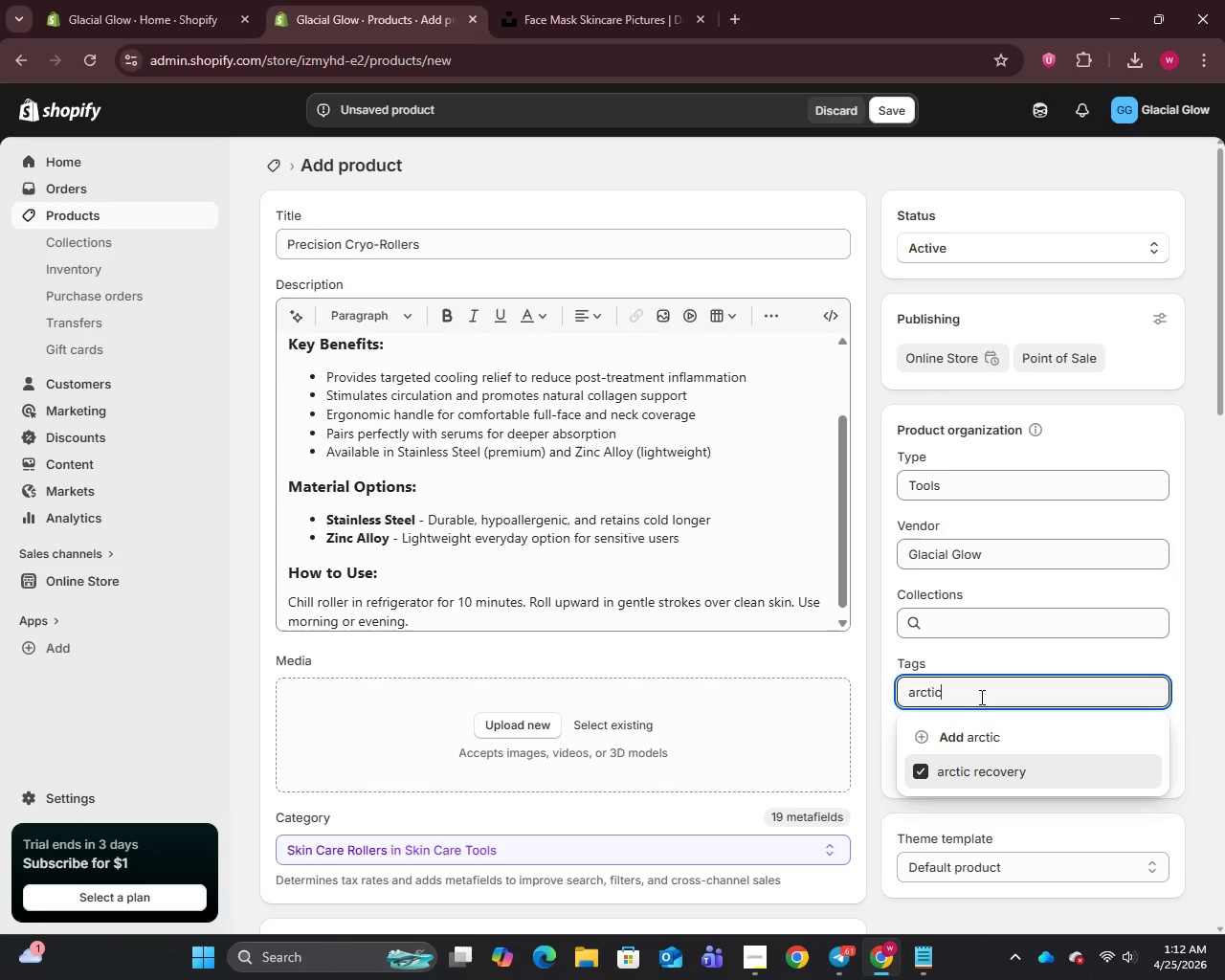 
left_click_drag(start_coordinate=[980, 697], to_coordinate=[911, 698])
 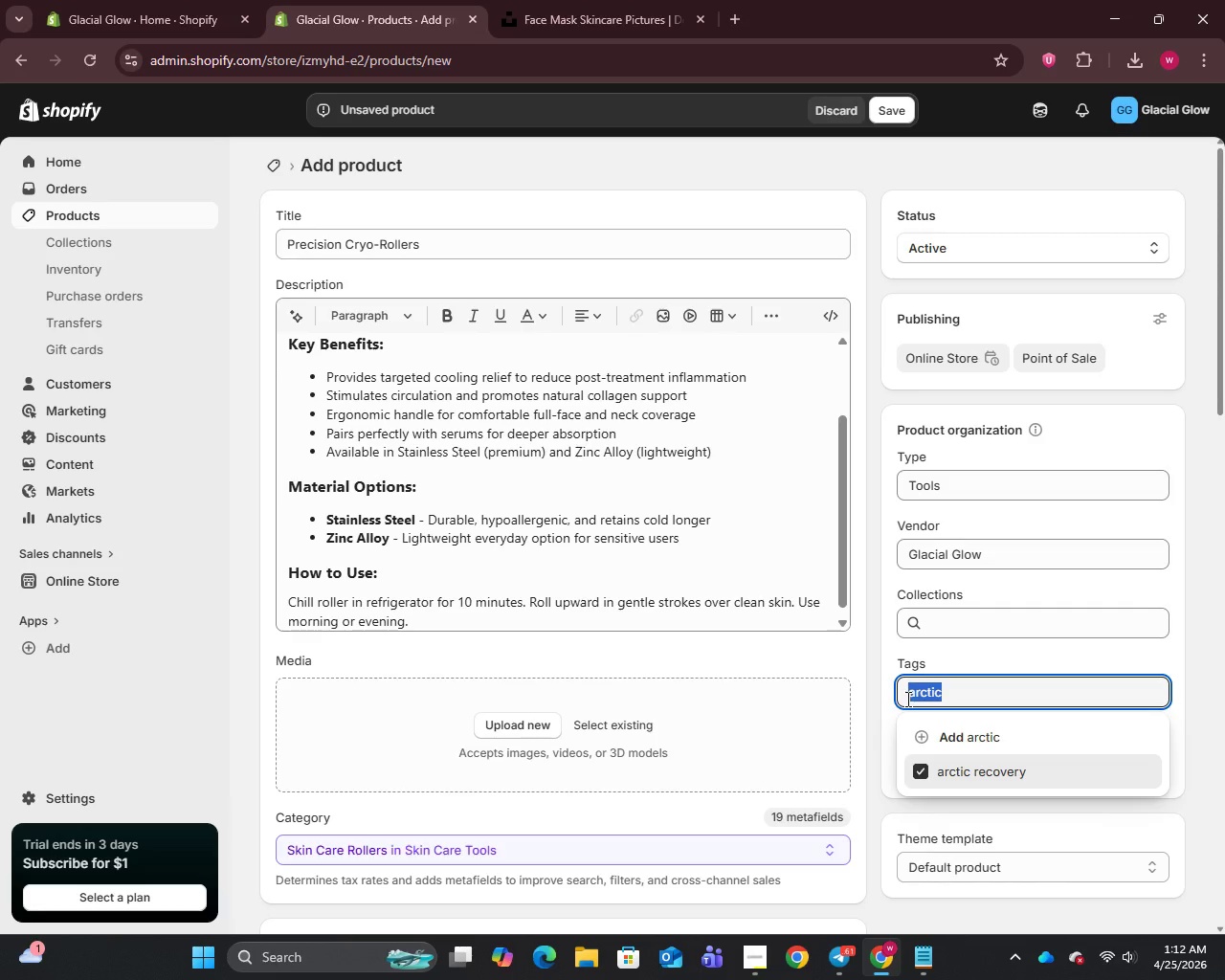 
type(pa)
 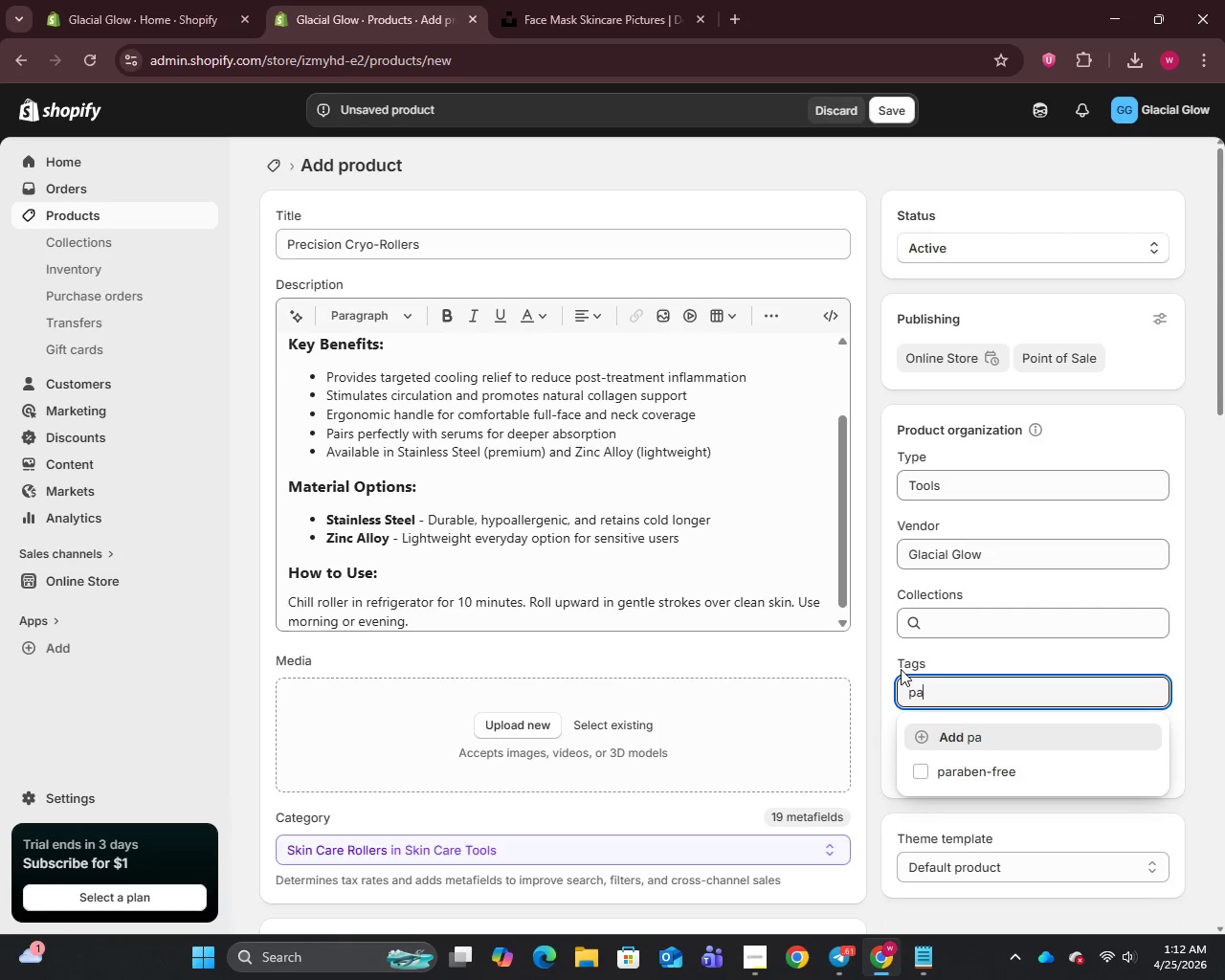 
left_click([920, 768])
 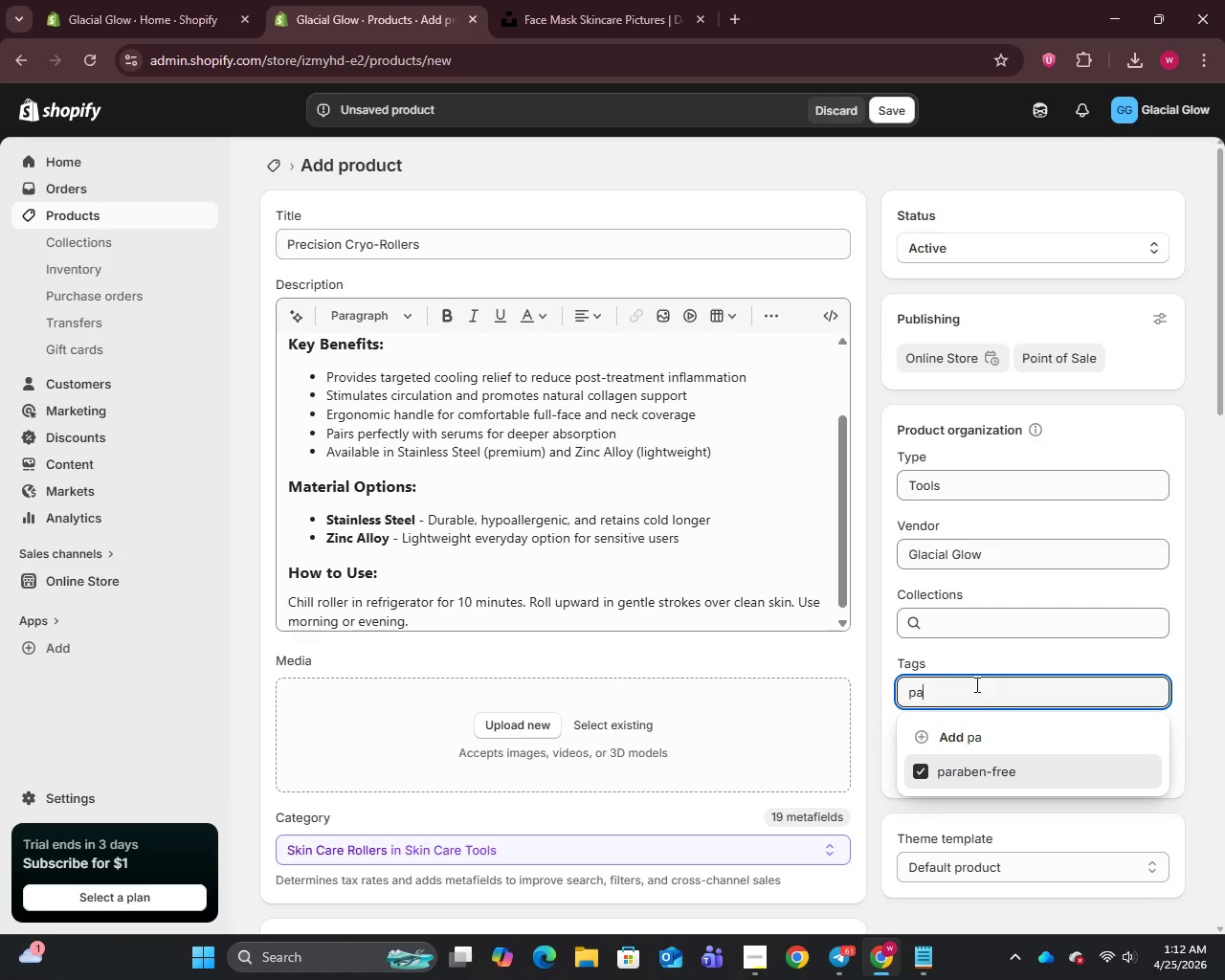 
left_click_drag(start_coordinate=[975, 684], to_coordinate=[892, 691])
 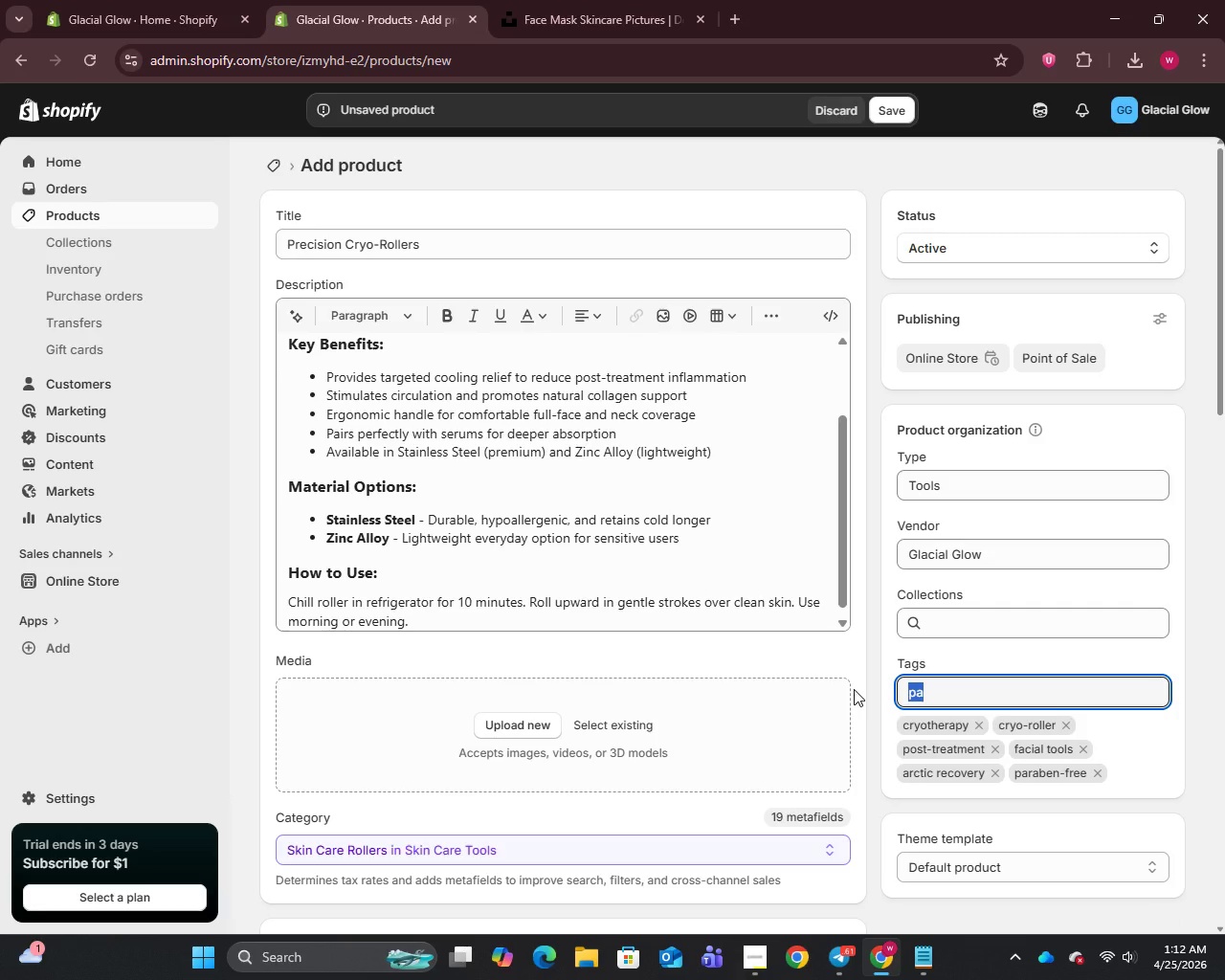 
key(Backspace)
 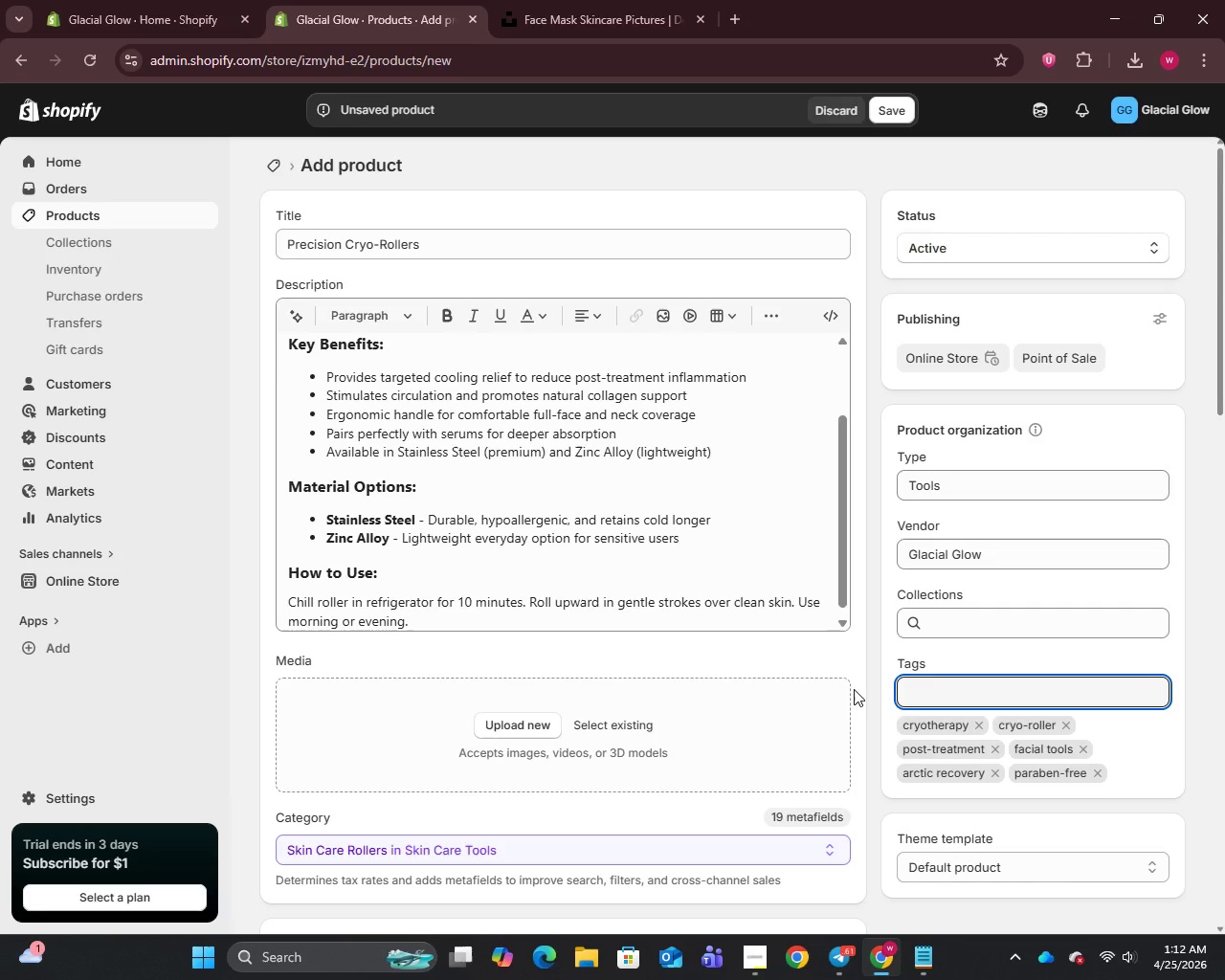 
wait(6.72)
 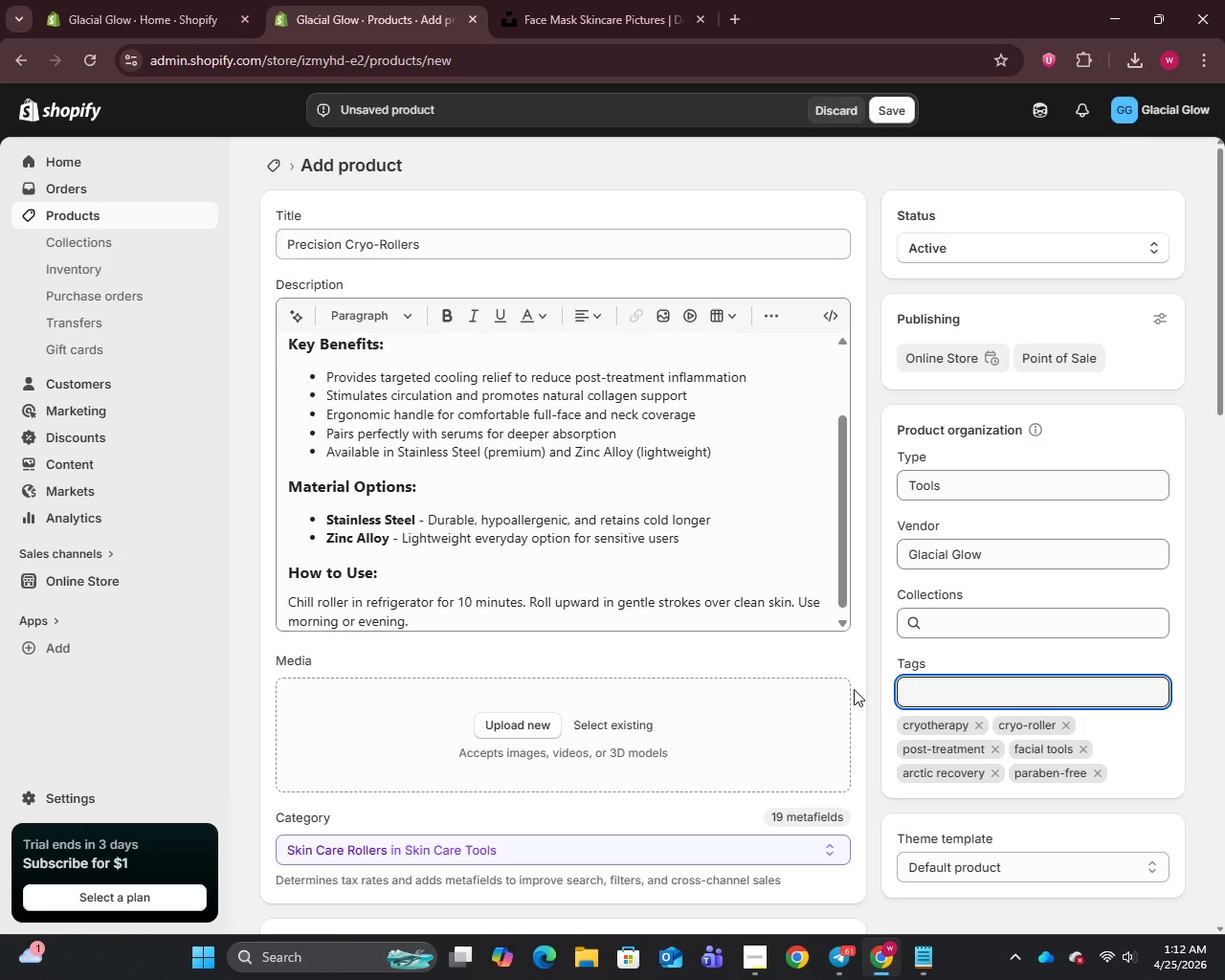 
scroll: coordinate [800, 750], scroll_direction: down, amount: 20.0
 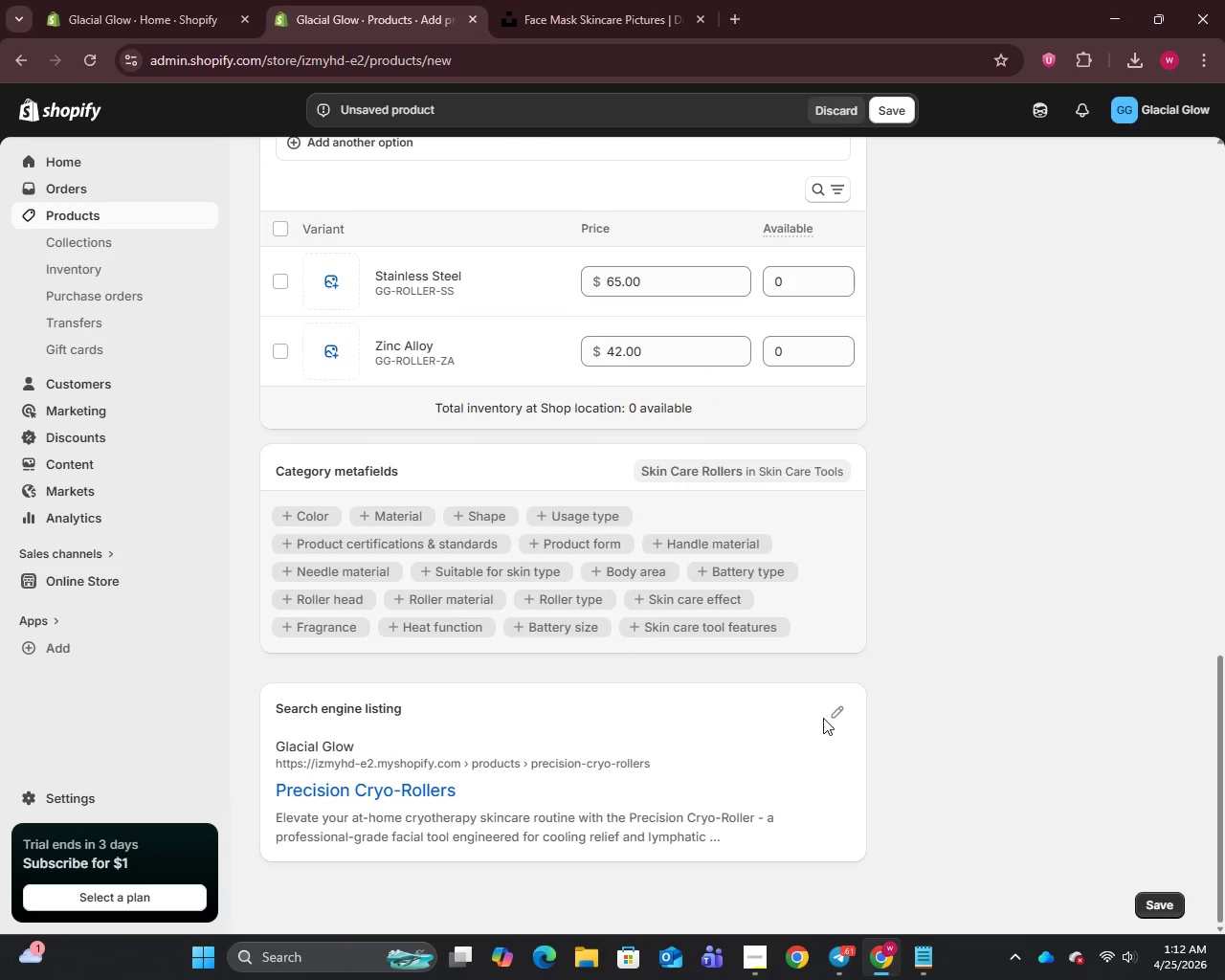 
left_click([823, 718])
 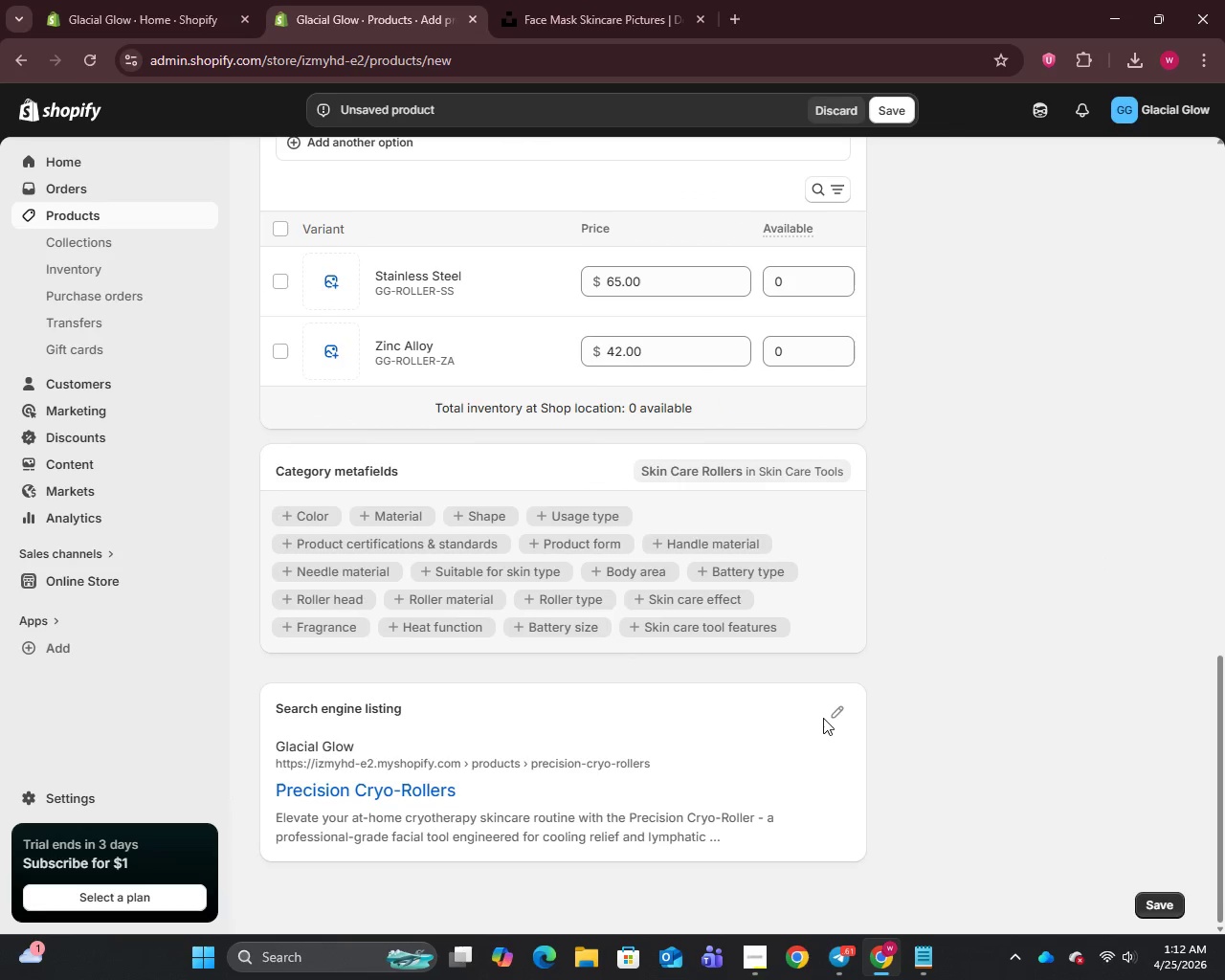 
scroll: coordinate [835, 708], scroll_direction: down, amount: 7.0
 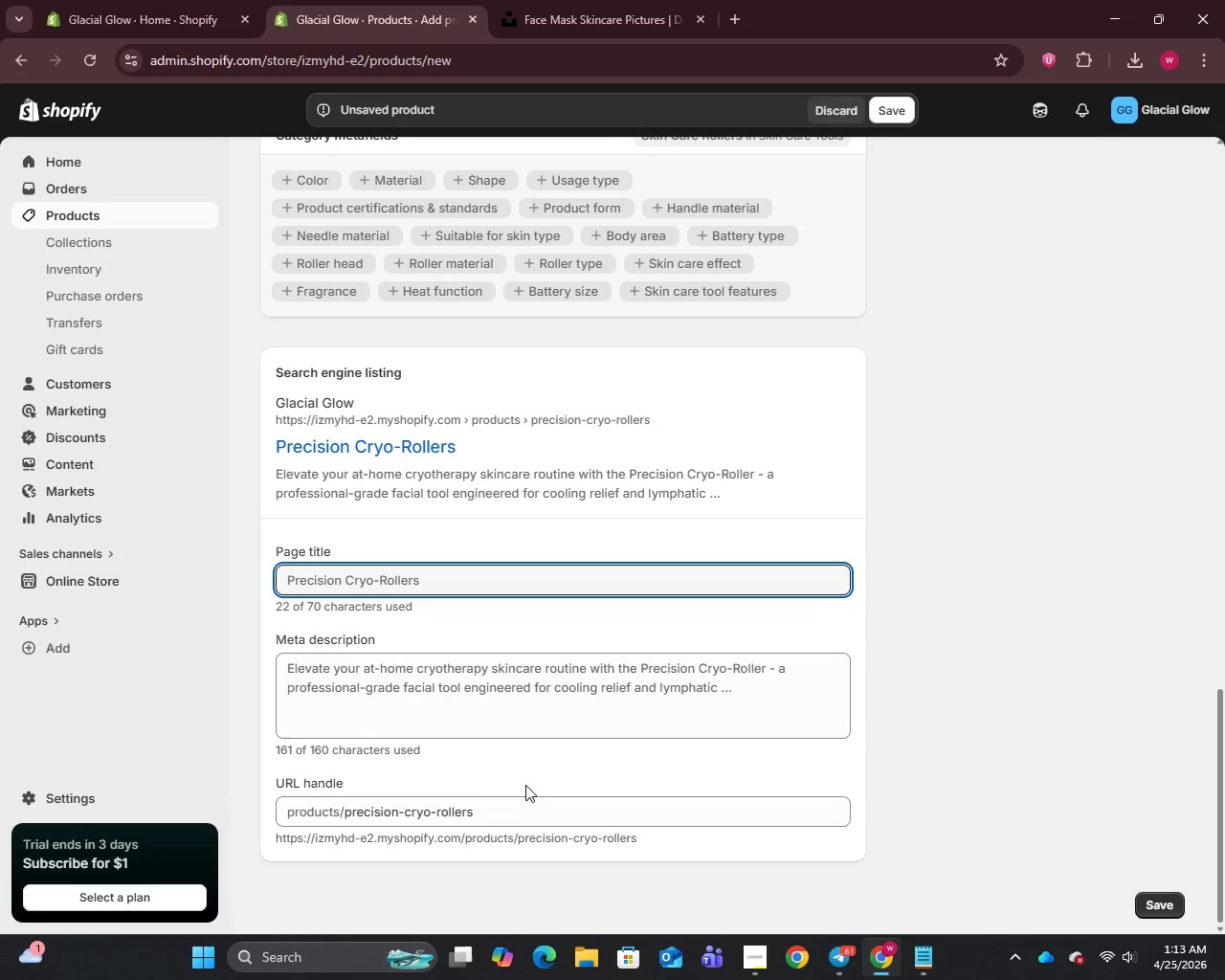 
left_click([491, 587])
 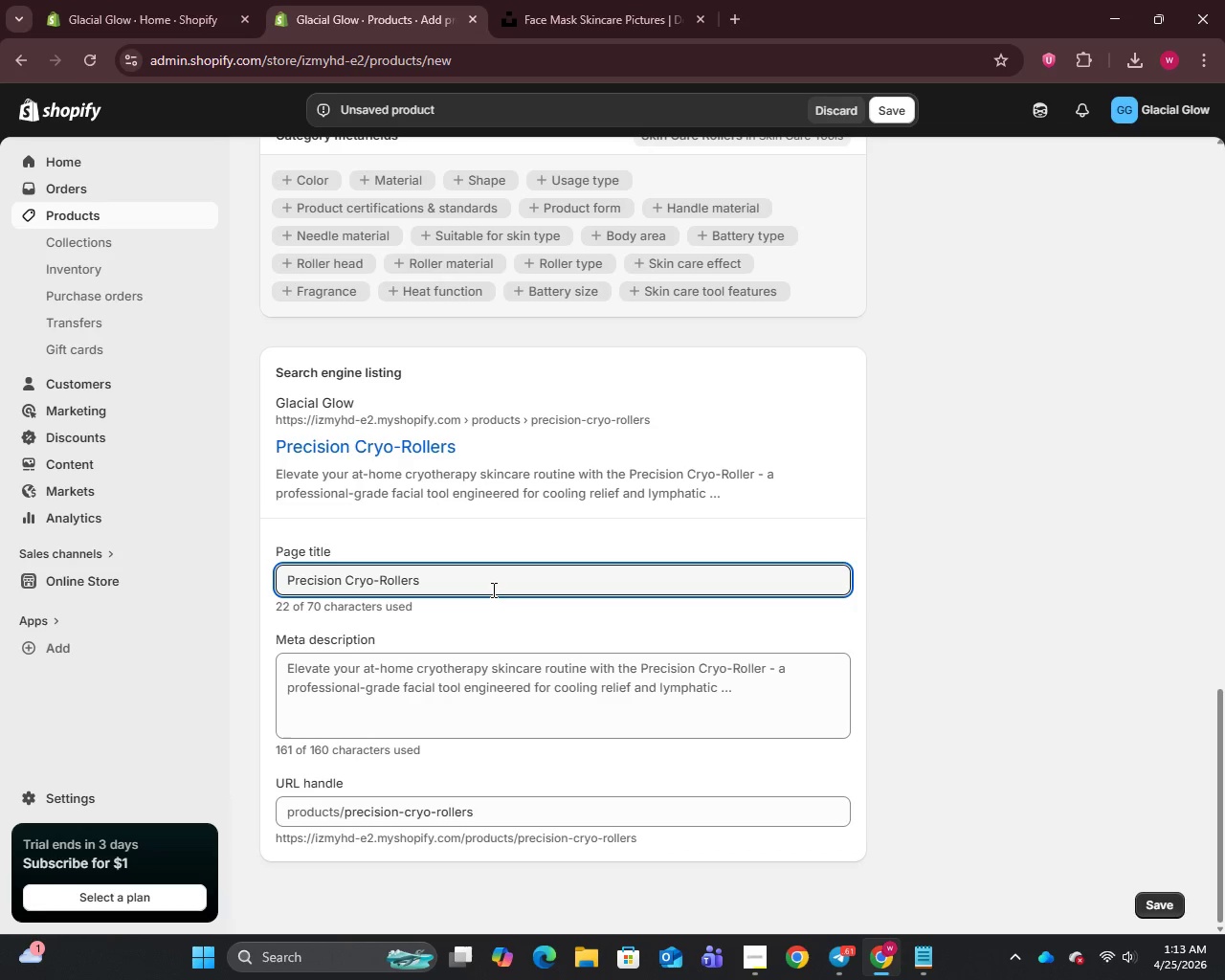 
wait(5.06)
 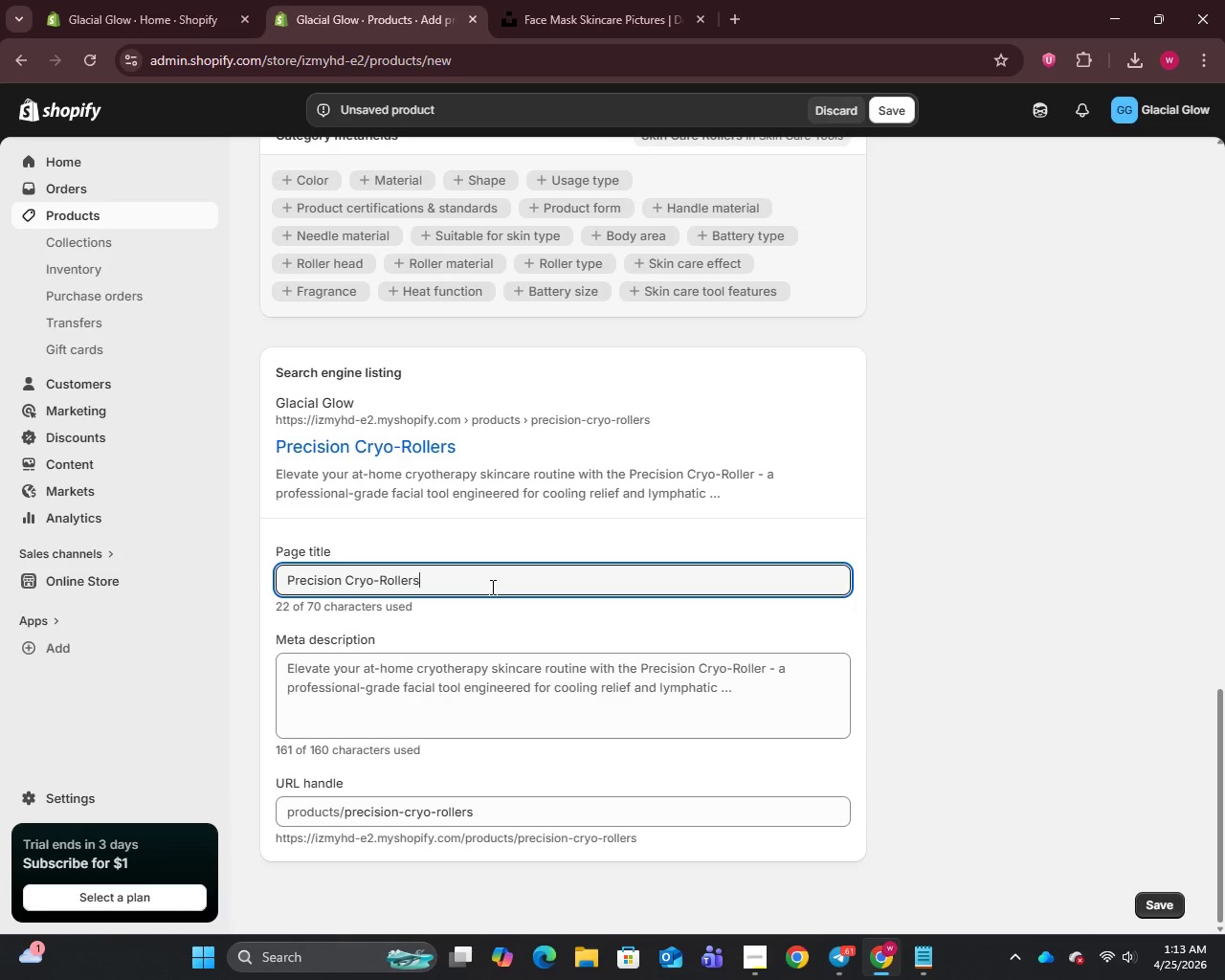 
type( - Cryotherapy Skincare Tools)
 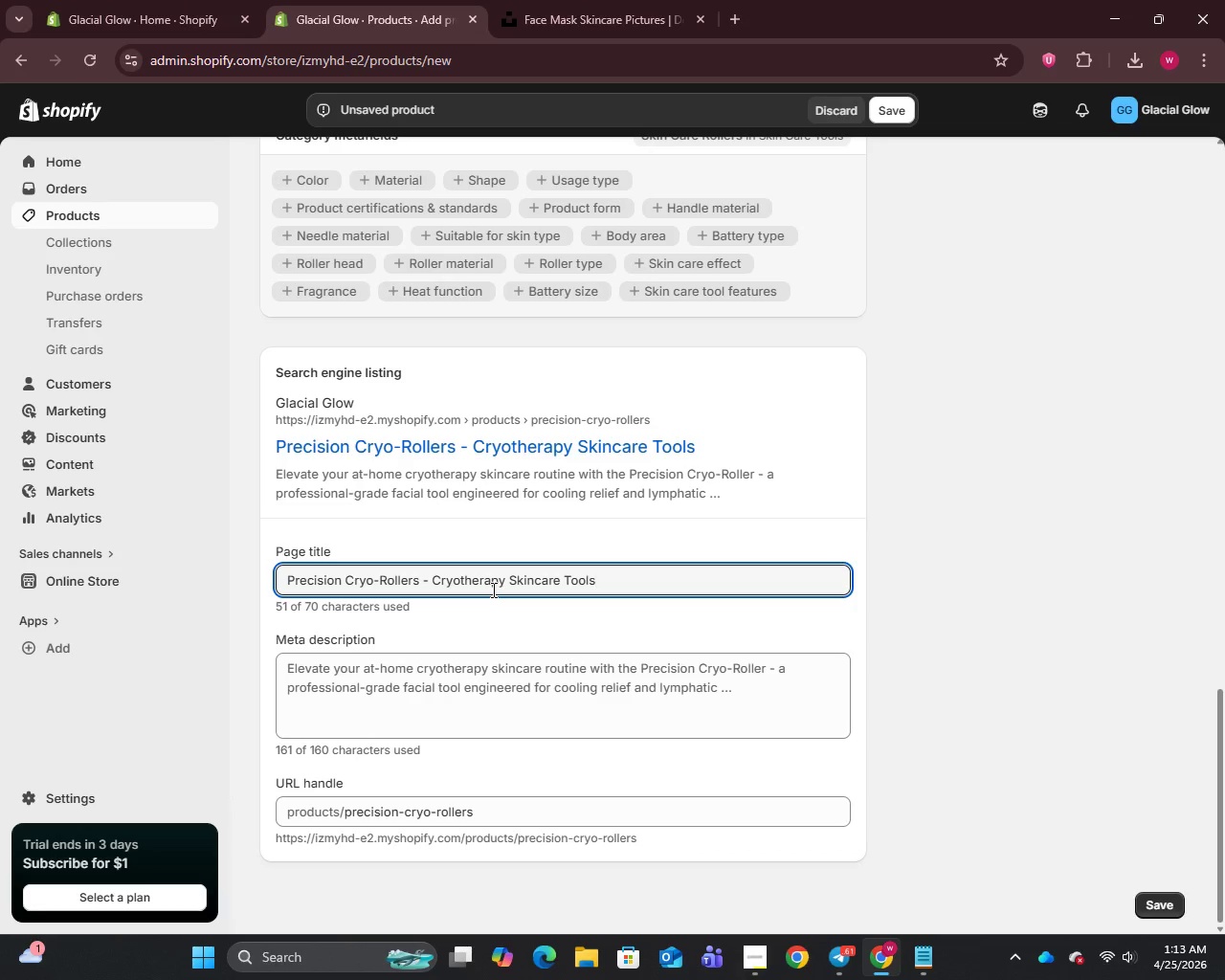 
left_click([479, 675])
 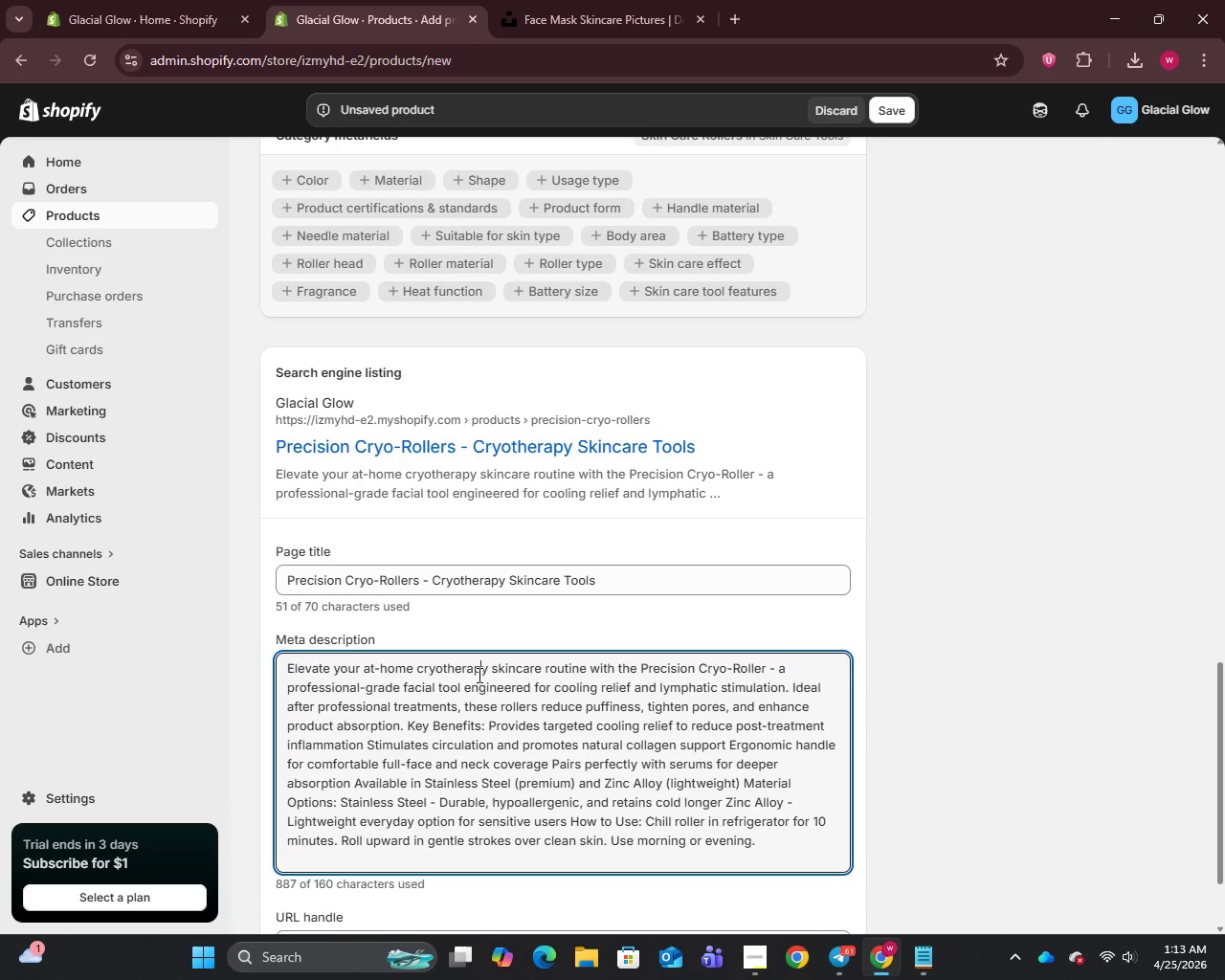 
key(Control+A)
 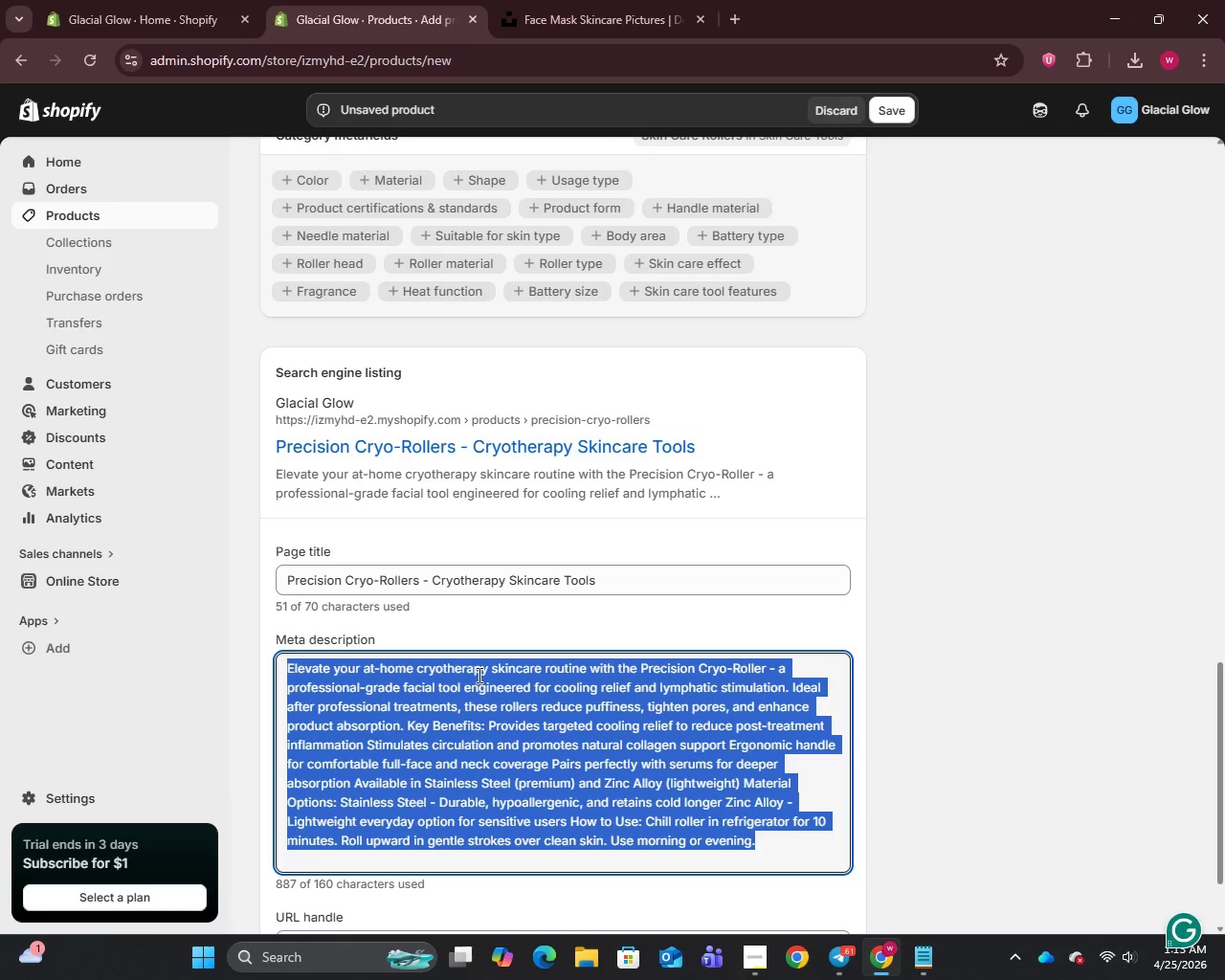 
key(Backspace)
type(Shop precision Cryo-Roller)
 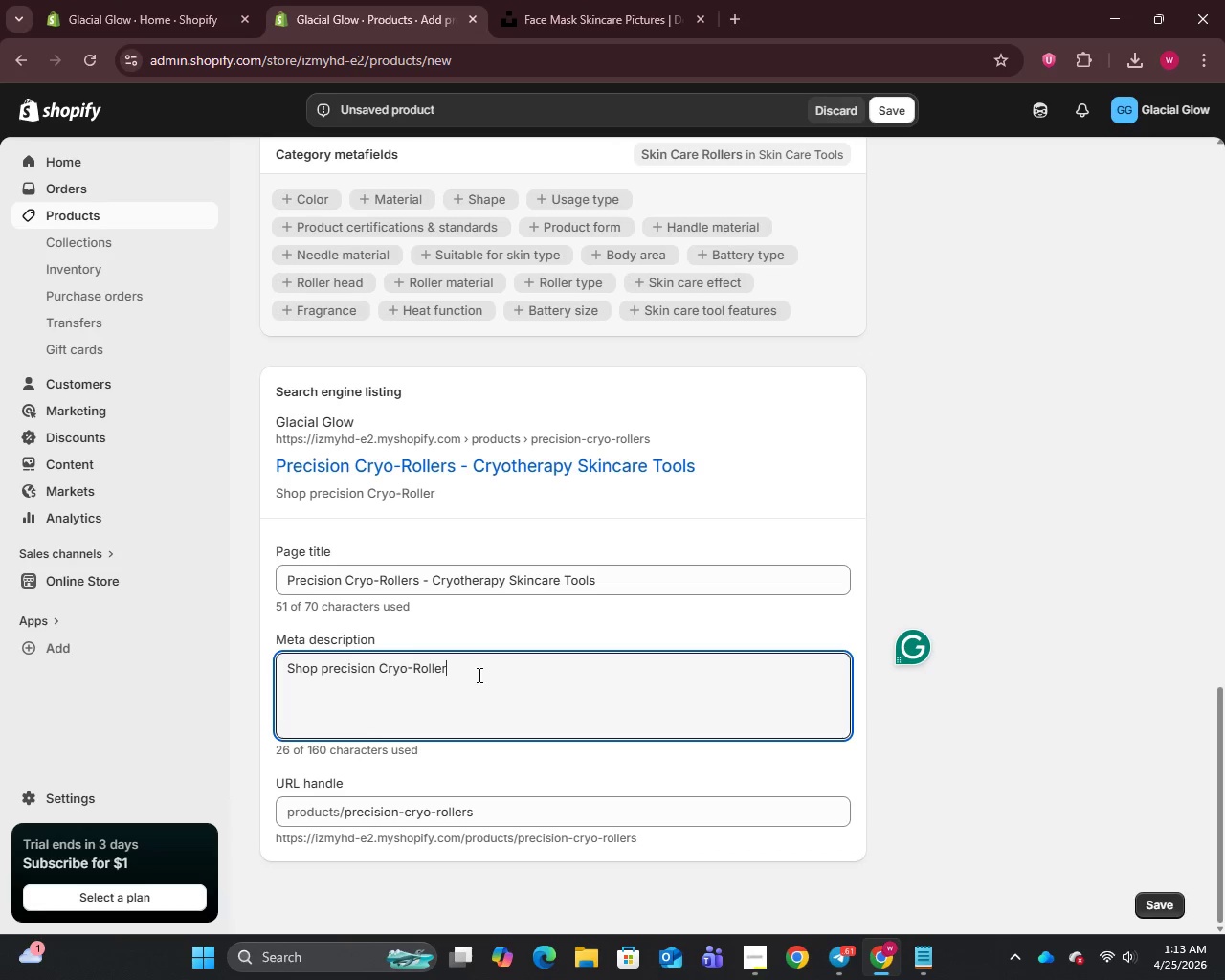 
type(s for at-home Cryotherapy Skincare. Choose Stainless Steel or Zinc Alloy for cooling pot=)
key(Backspace)
type(-treatment relief.)
 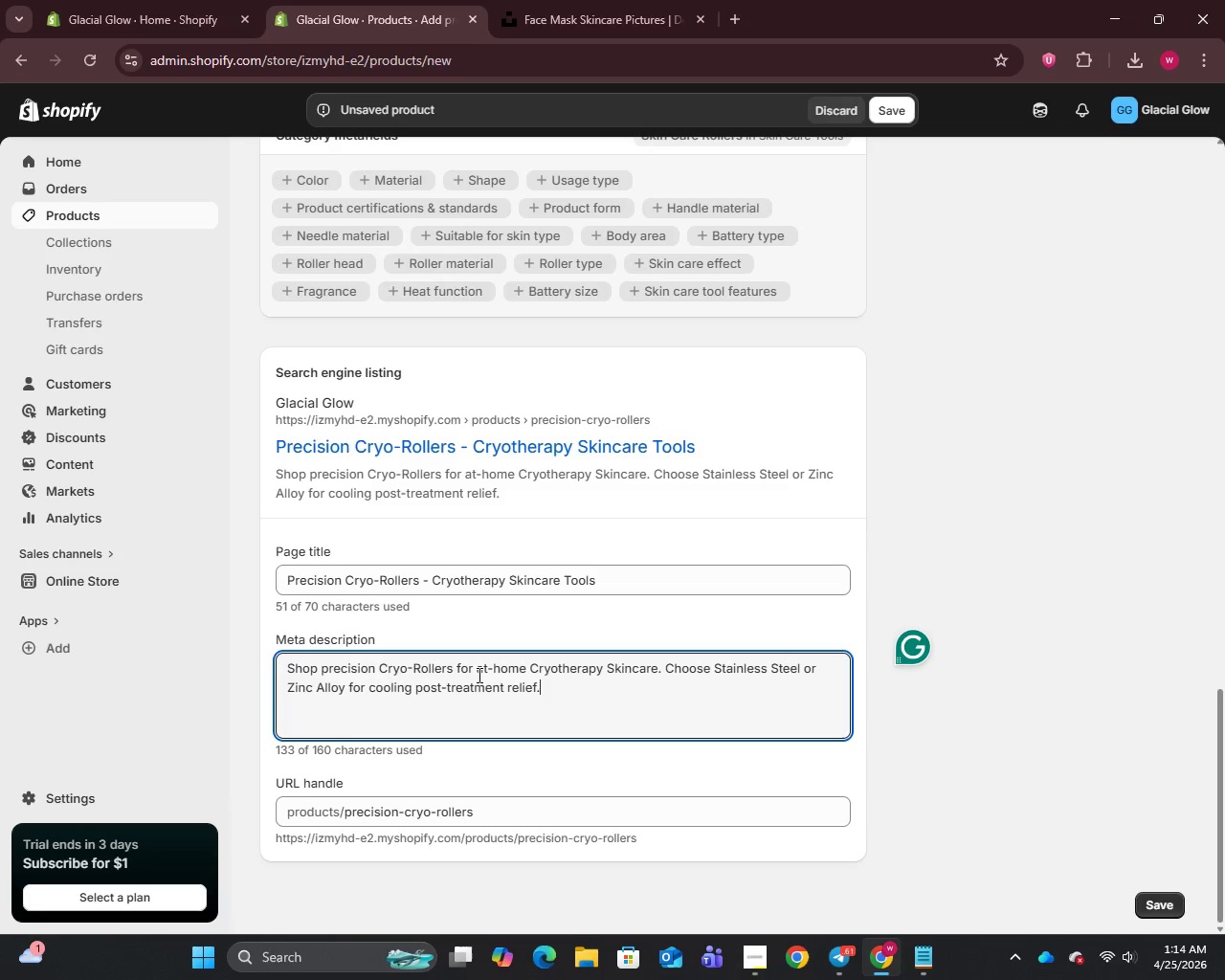 
wait(7.64)
 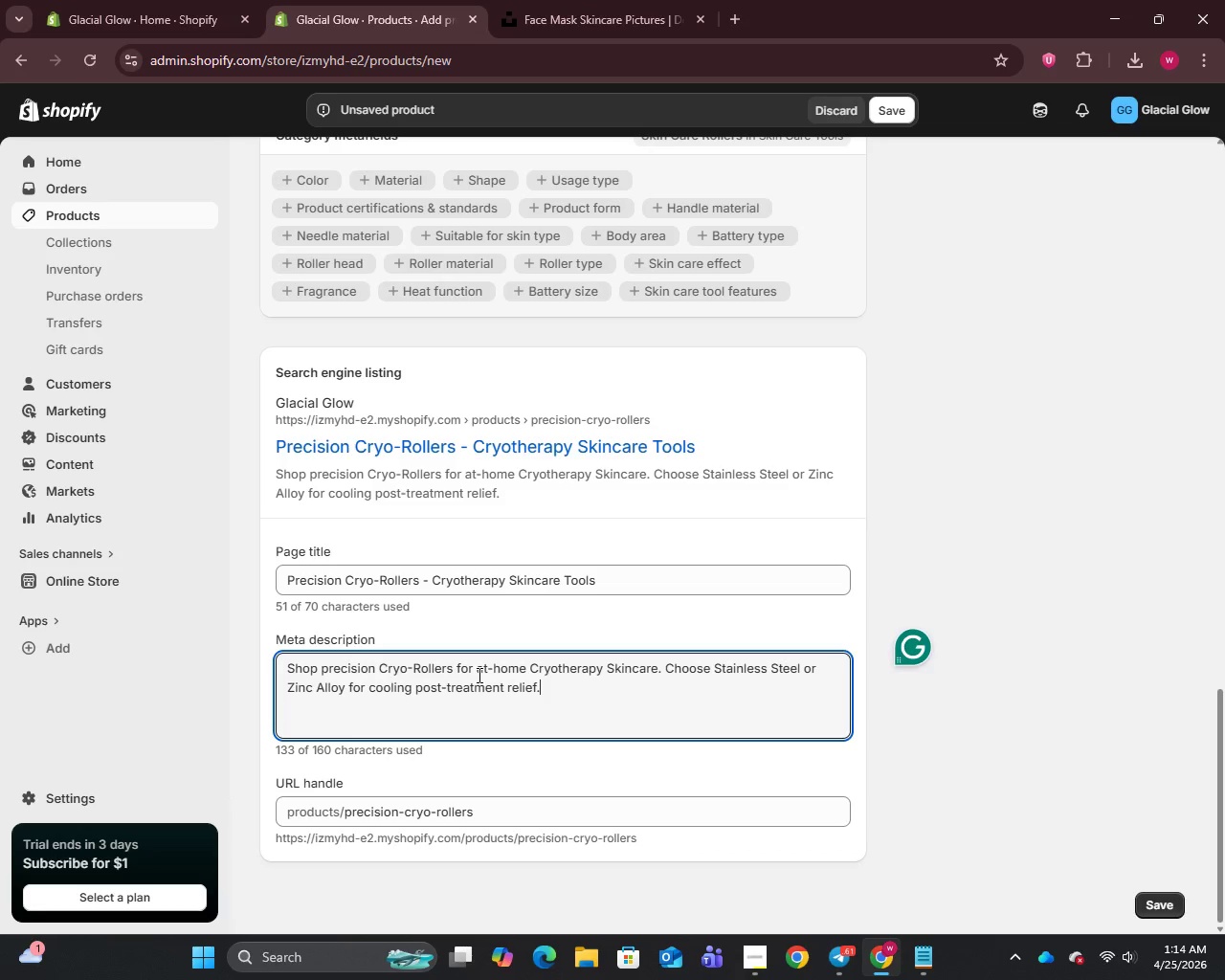 
left_click([575, 0])
 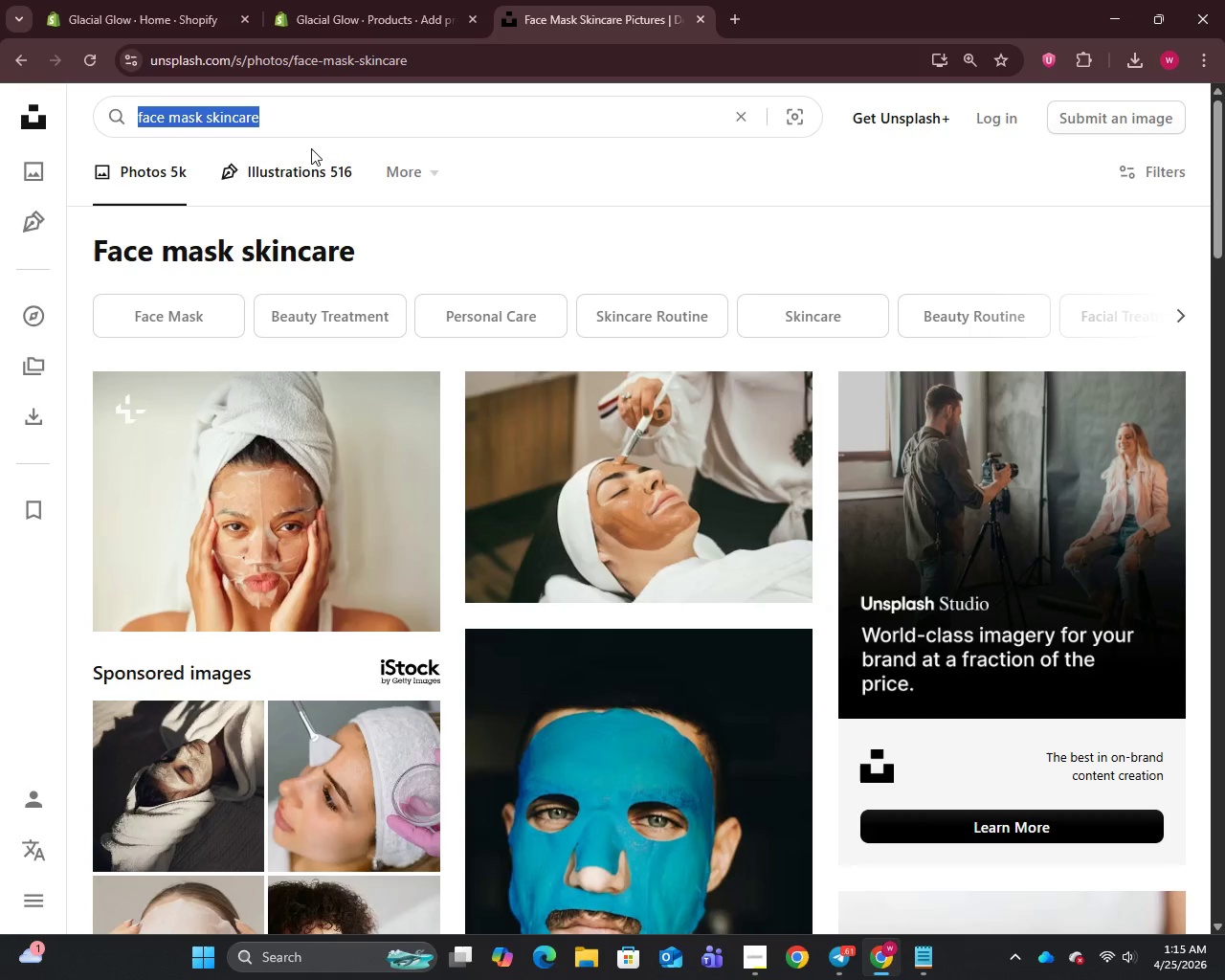 
left_click([307, 116])
 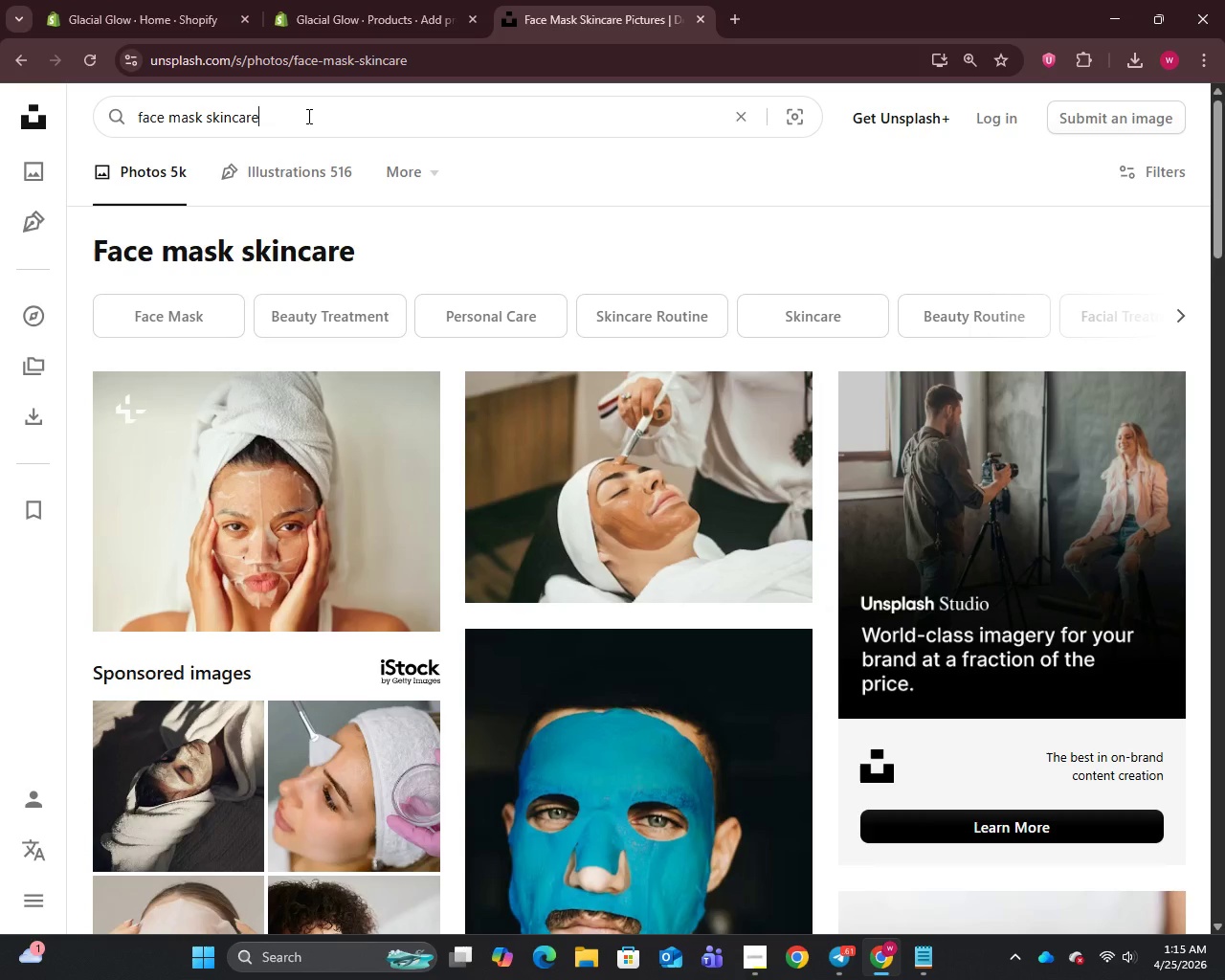 
wait(5.72)
 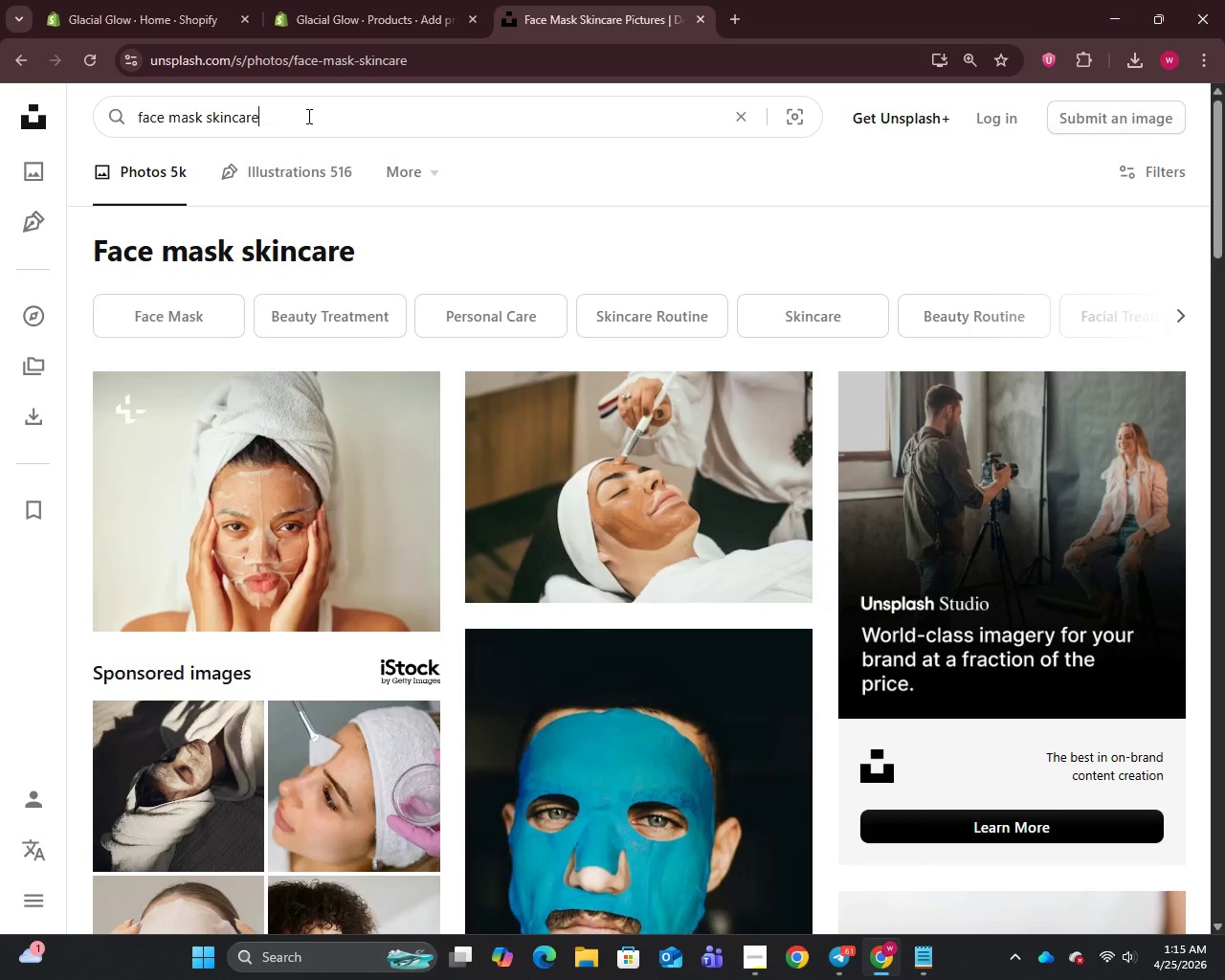 
left_click_drag(start_coordinate=[305, 117], to_coordinate=[169, 130])
 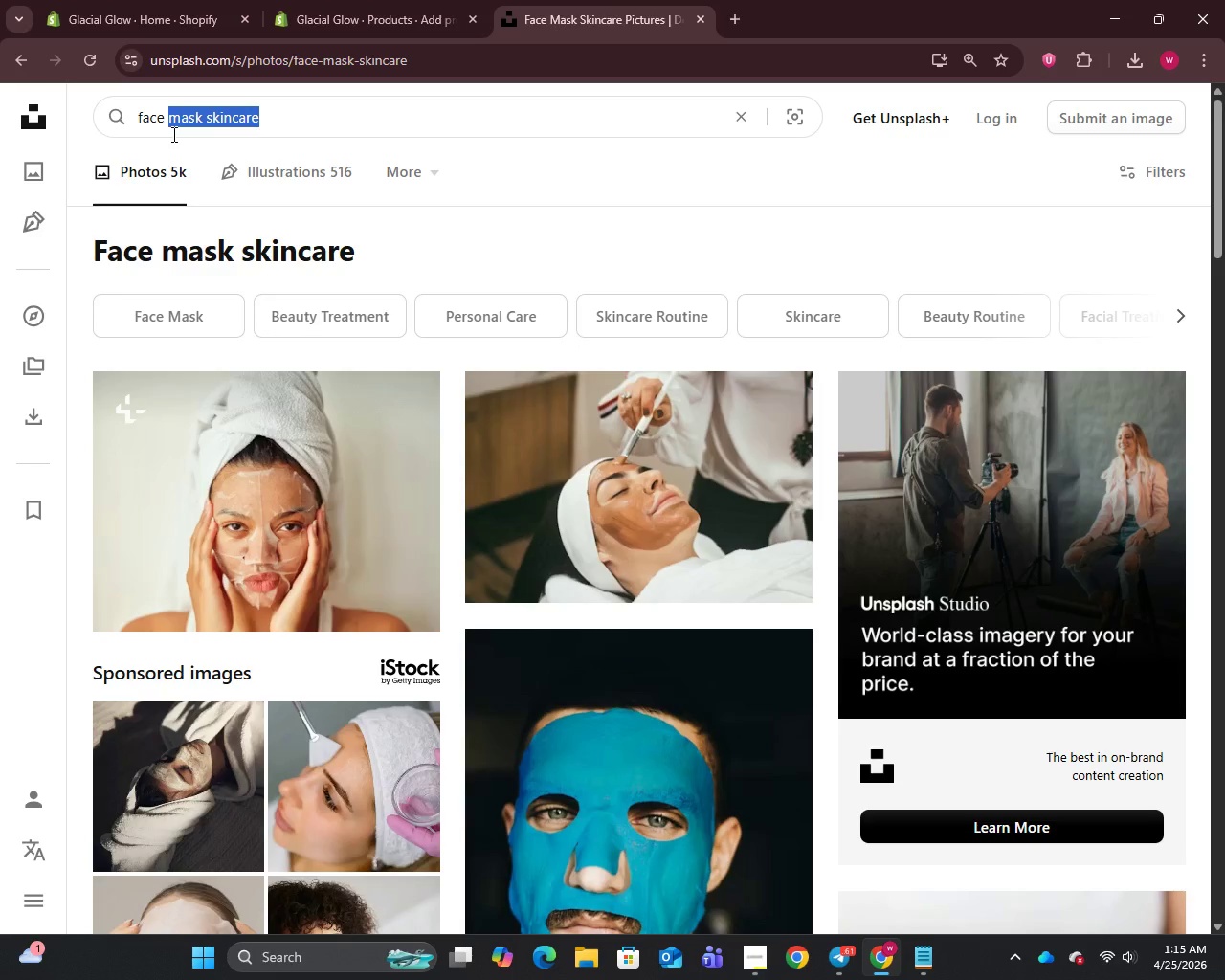 
key(Backspace)
key(Backspace)
key(Backspace)
type(ial re)
key(Backspace)
type(oller skincare tool)
 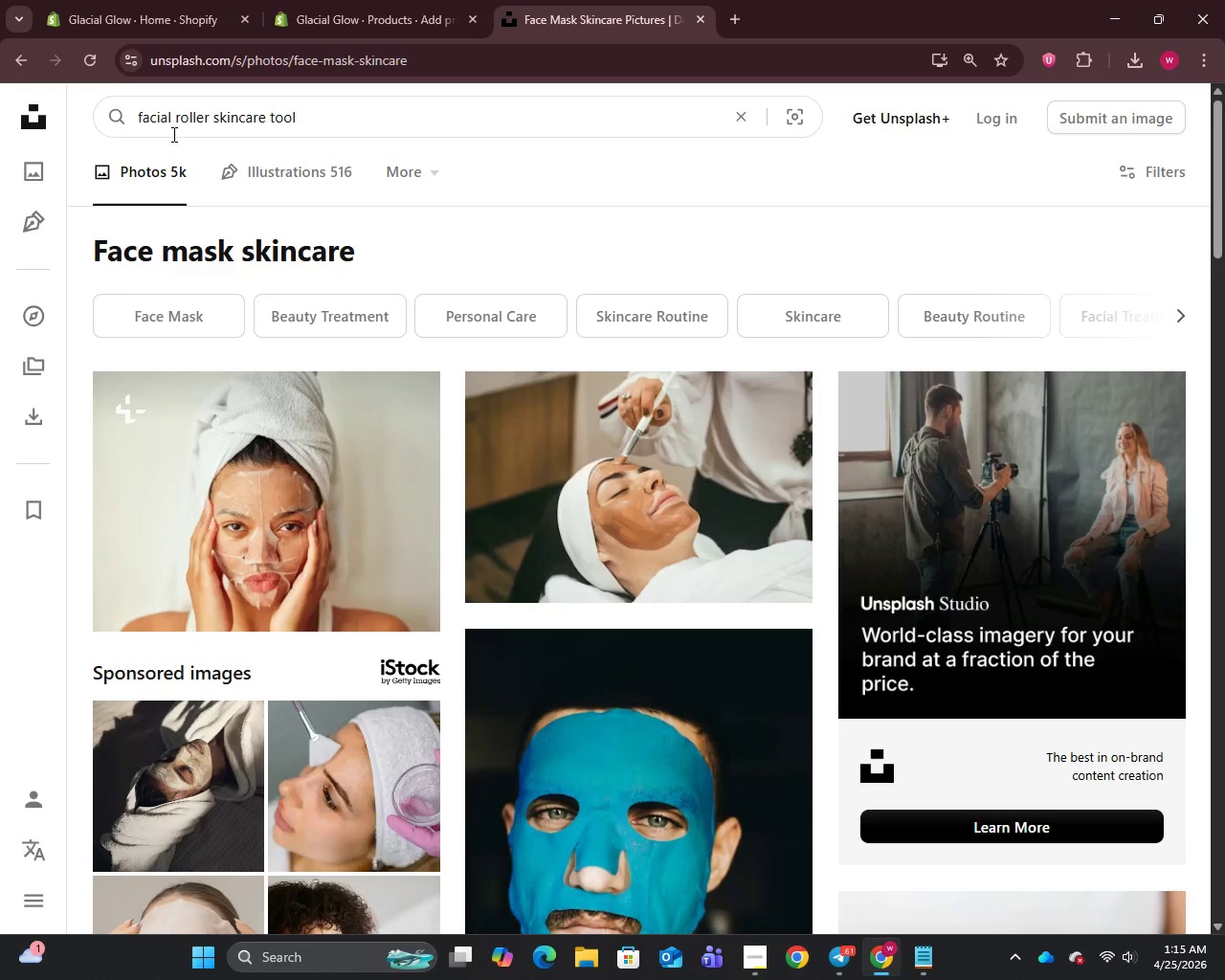 
key(Enter)
 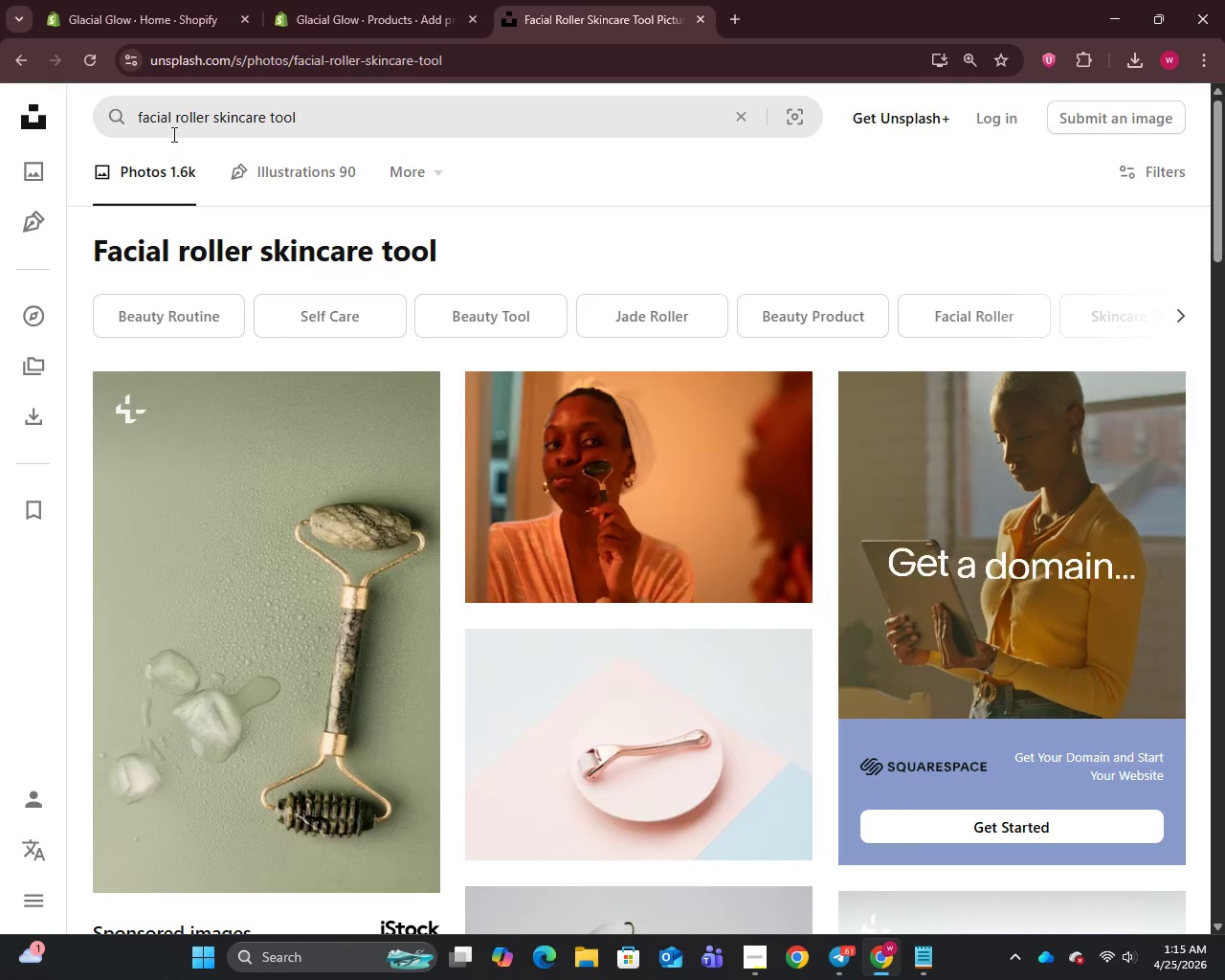 
scroll: coordinate [533, 568], scroll_direction: down, amount: 4.0
 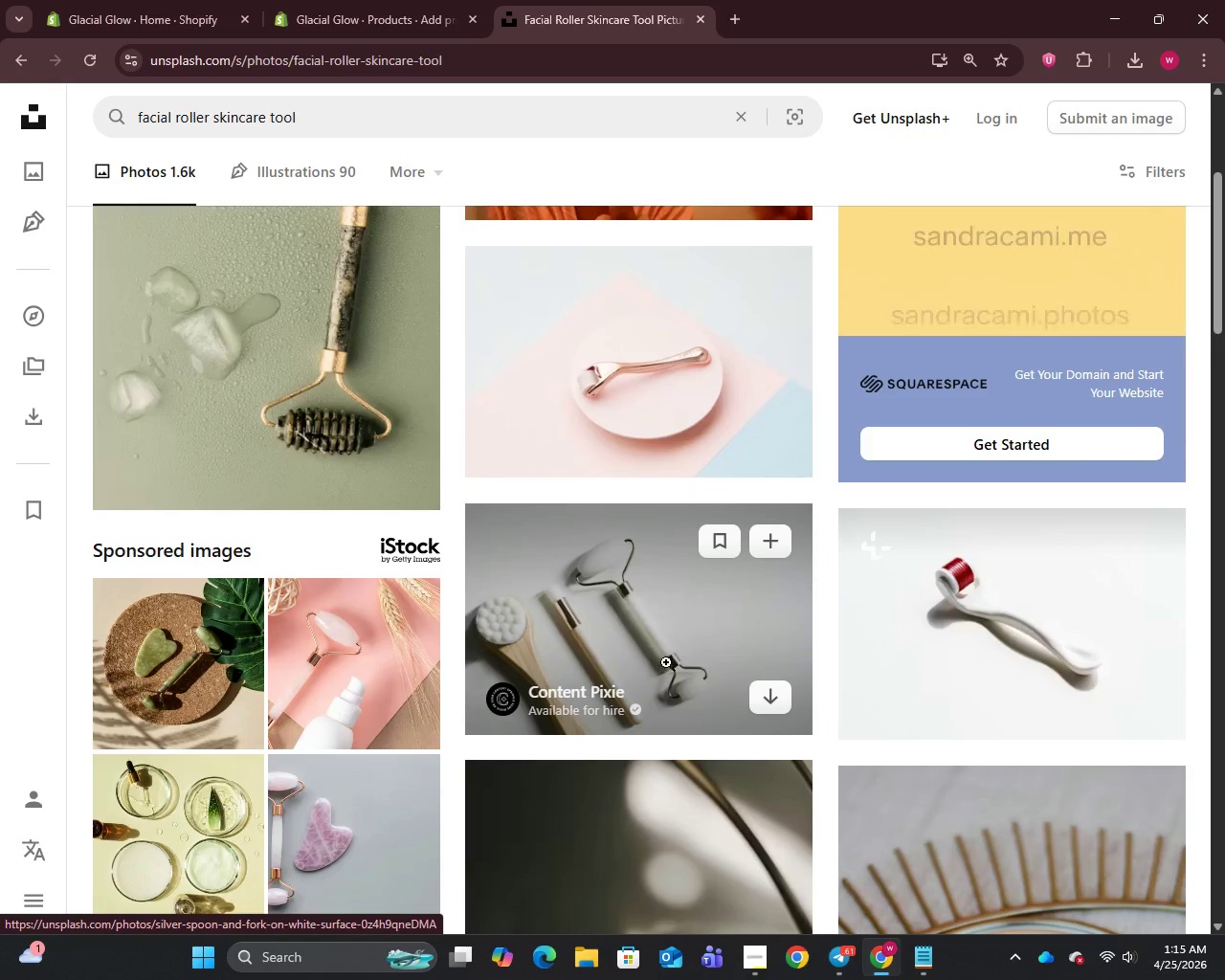 
right_click([643, 637])
 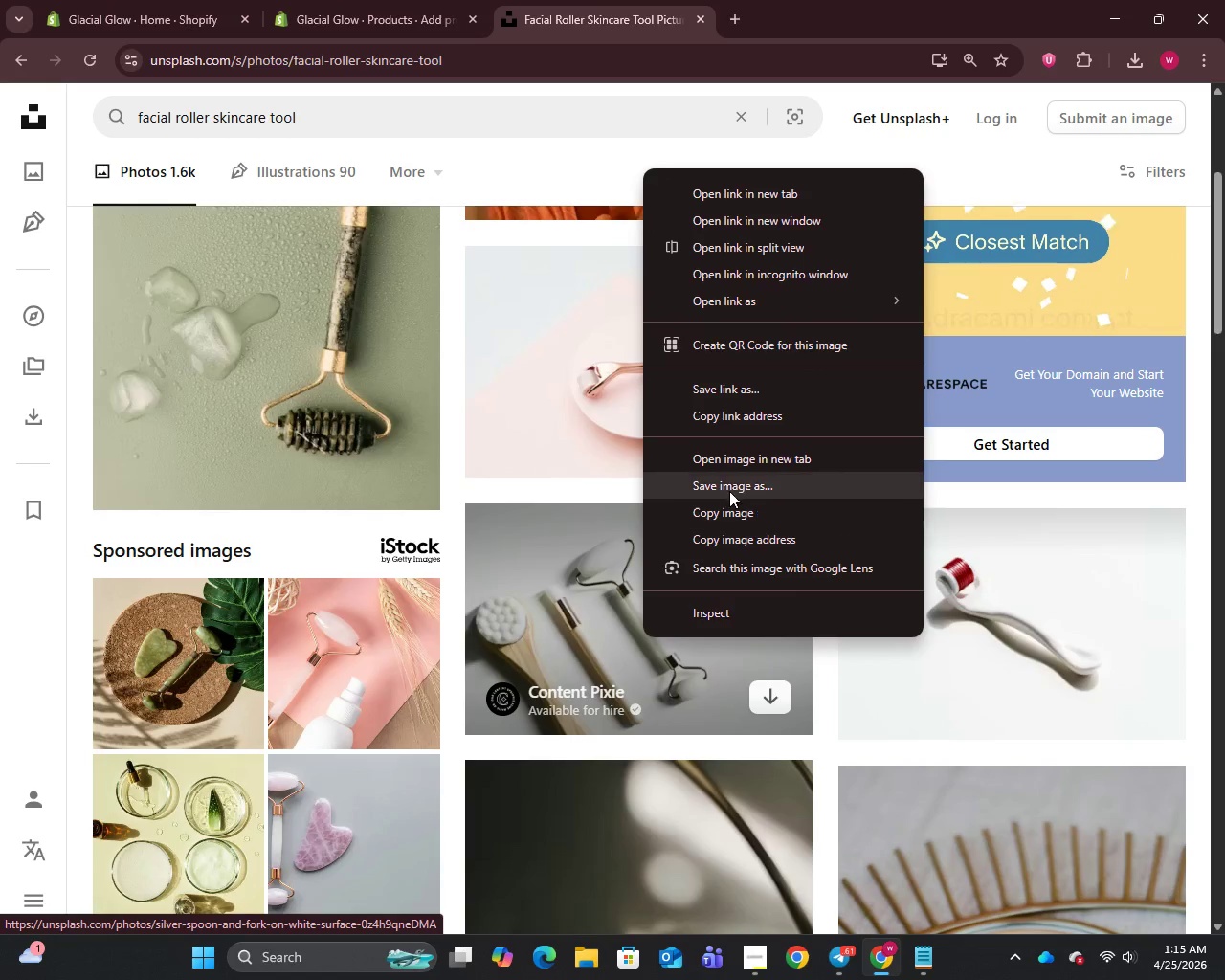 
left_click([729, 478])
 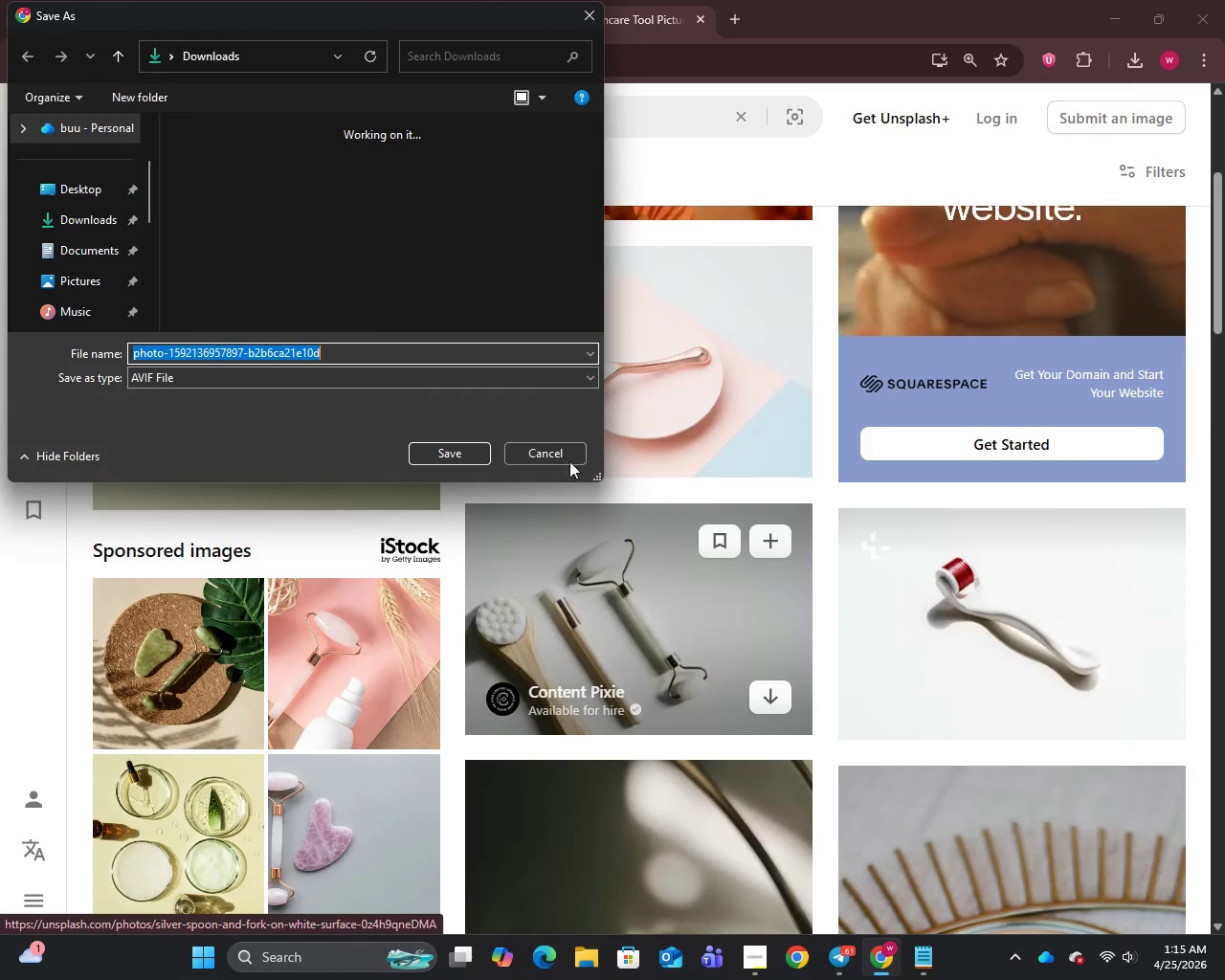 
left_click([466, 447])
 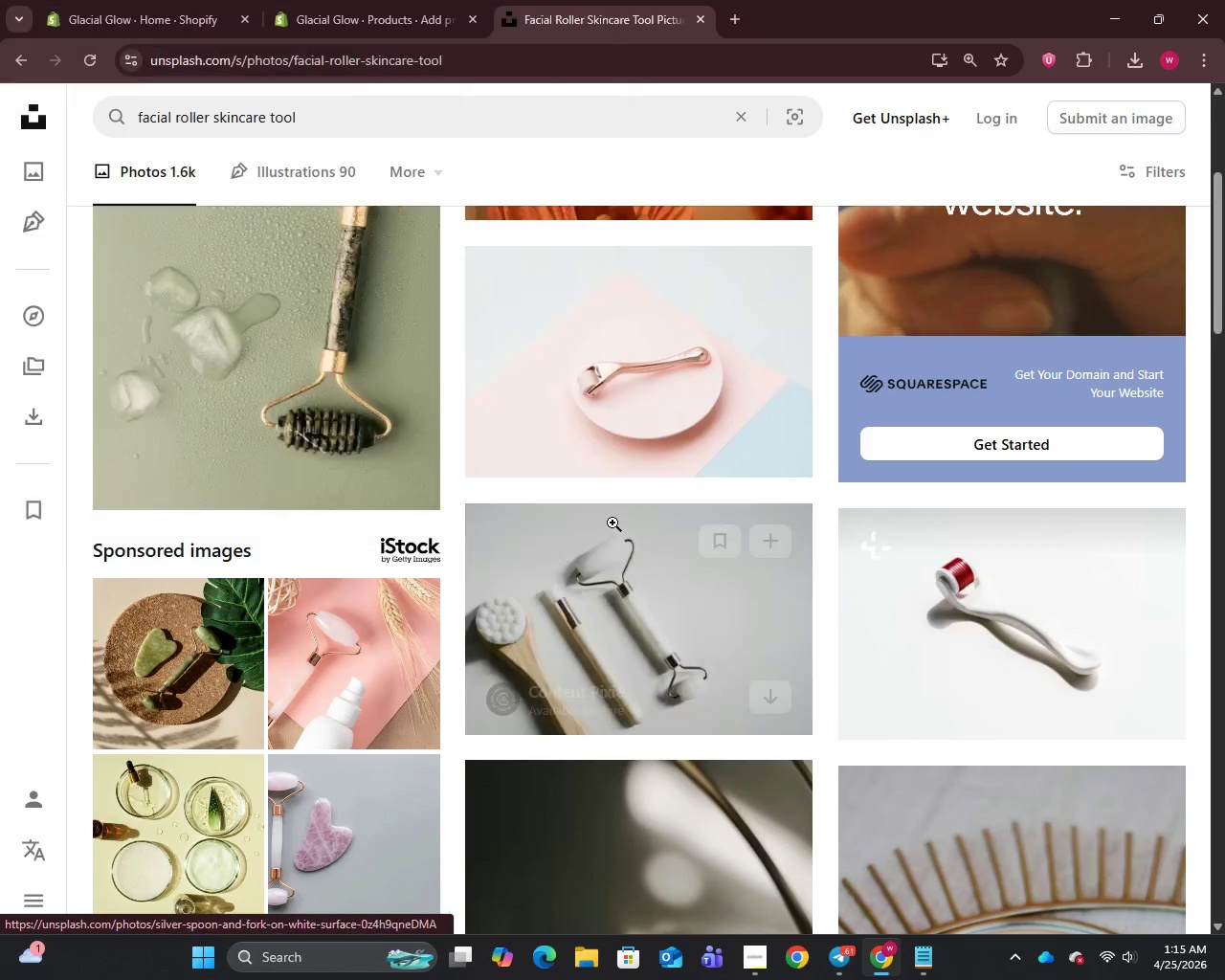 
scroll: coordinate [613, 531], scroll_direction: down, amount: 4.0
 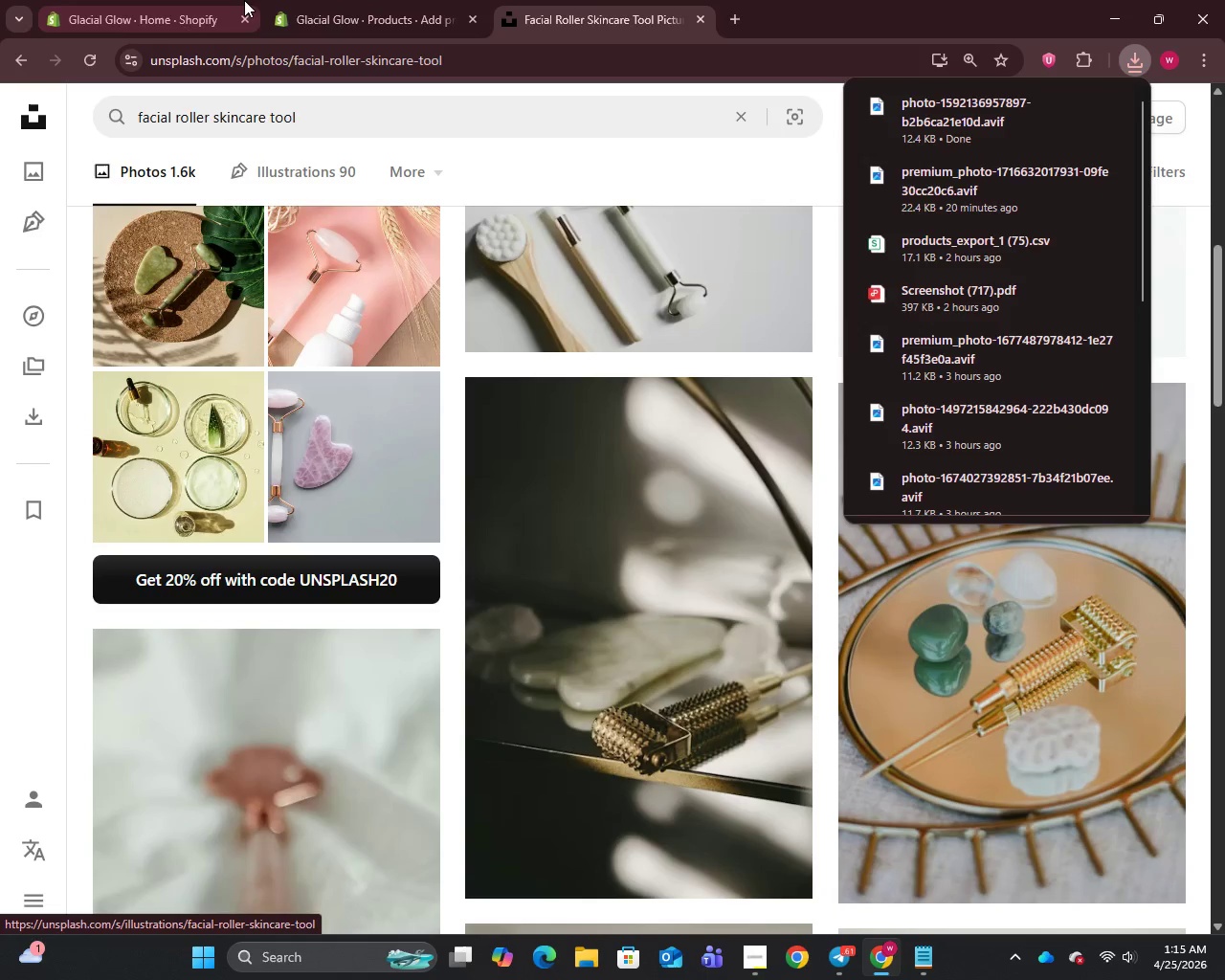 
left_click([346, 0])
 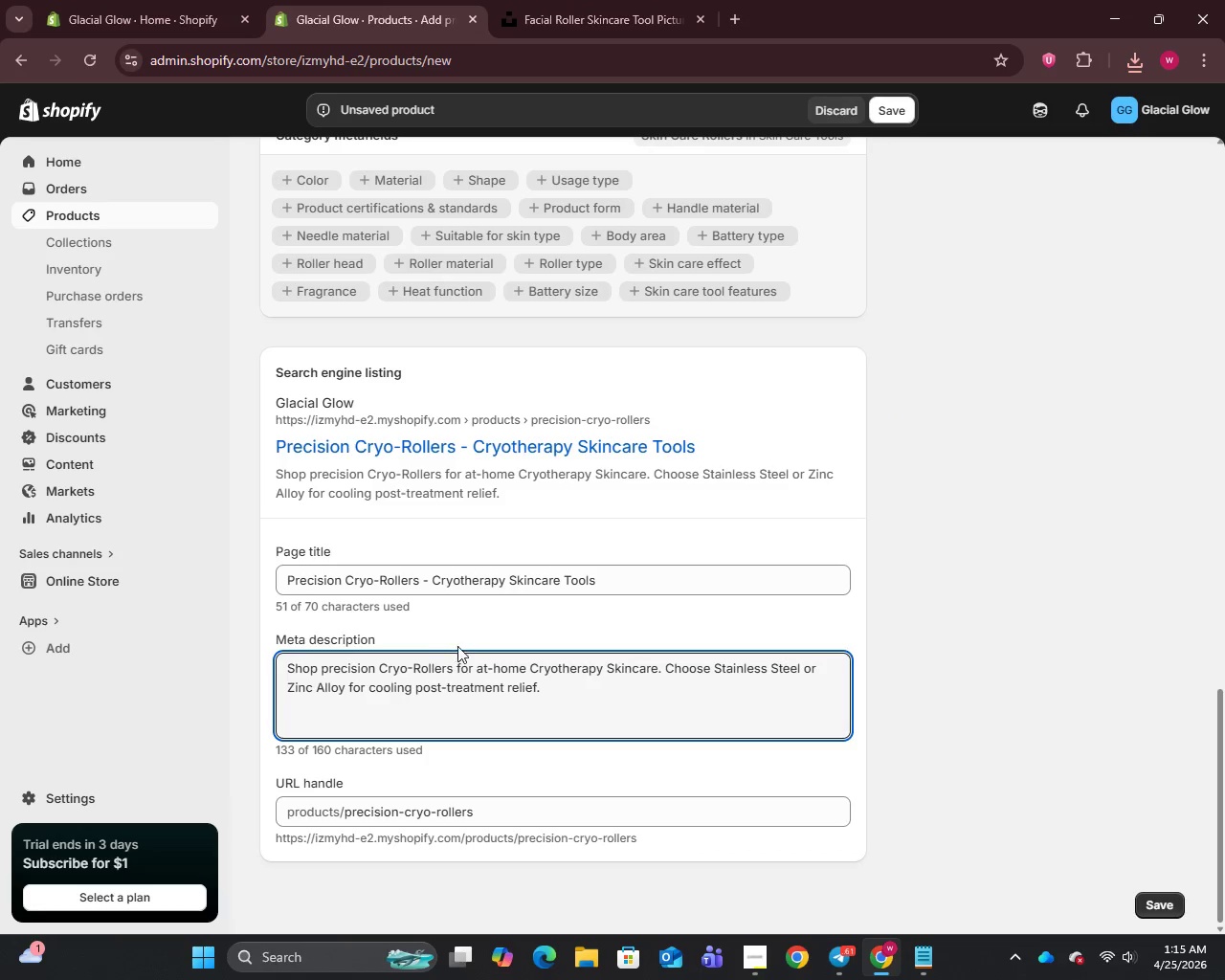 
scroll: coordinate [478, 589], scroll_direction: up, amount: 14.0
 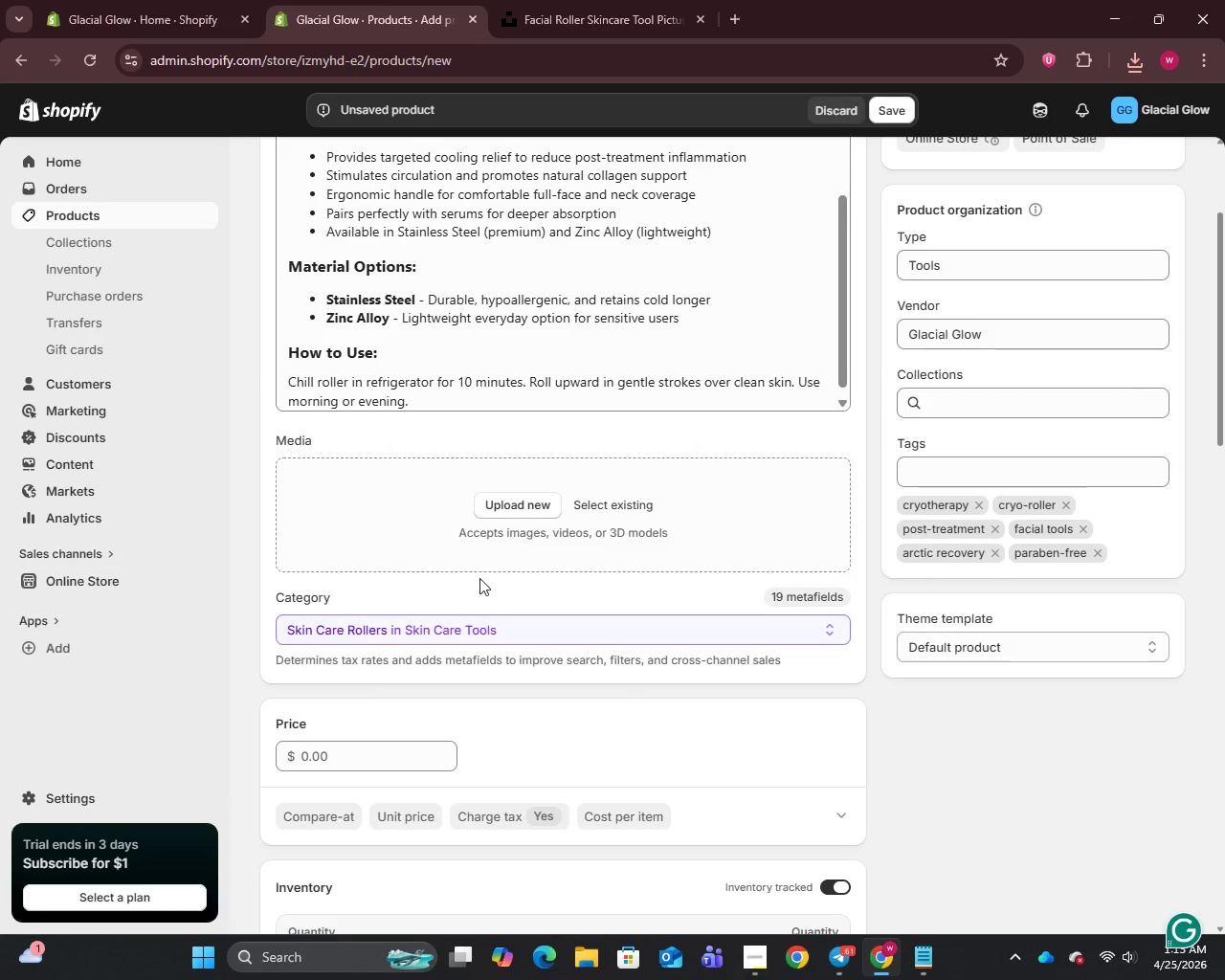 
left_click([506, 502])
 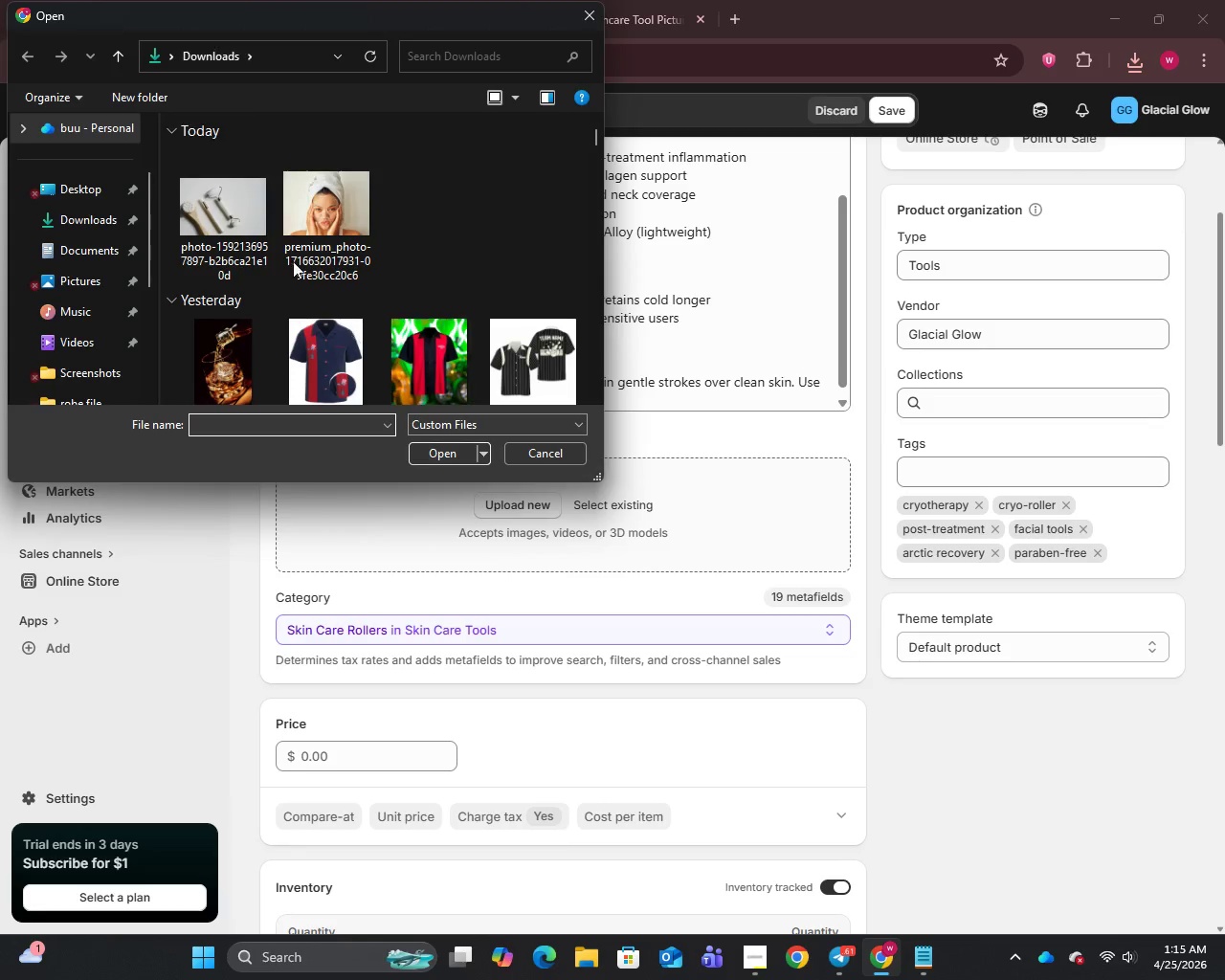 
left_click([243, 196])
 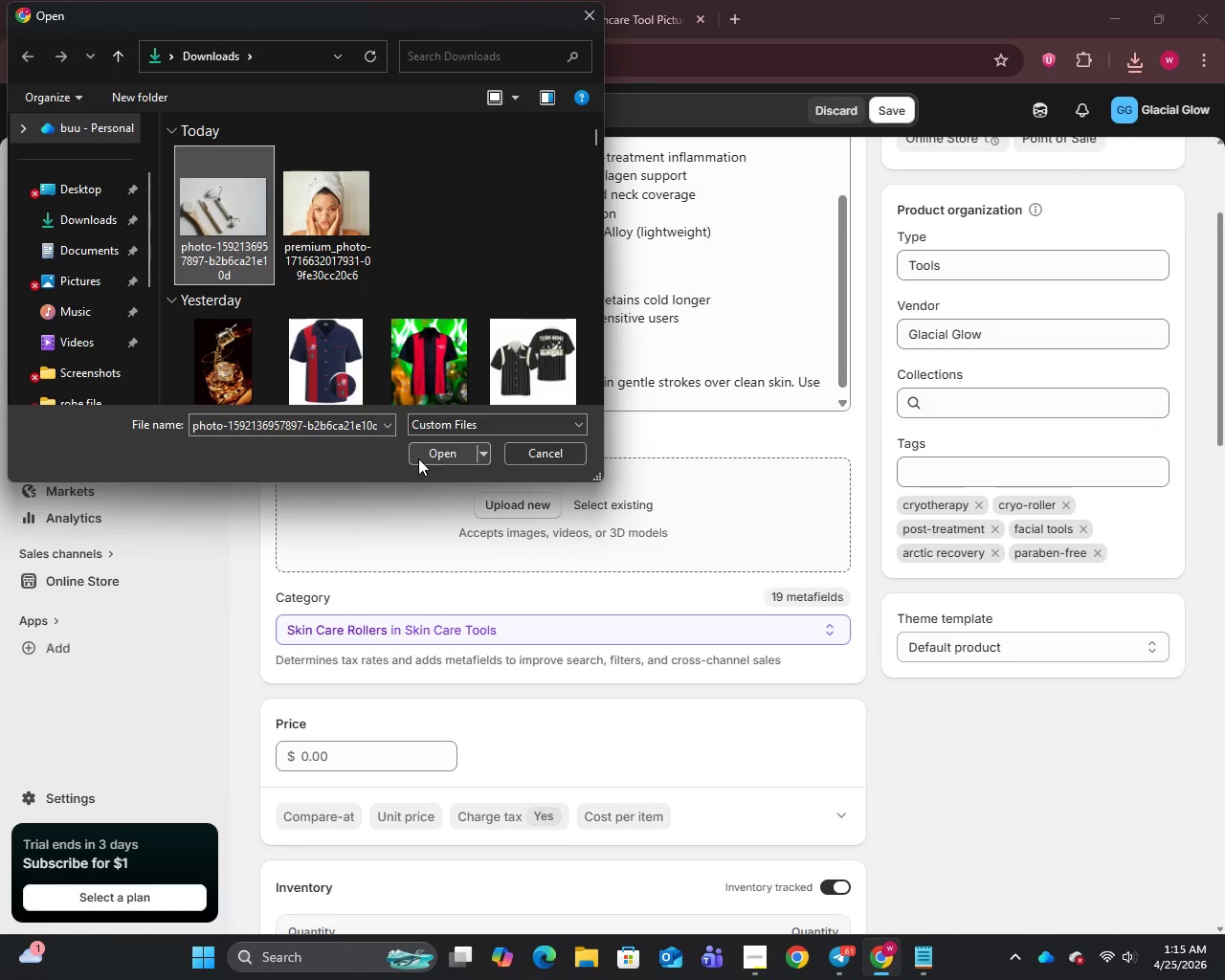 
left_click([435, 447])
 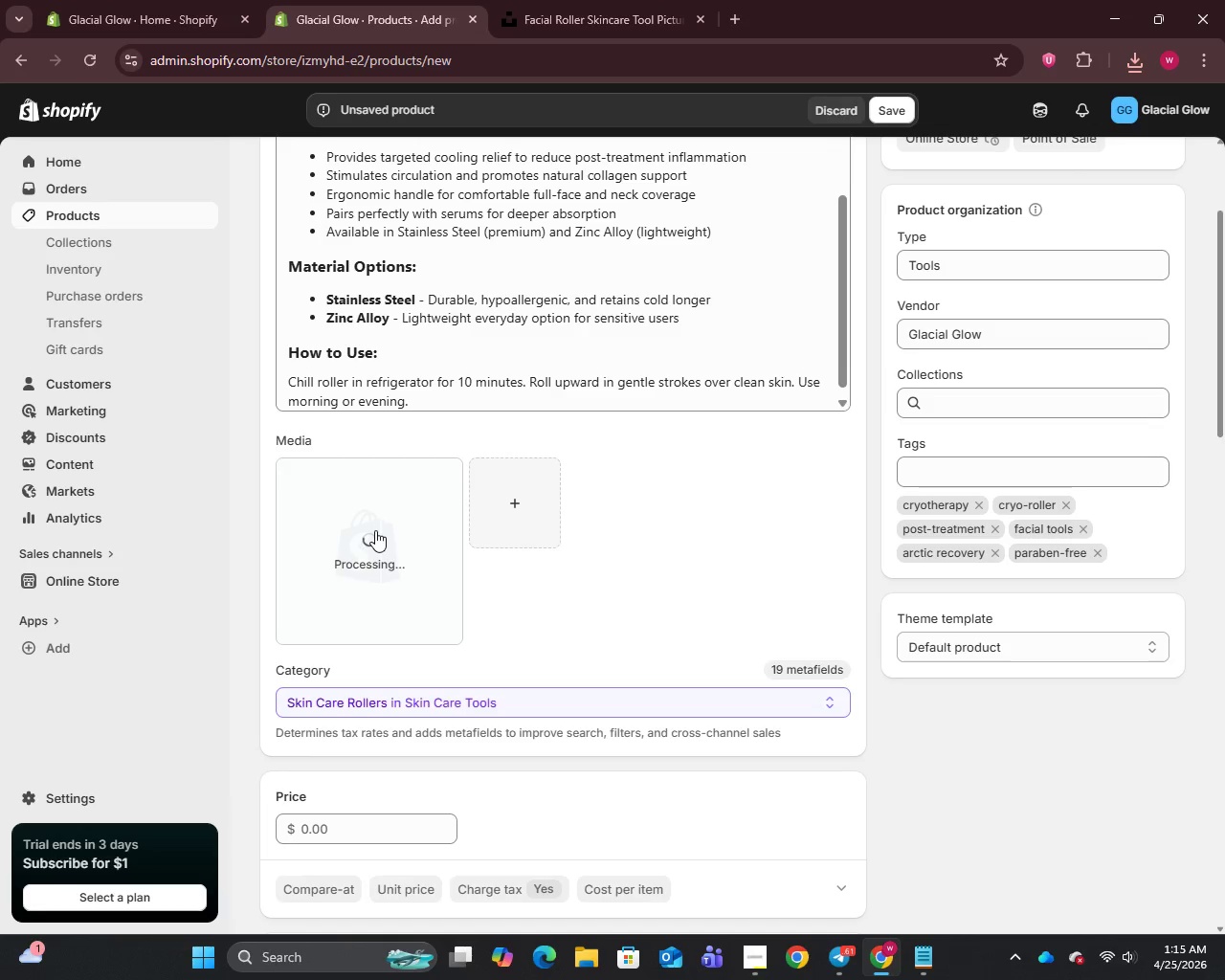 
wait(6.12)
 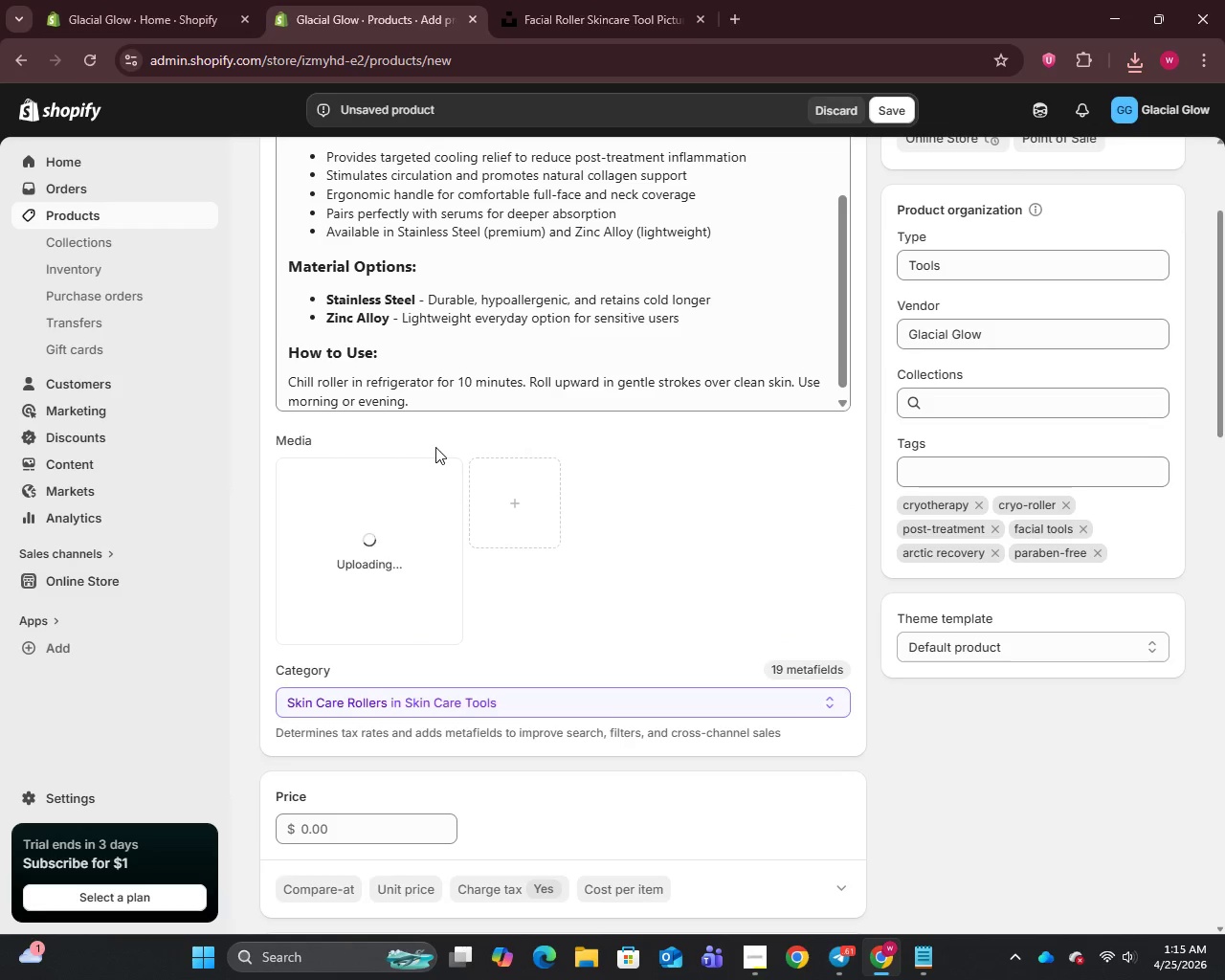 
left_click([581, 0])
 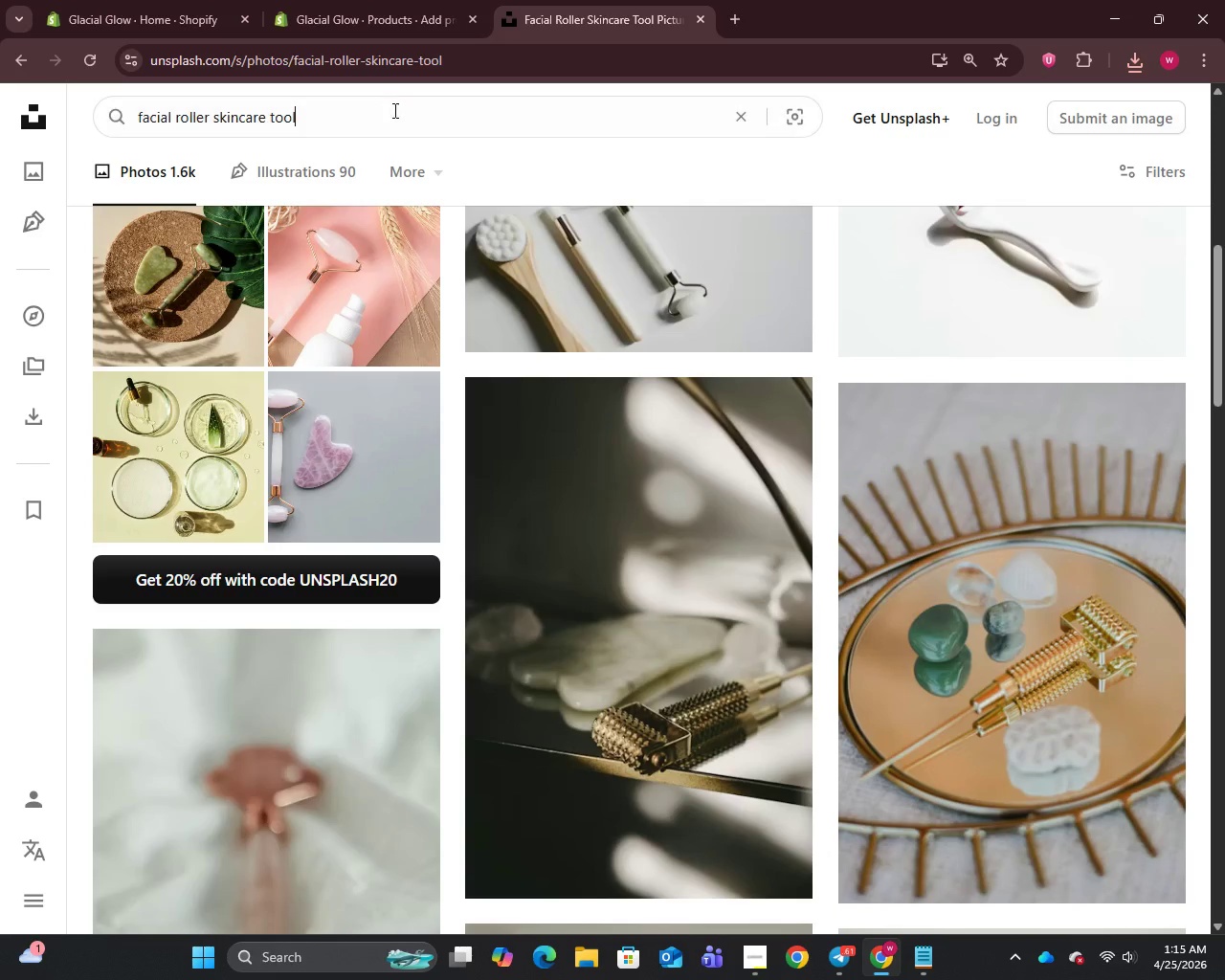 
key(Control+A)
 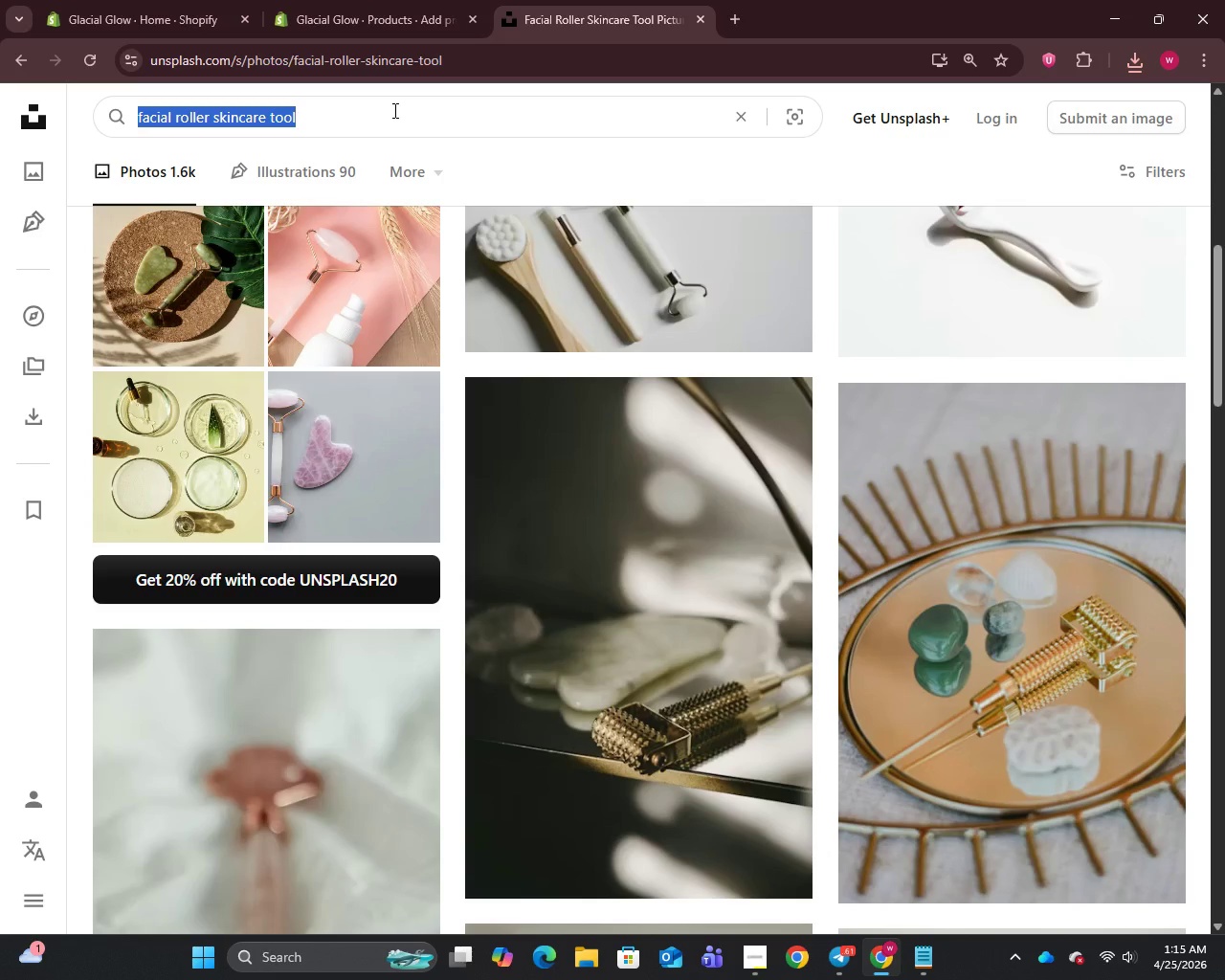 
key(Control+C)
 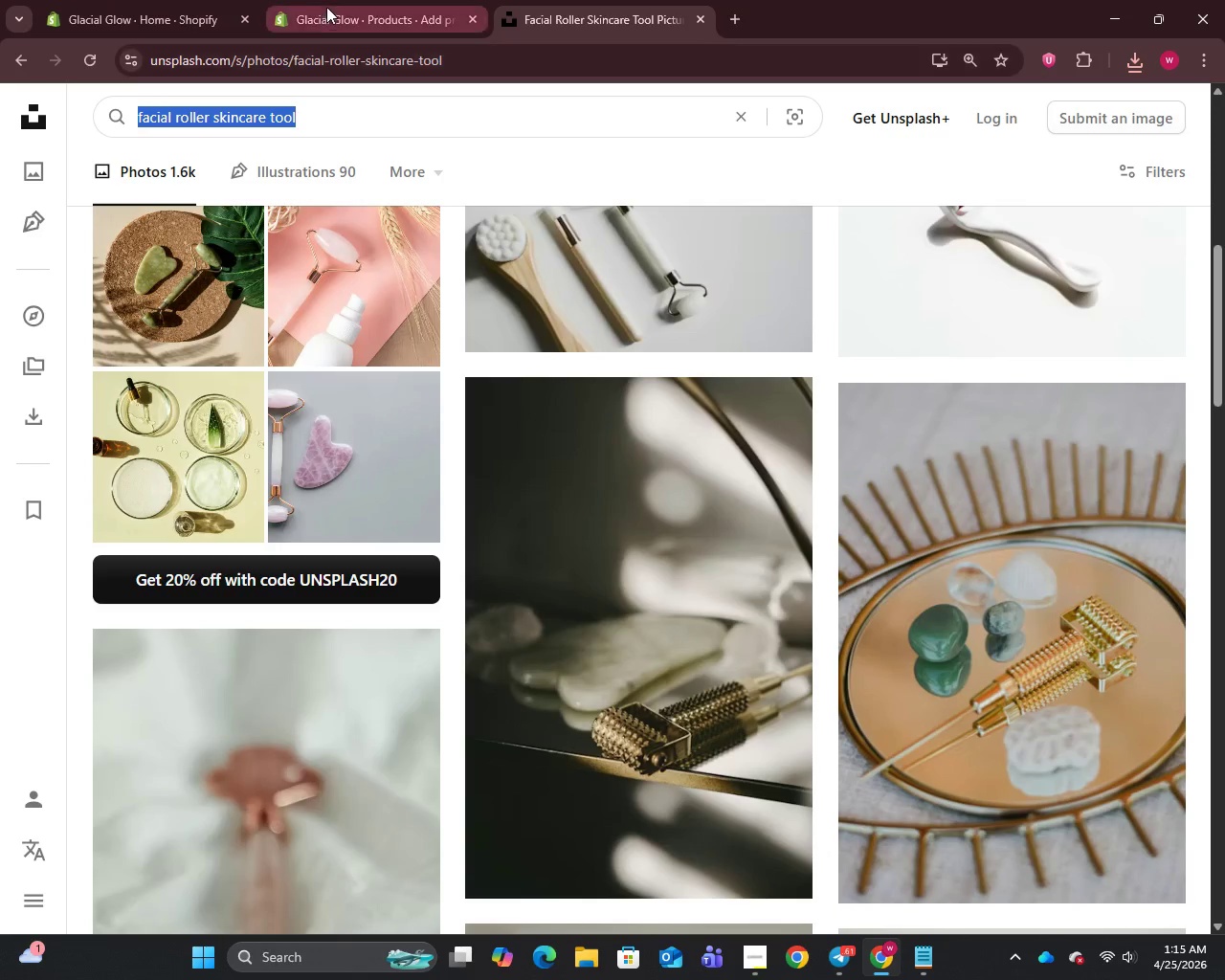 
left_click([327, 5])
 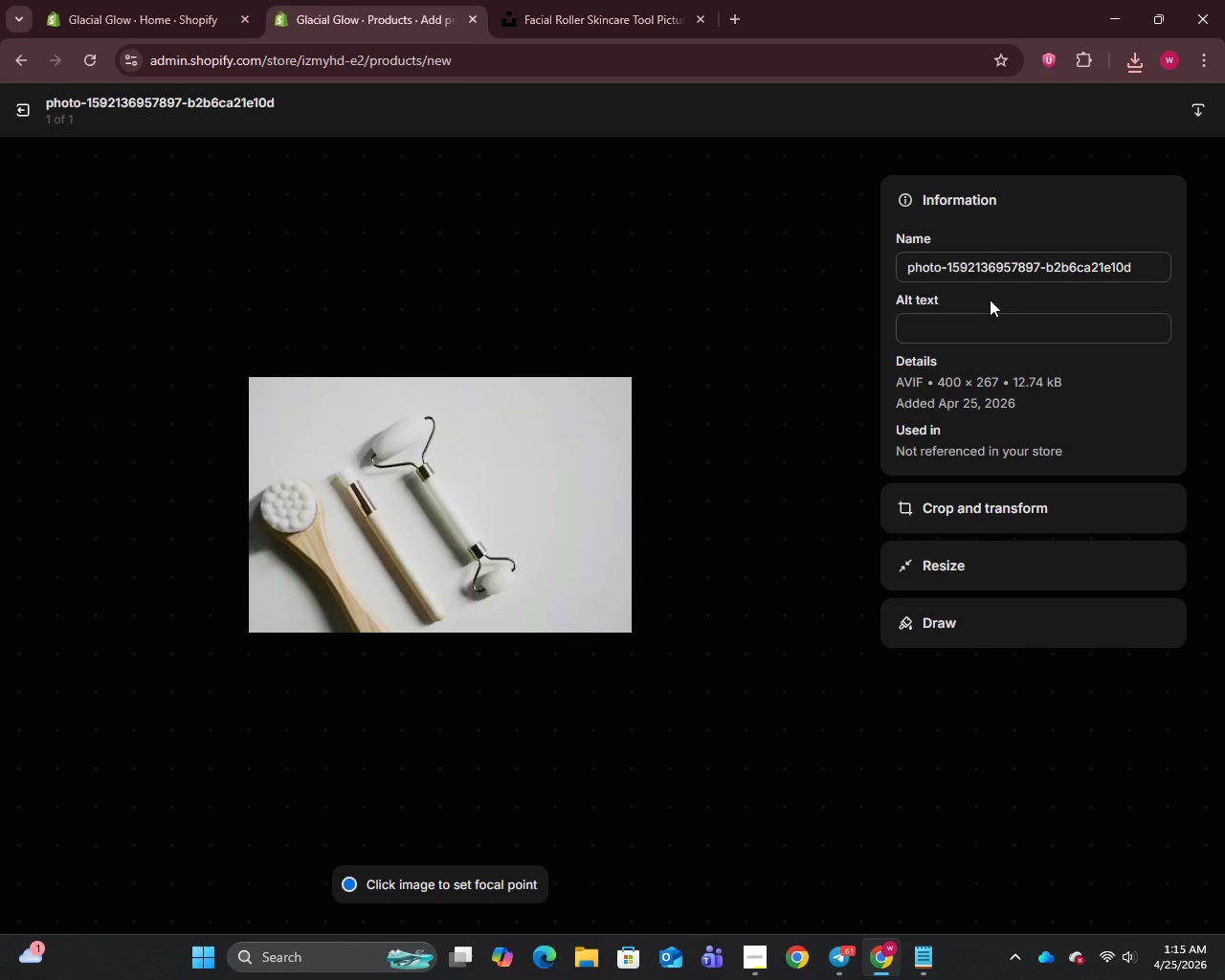 
left_click([967, 273])
 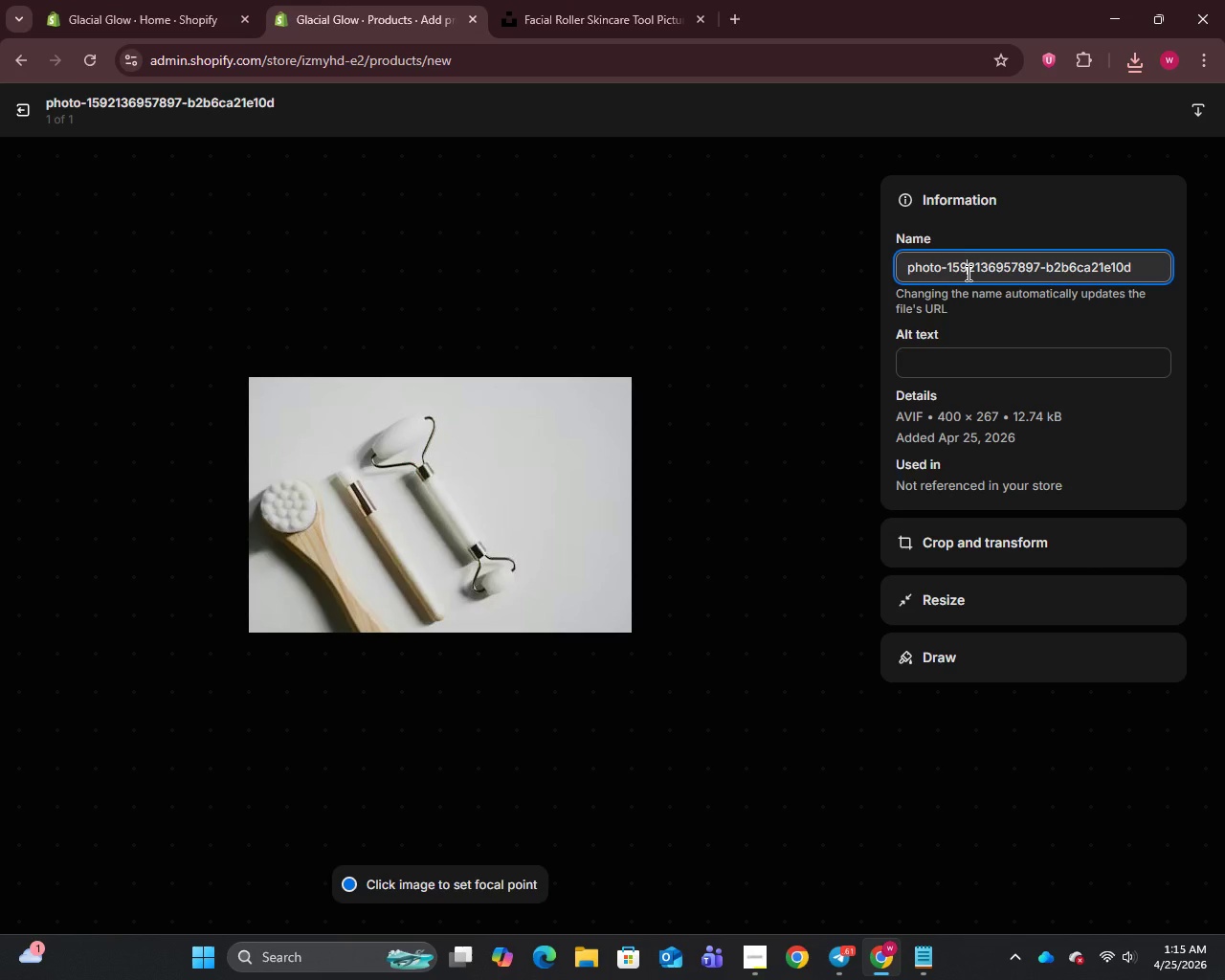 
key(Control+A)
 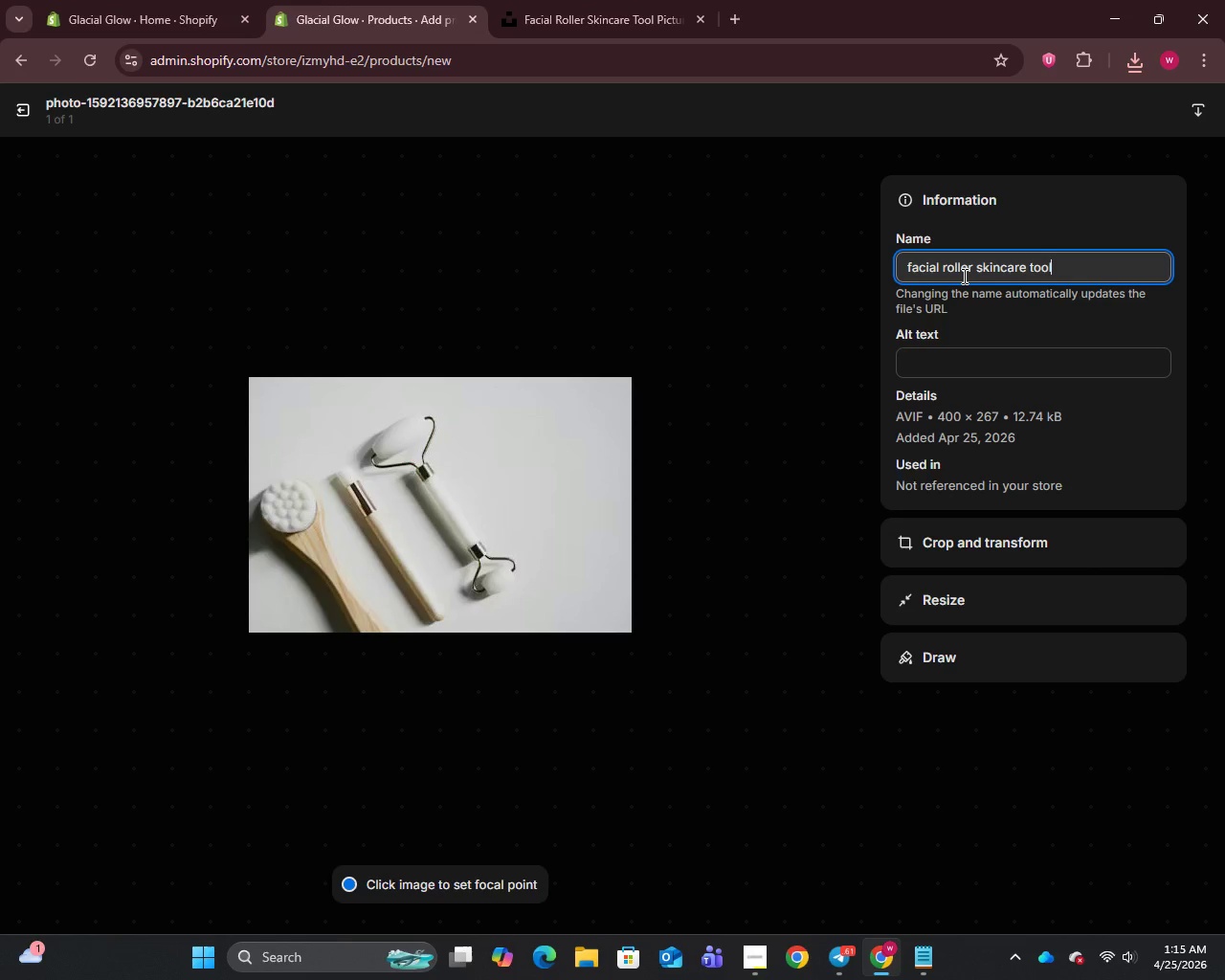 
key(Control+V)
 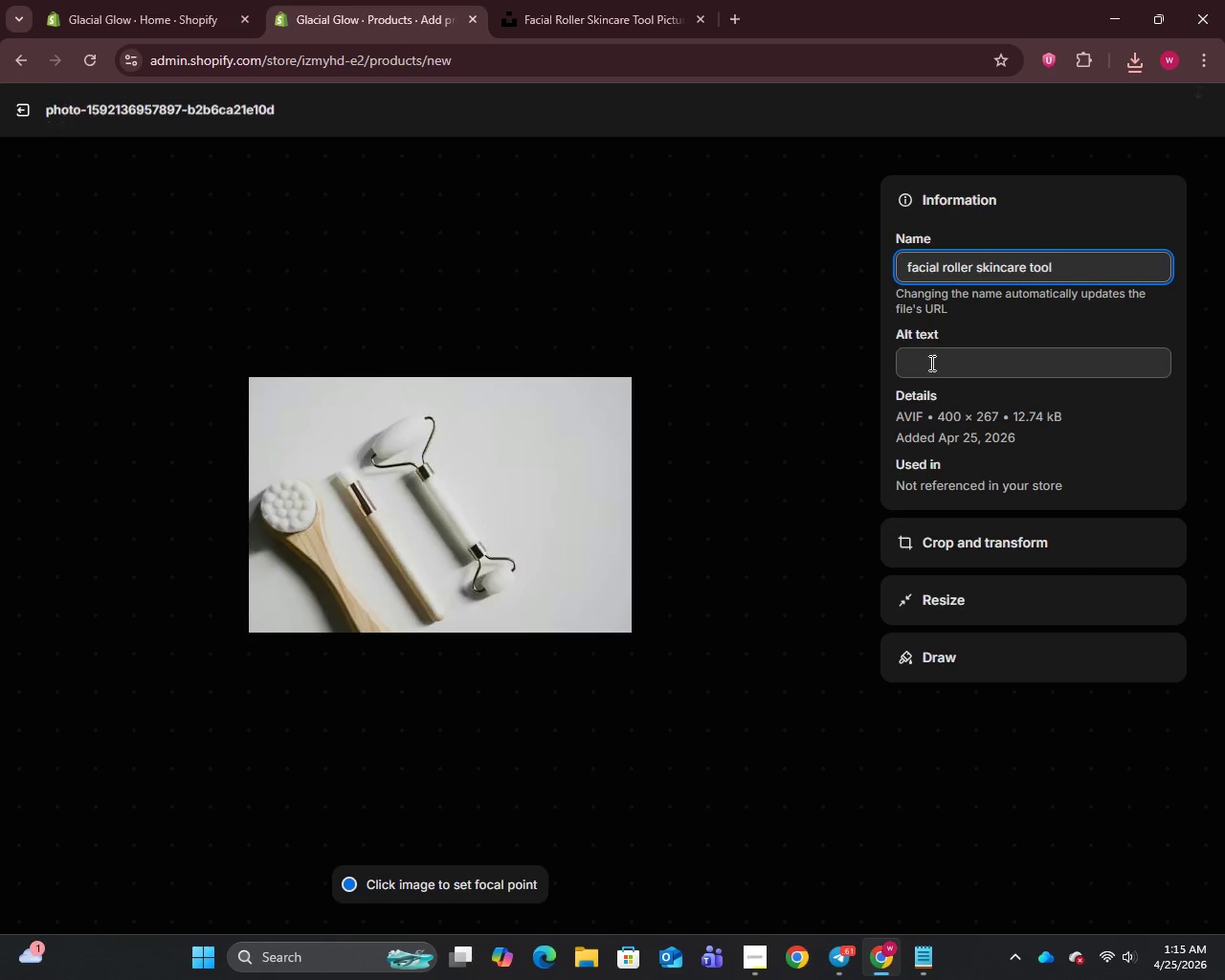 
left_click([930, 363])
 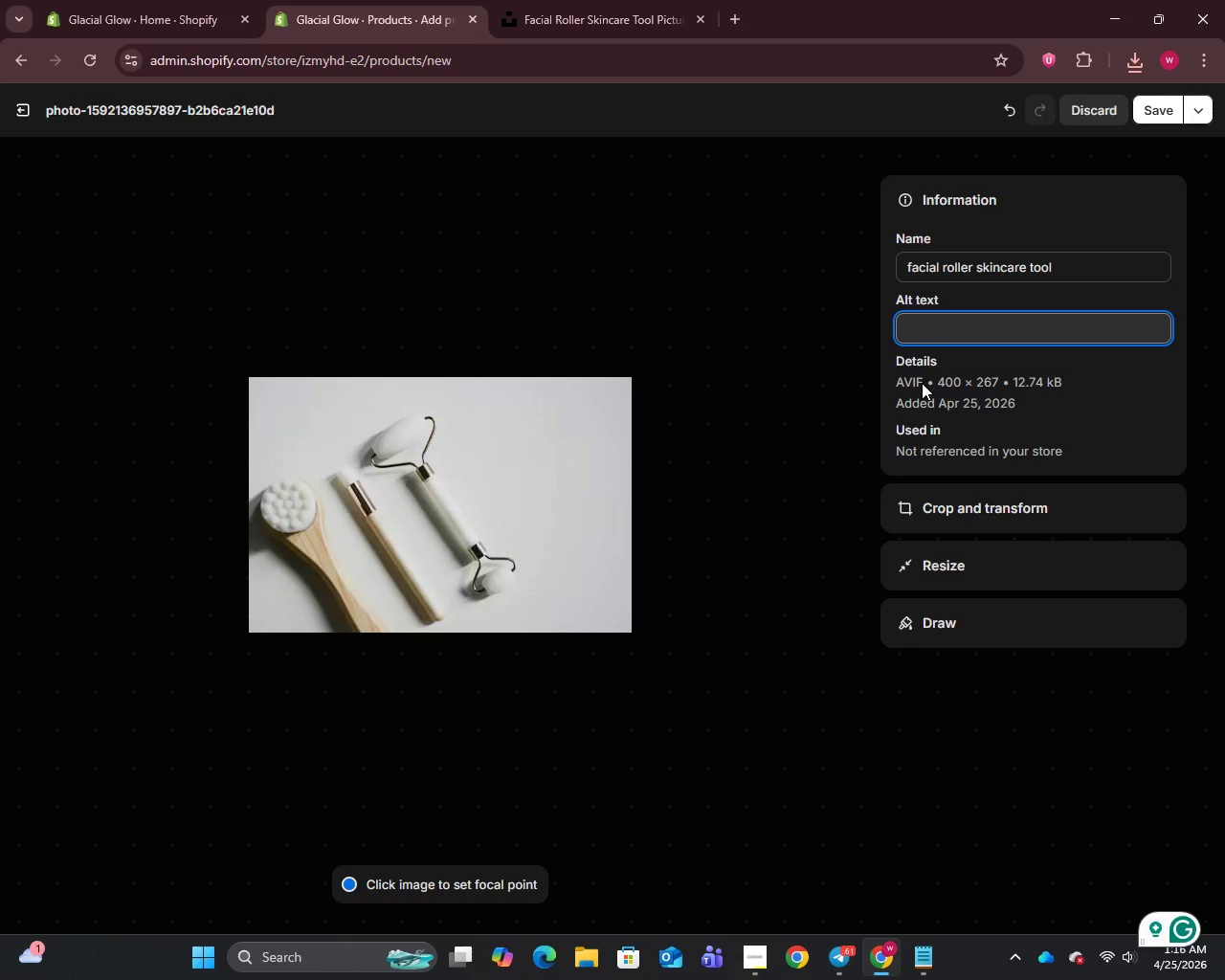 
type(Precision Cryo-R)
 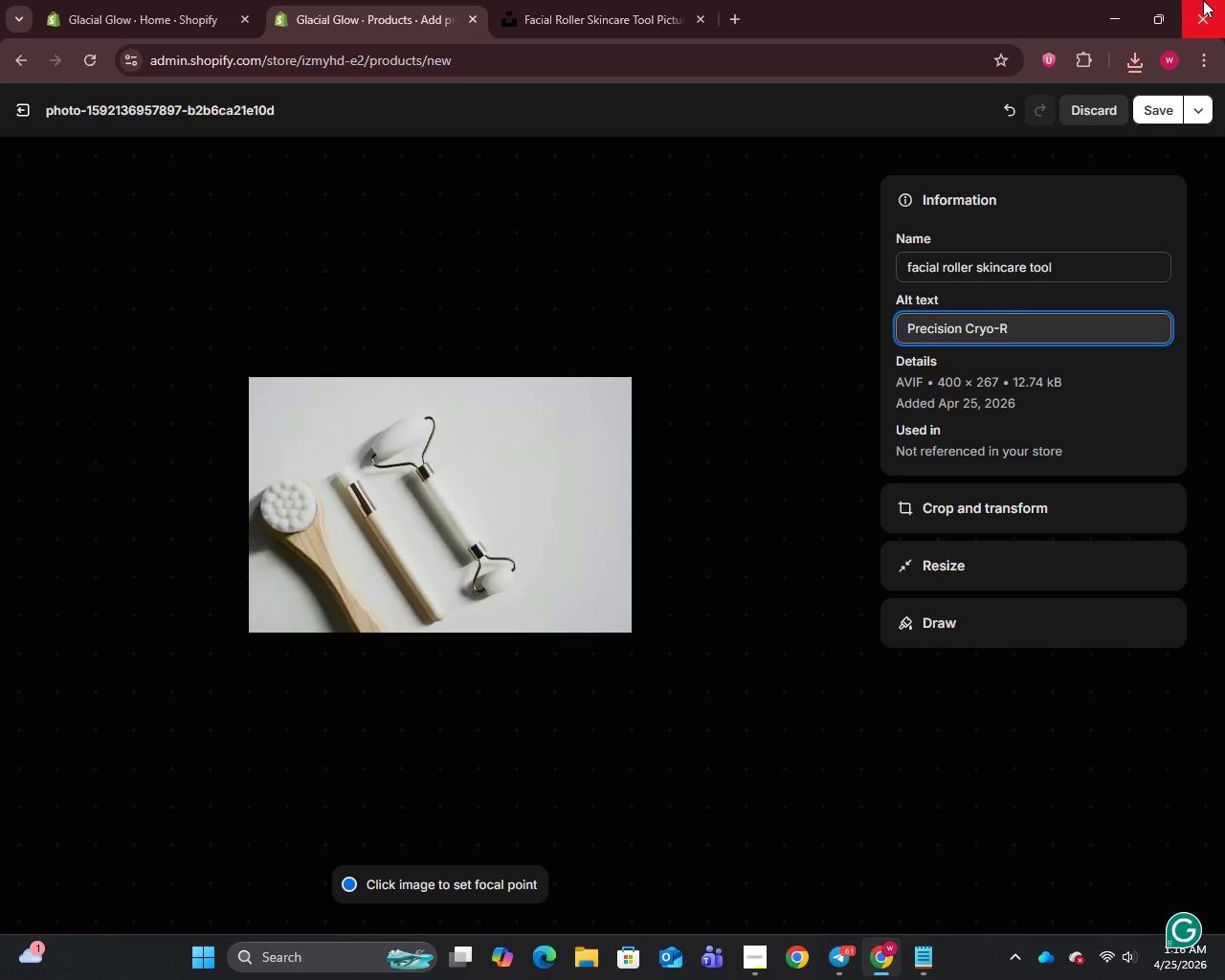 
wait(25.66)
 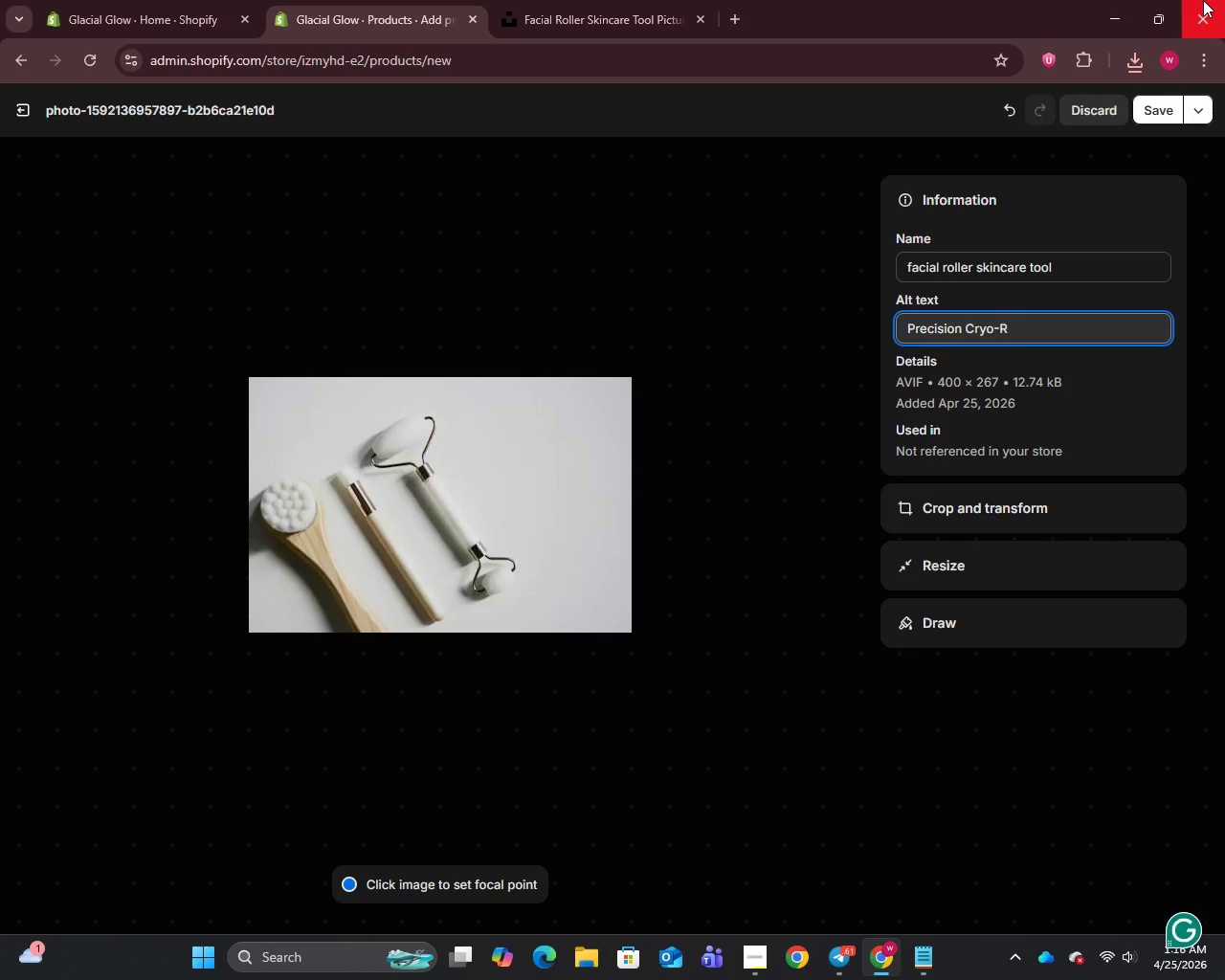 
type(OLL)
key(Backspace)
key(Backspace)
key(Backspace)
type(oller by Glacial Glow)
 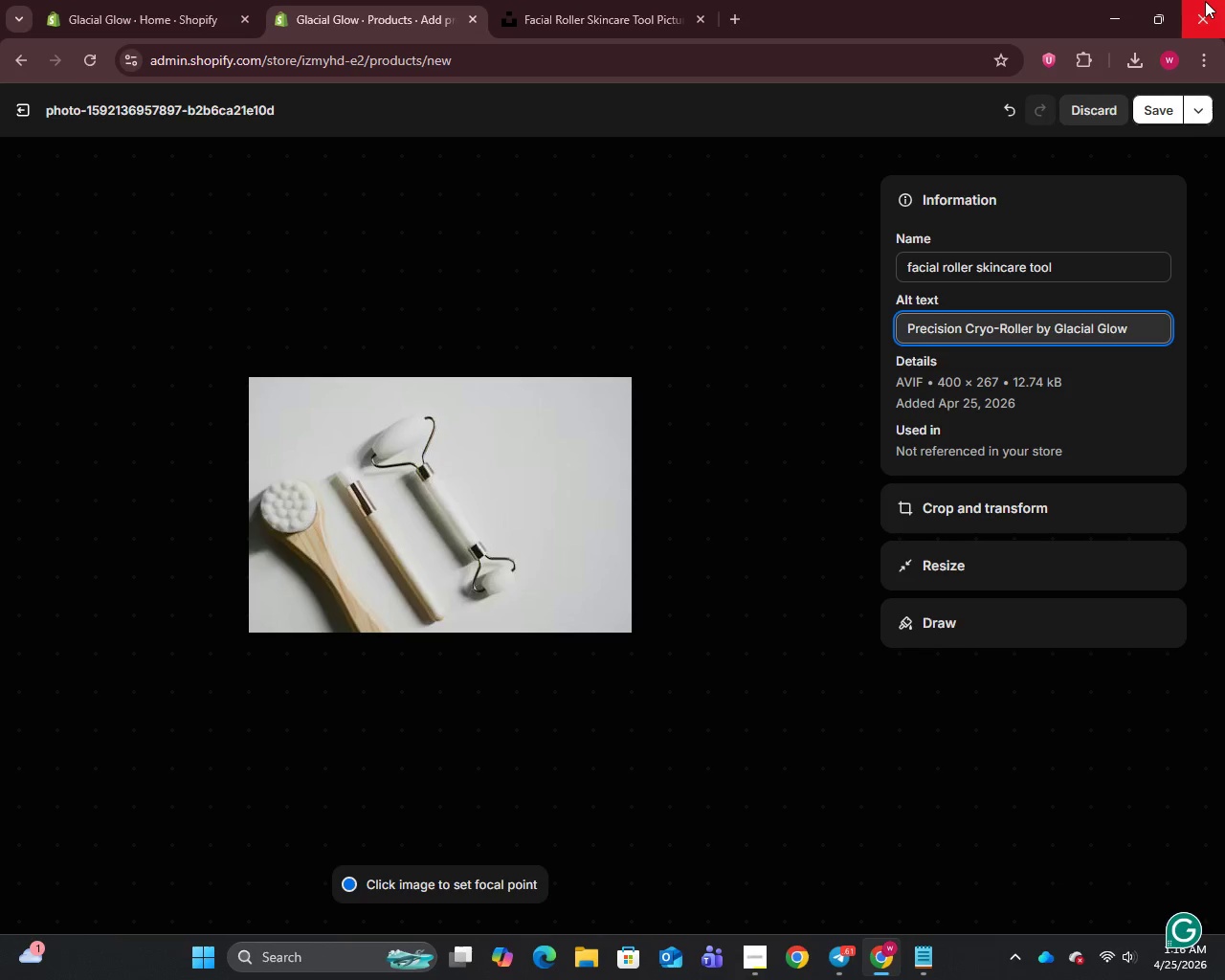 
type( - avilable in Stainless Steel)
 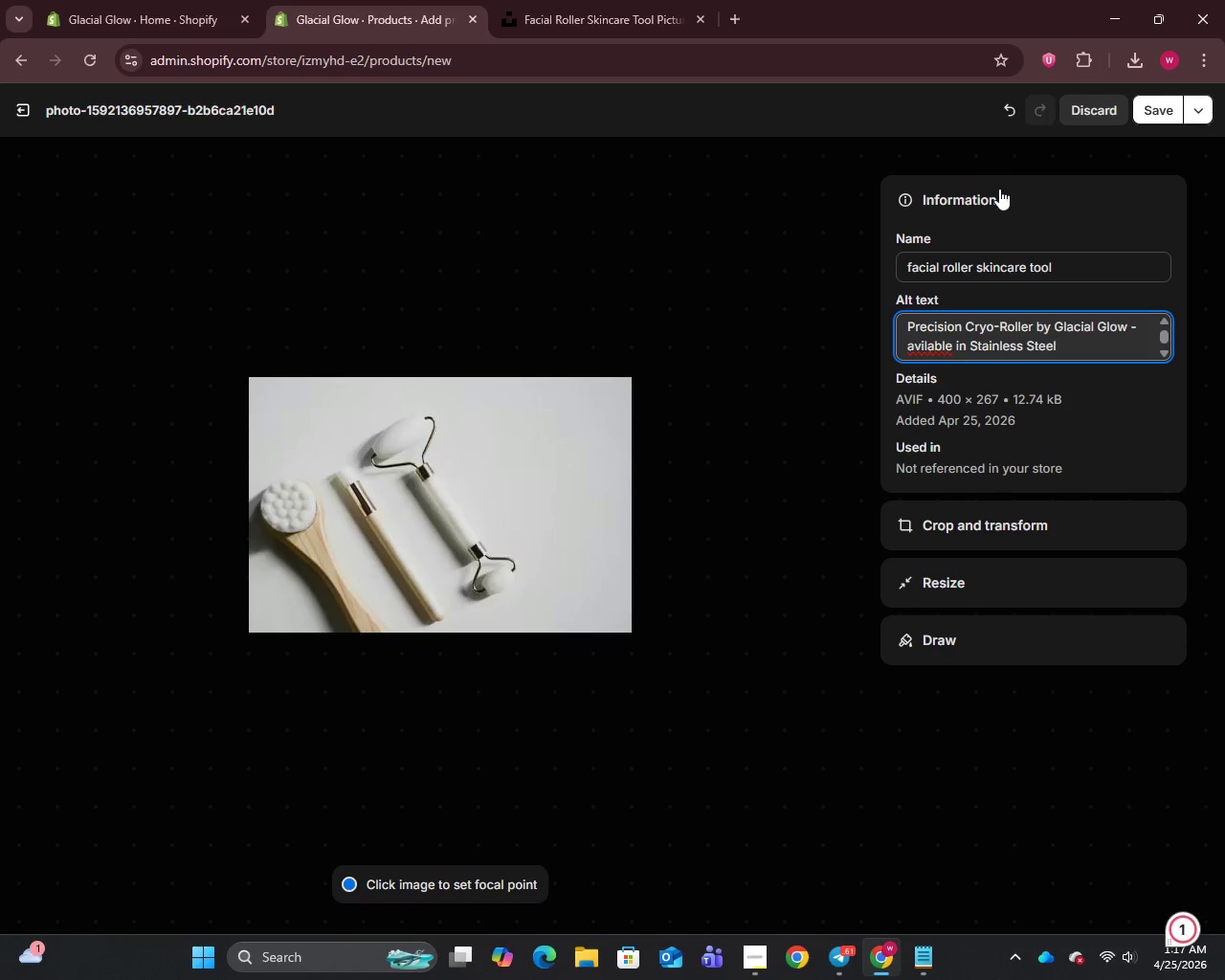 
wait(6.52)
 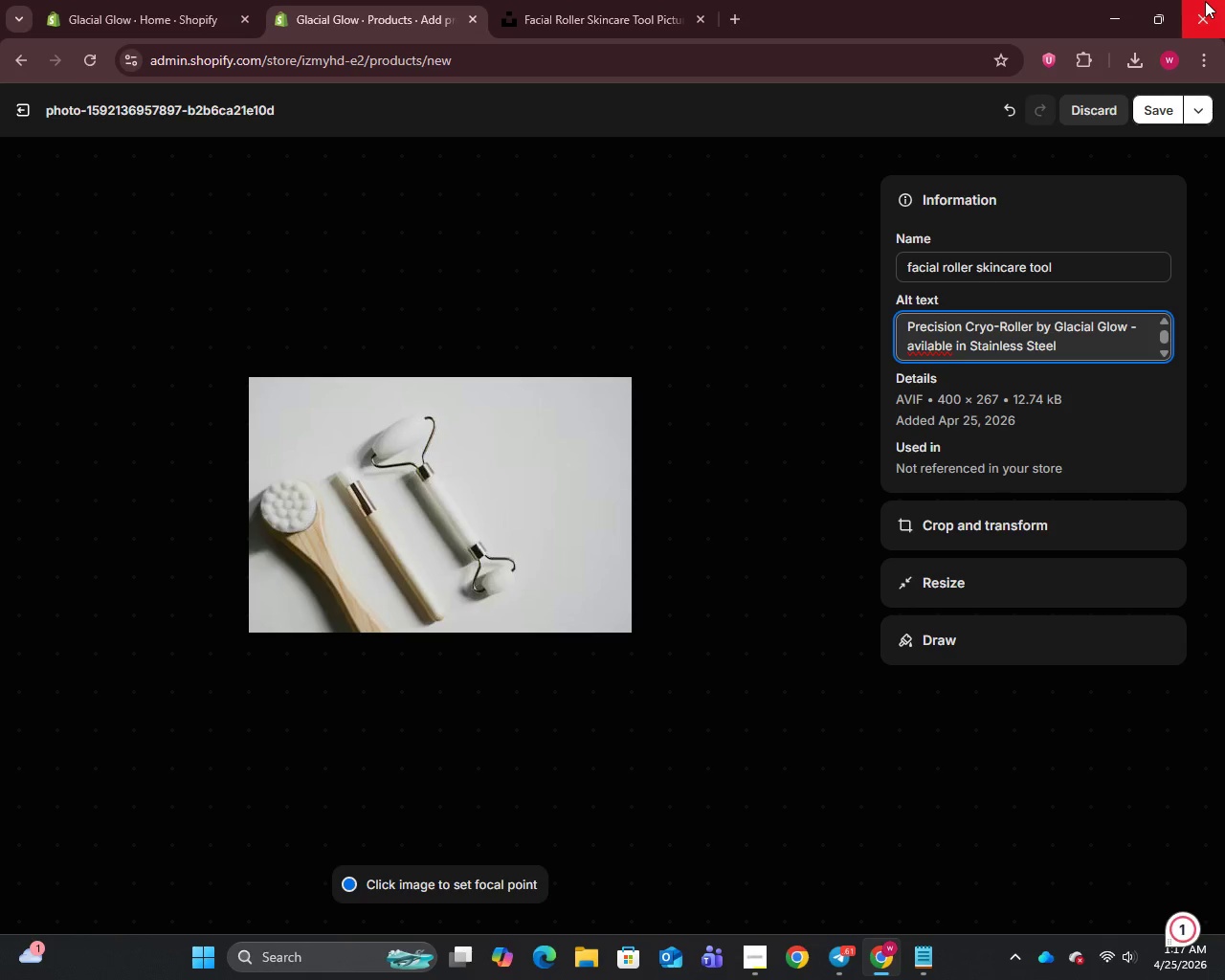 
left_click([922, 348])
 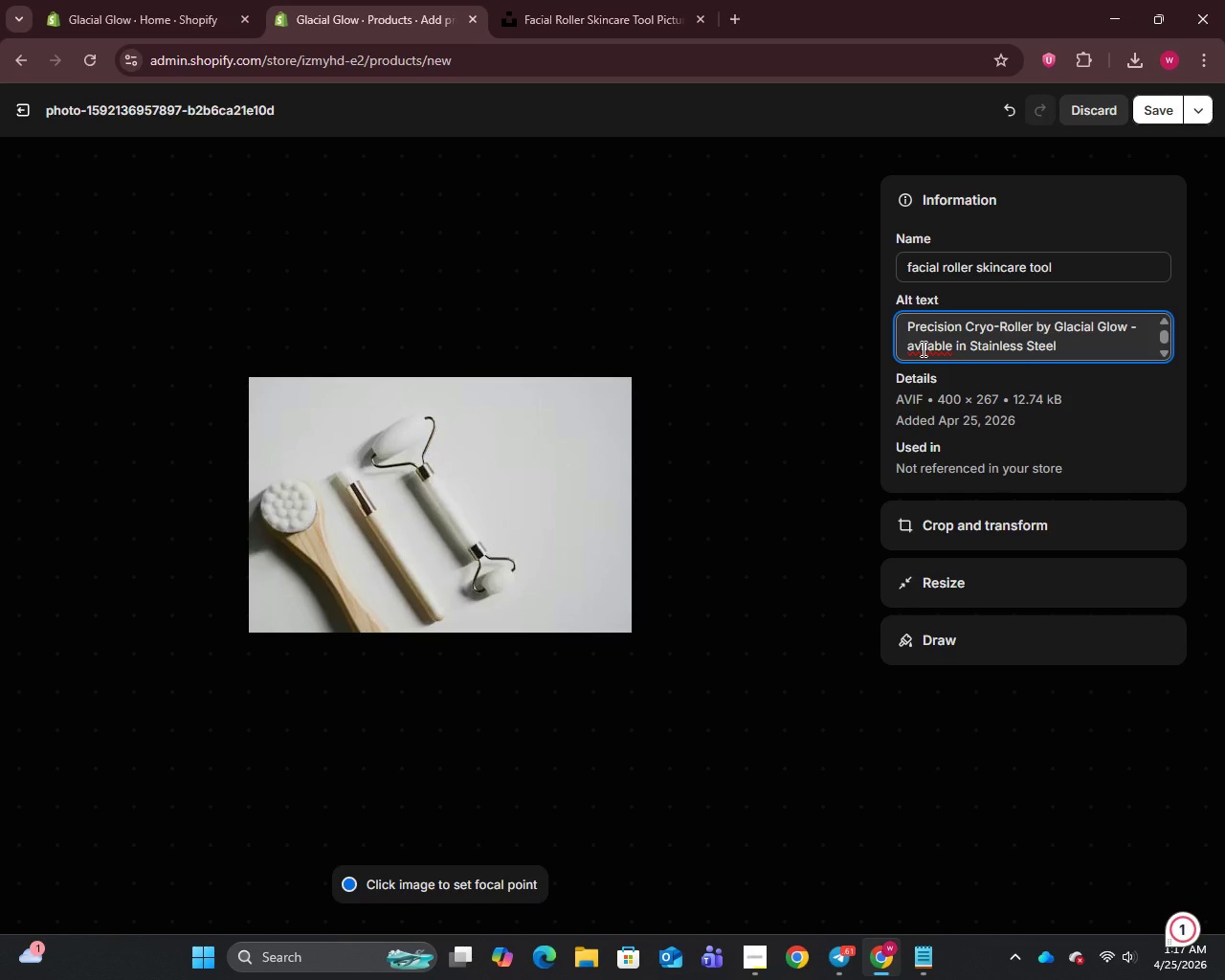 
key(A)
 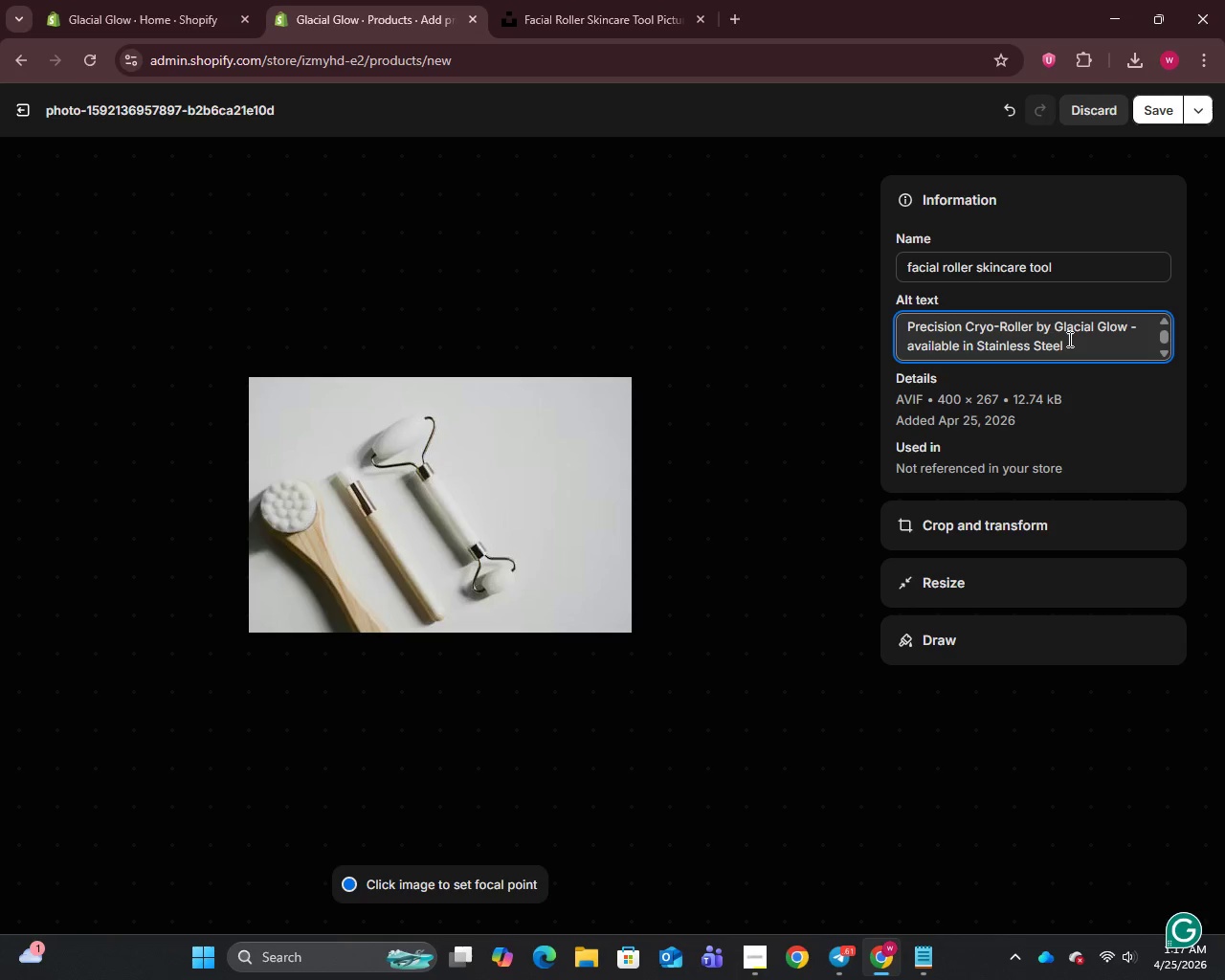 
left_click([1072, 339])
 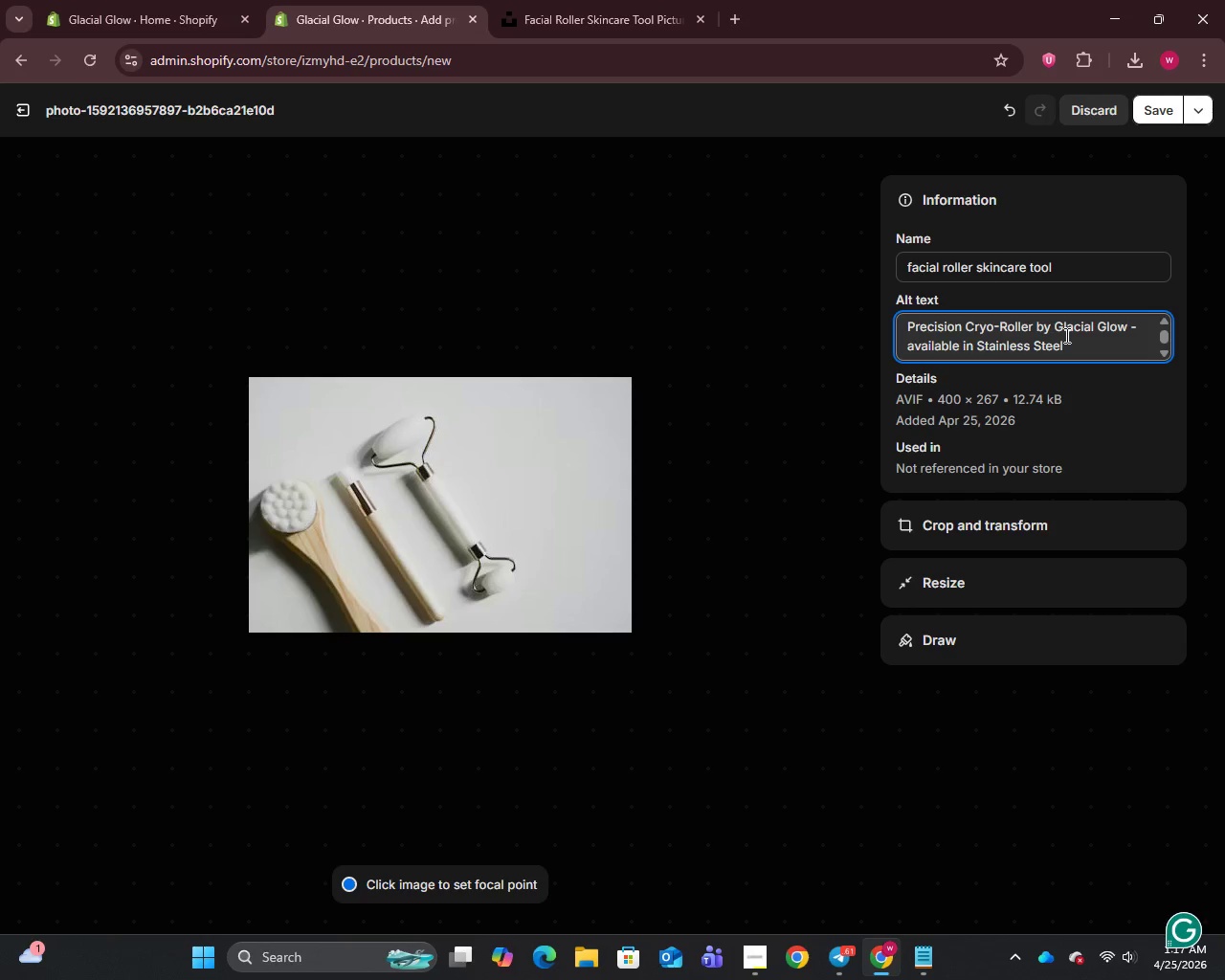 
wait(6.39)
 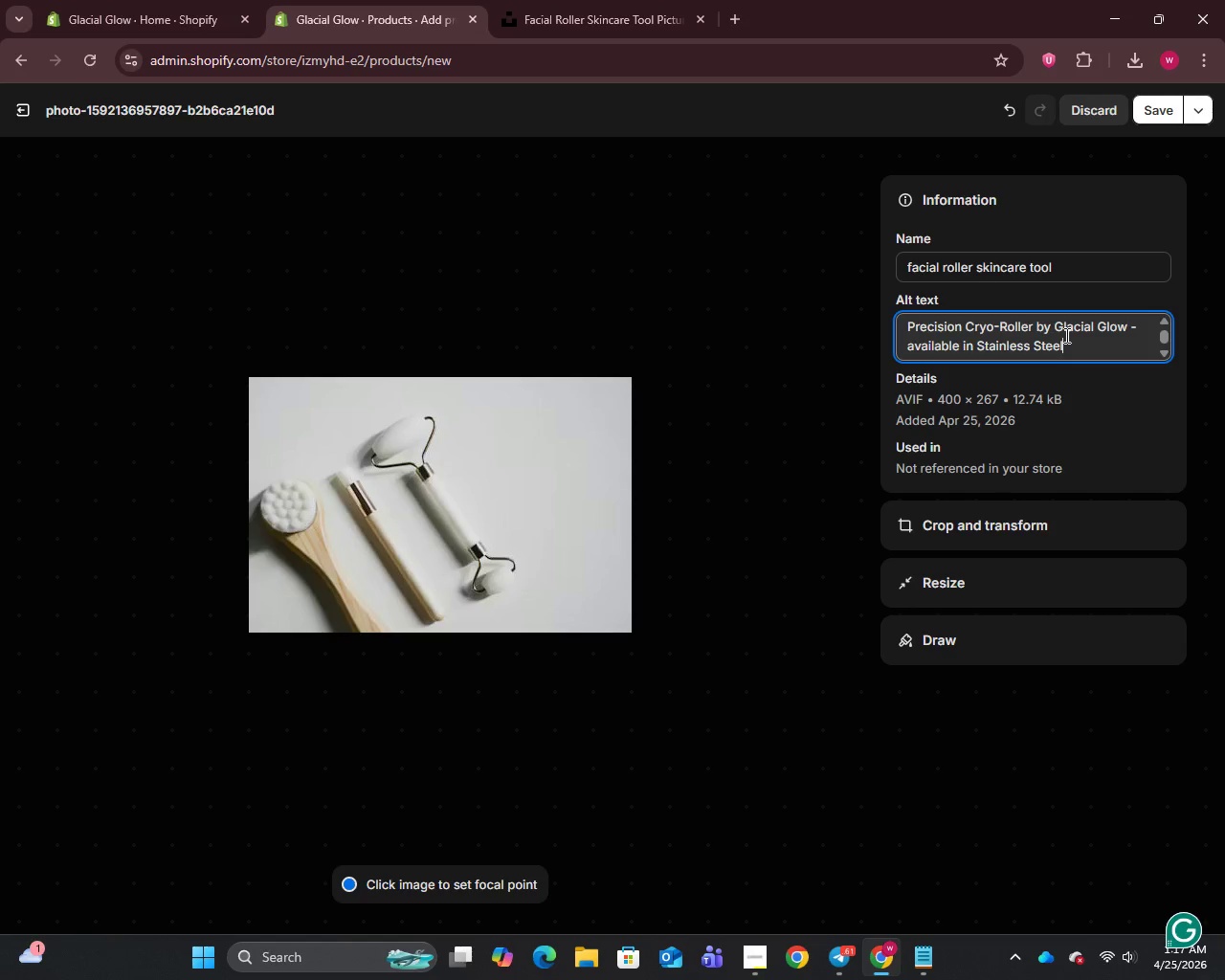 
type( and Zinc Alloy for cryotherapy skincare)
 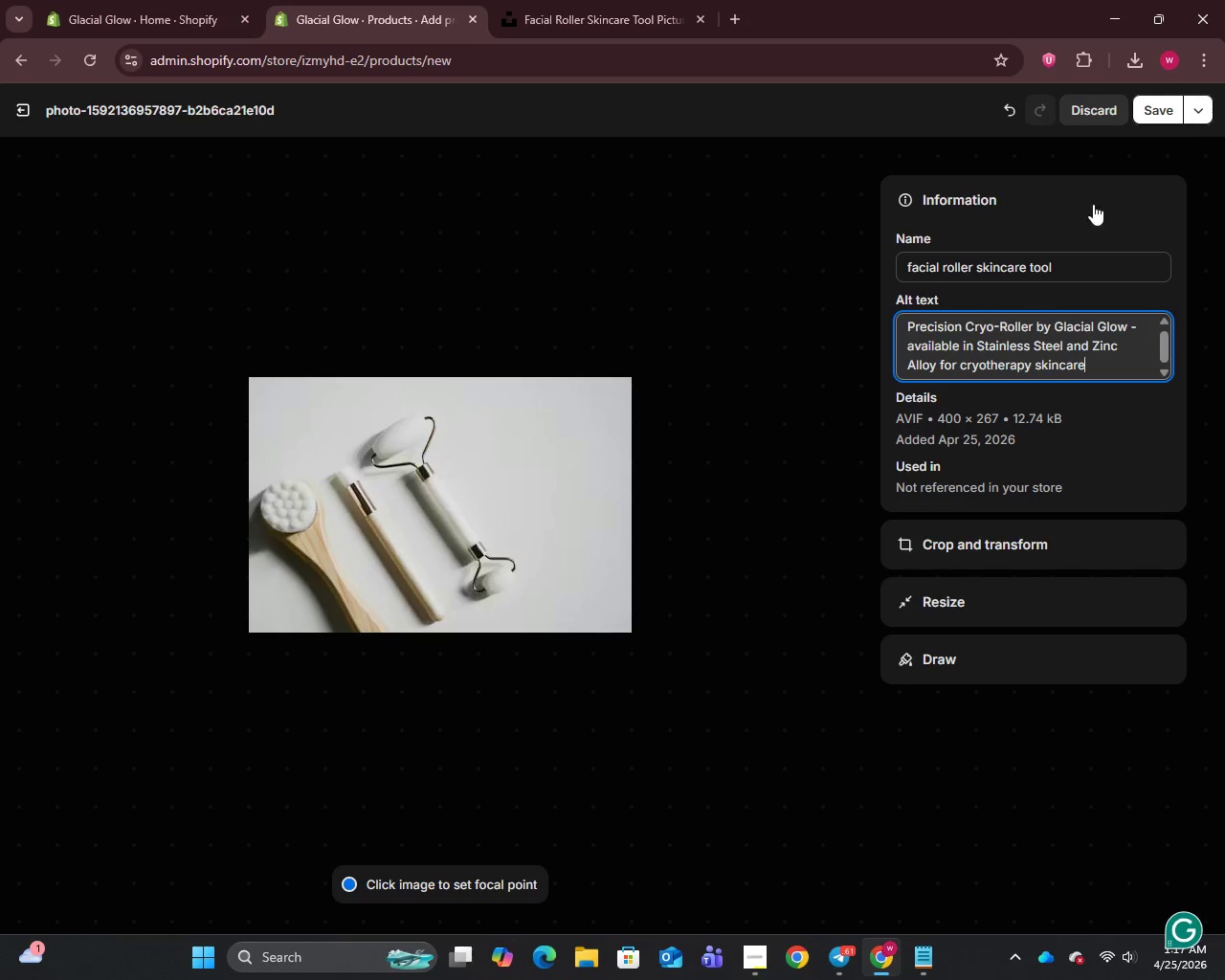 
left_click([1151, 108])
 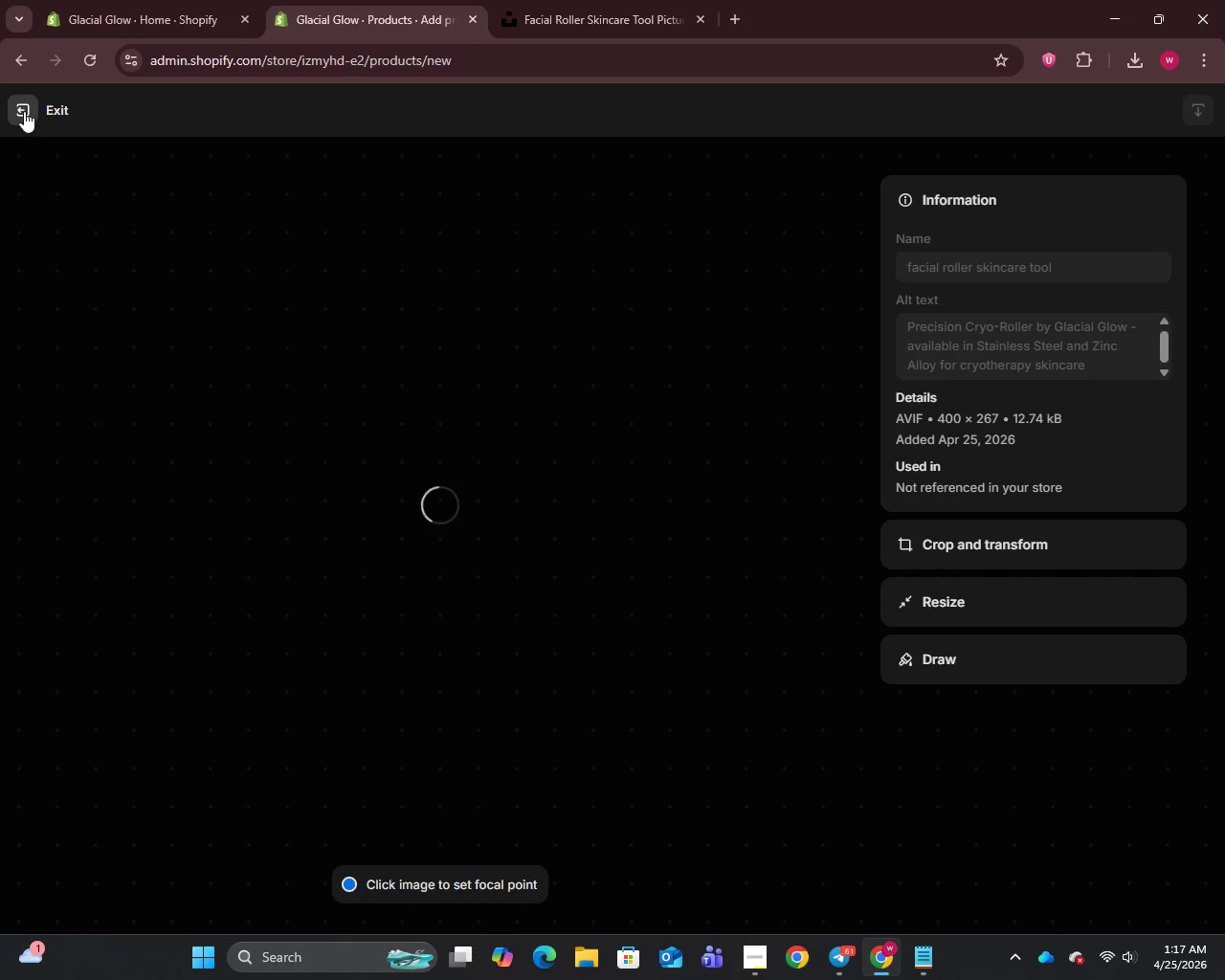 
left_click([24, 111])
 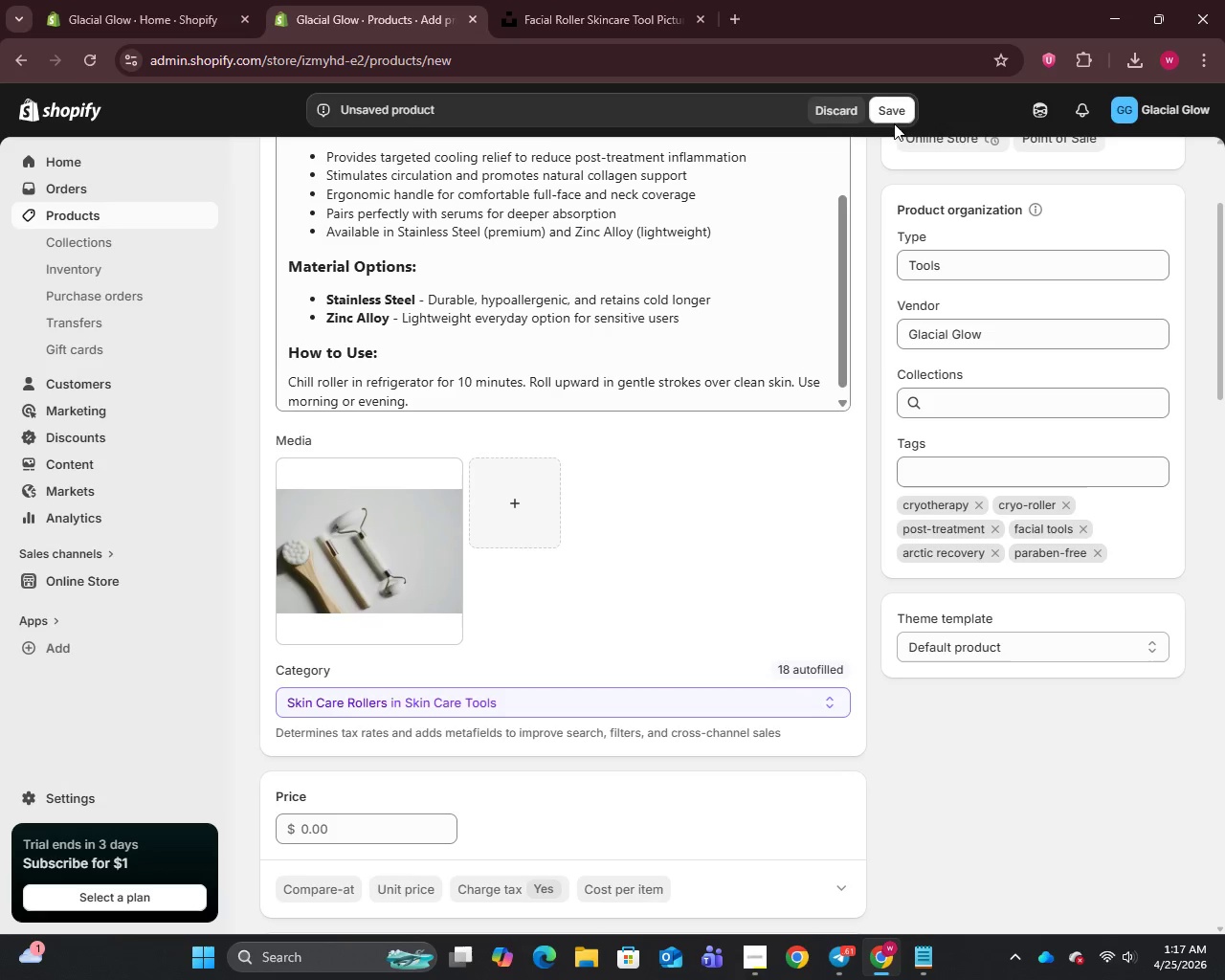 
left_click([888, 107])
 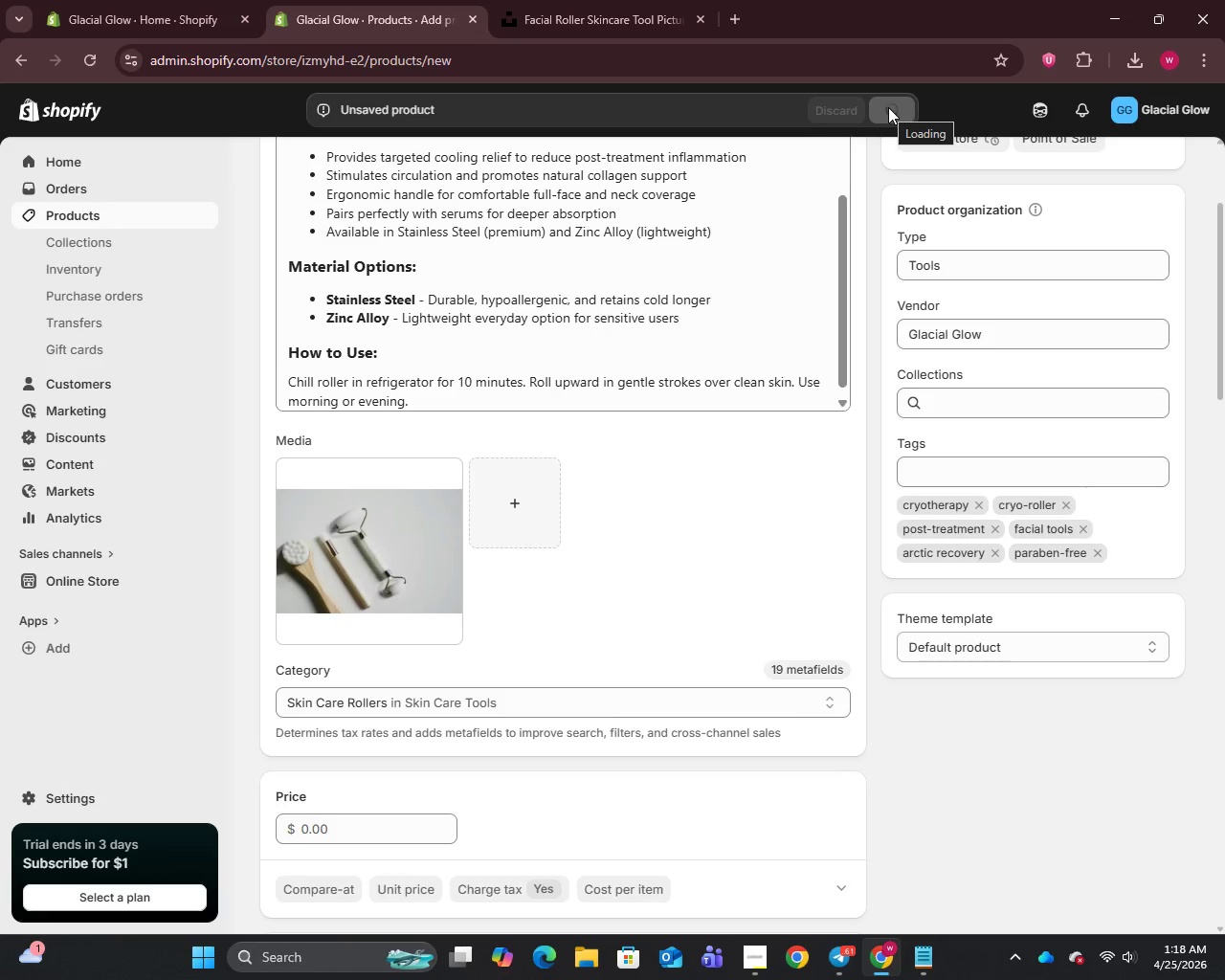 
wait(12.64)
 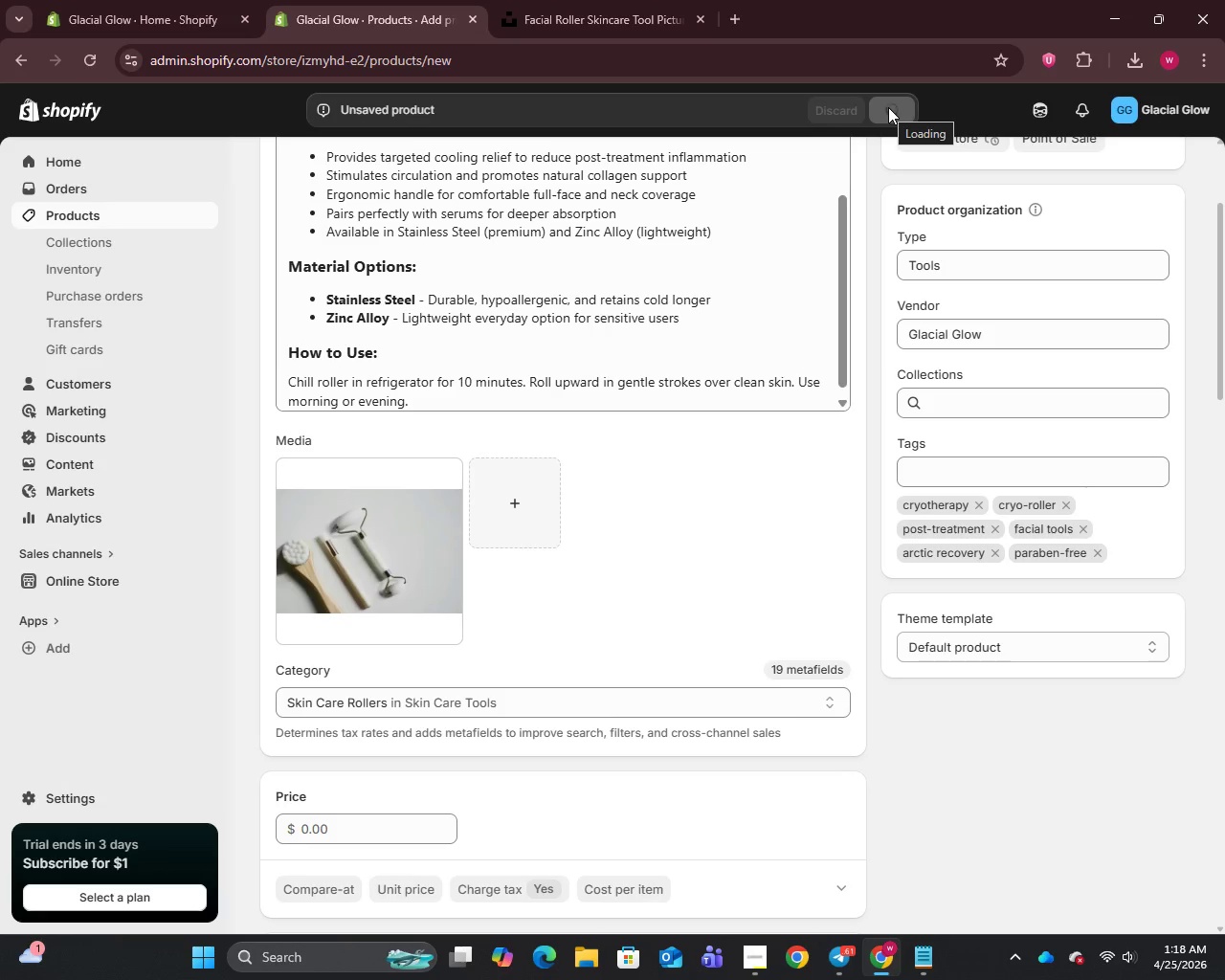 
left_click([78, 214])
 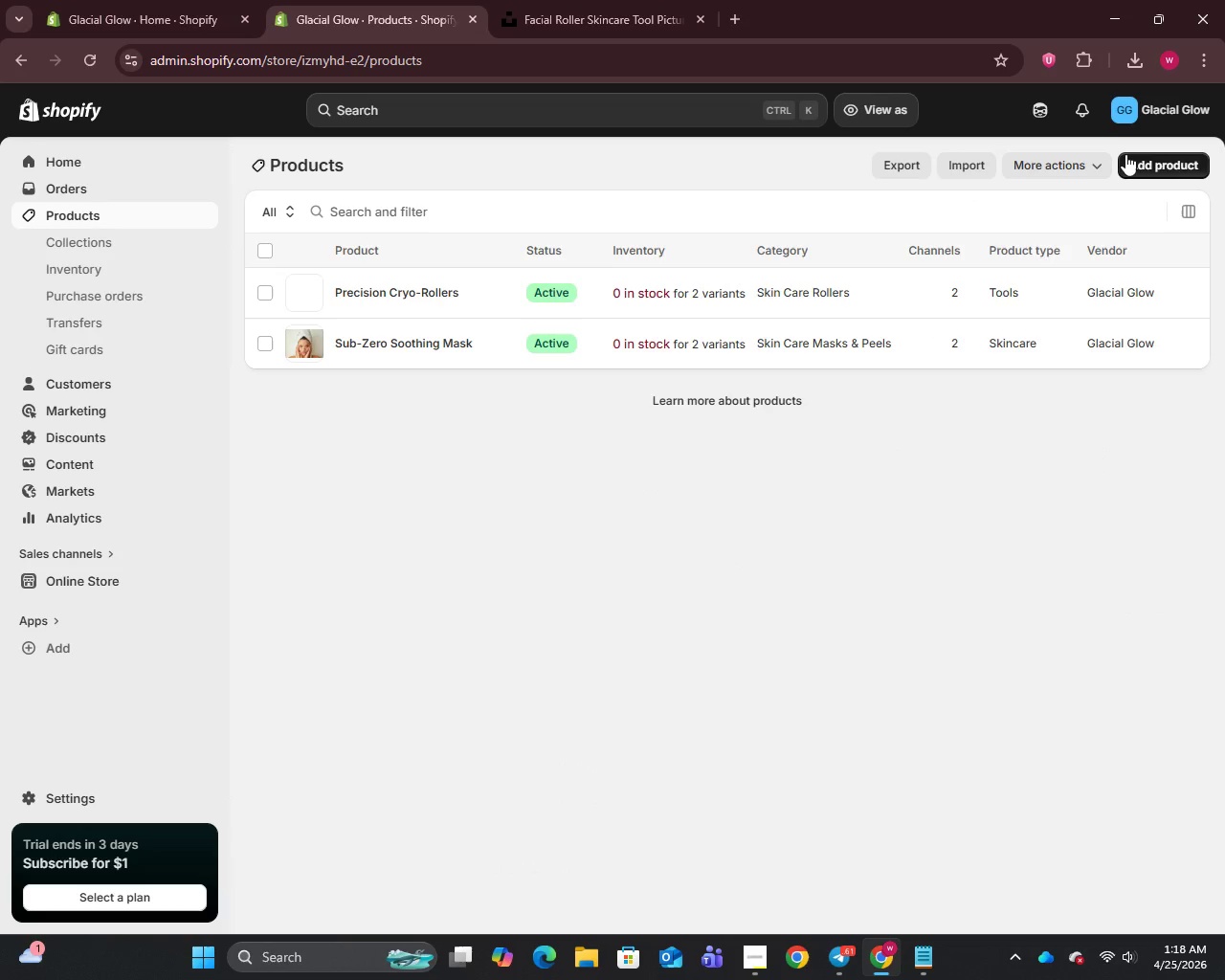 
left_click([1143, 163])
 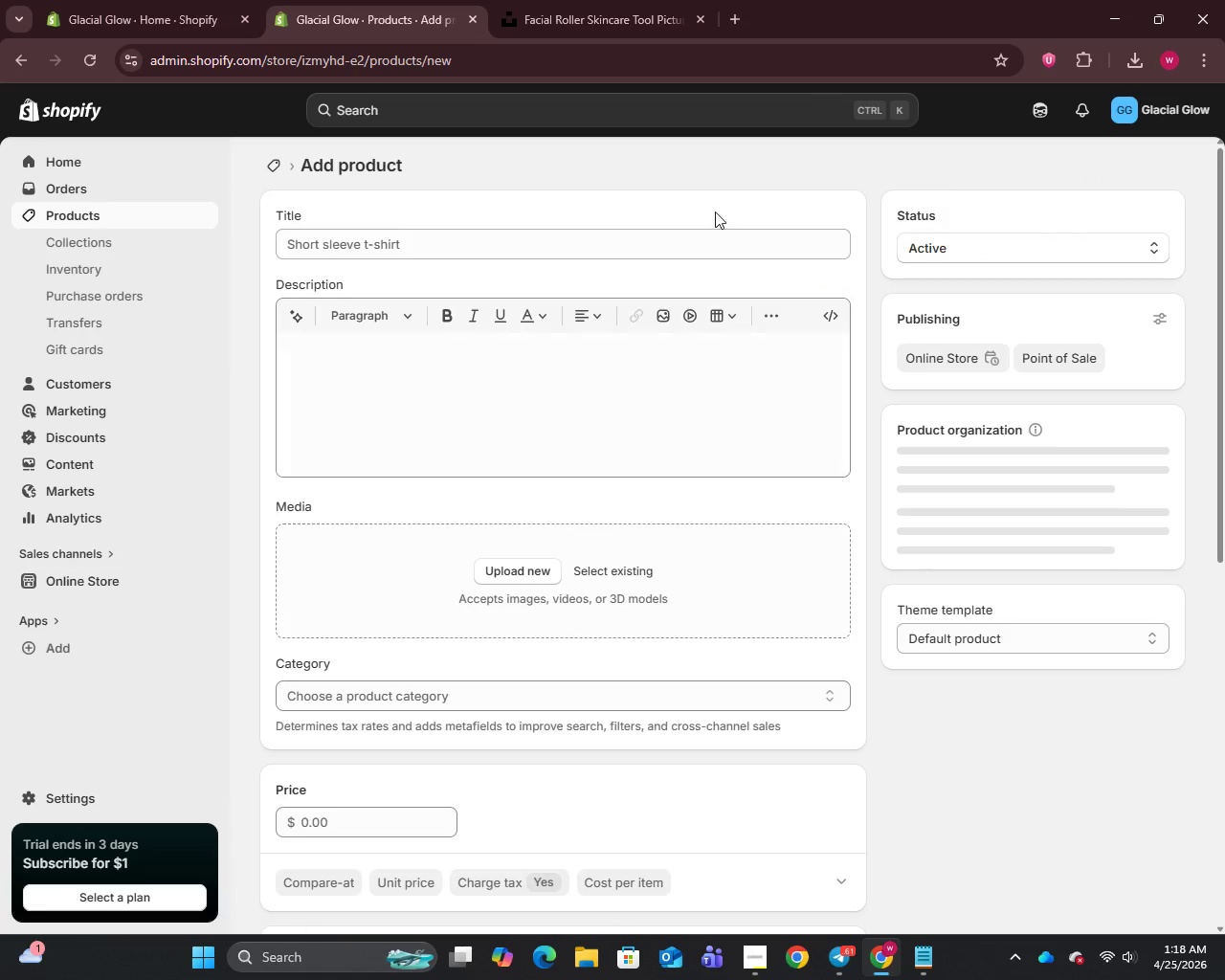 
left_click([405, 234])
 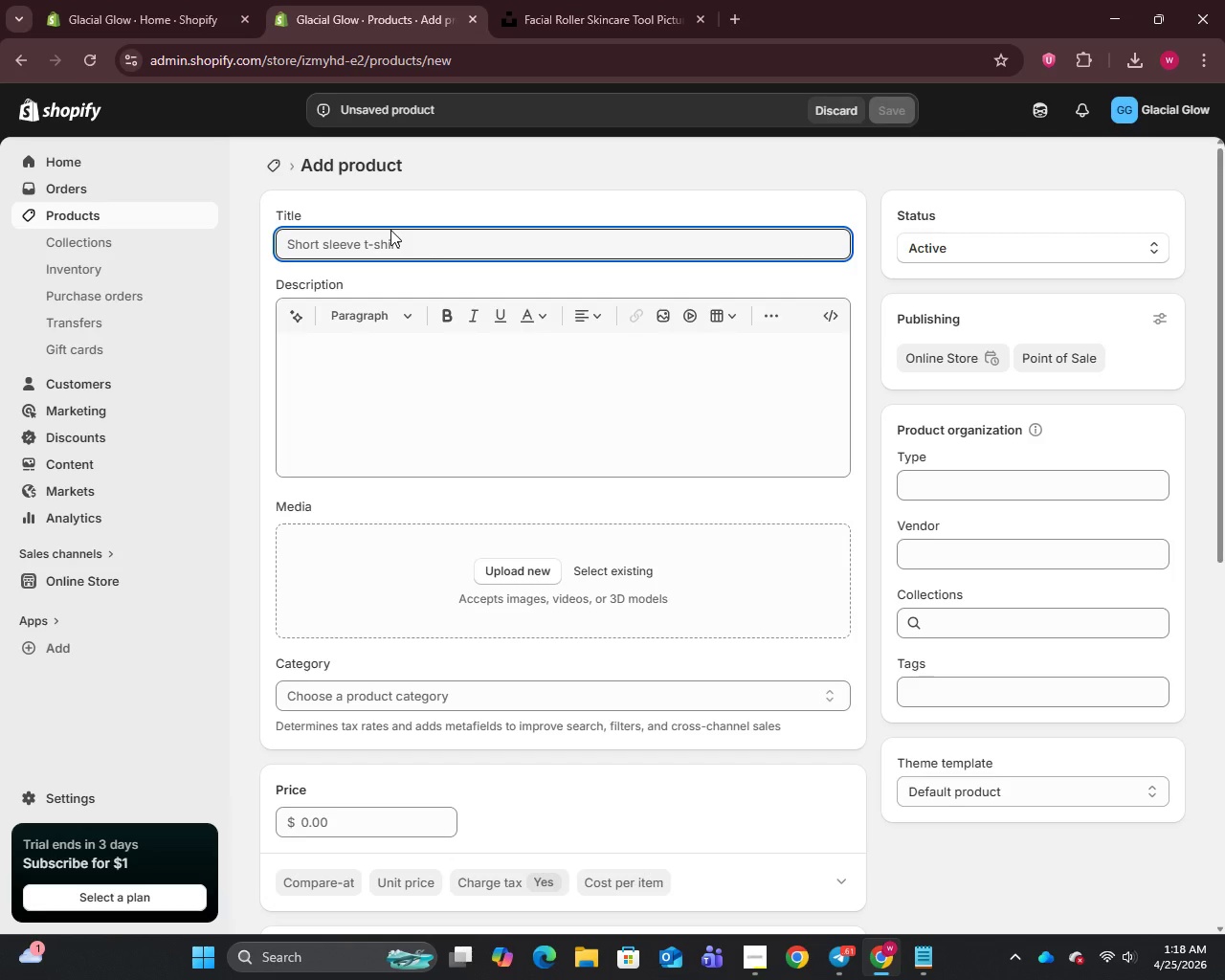 
type(Gla)
 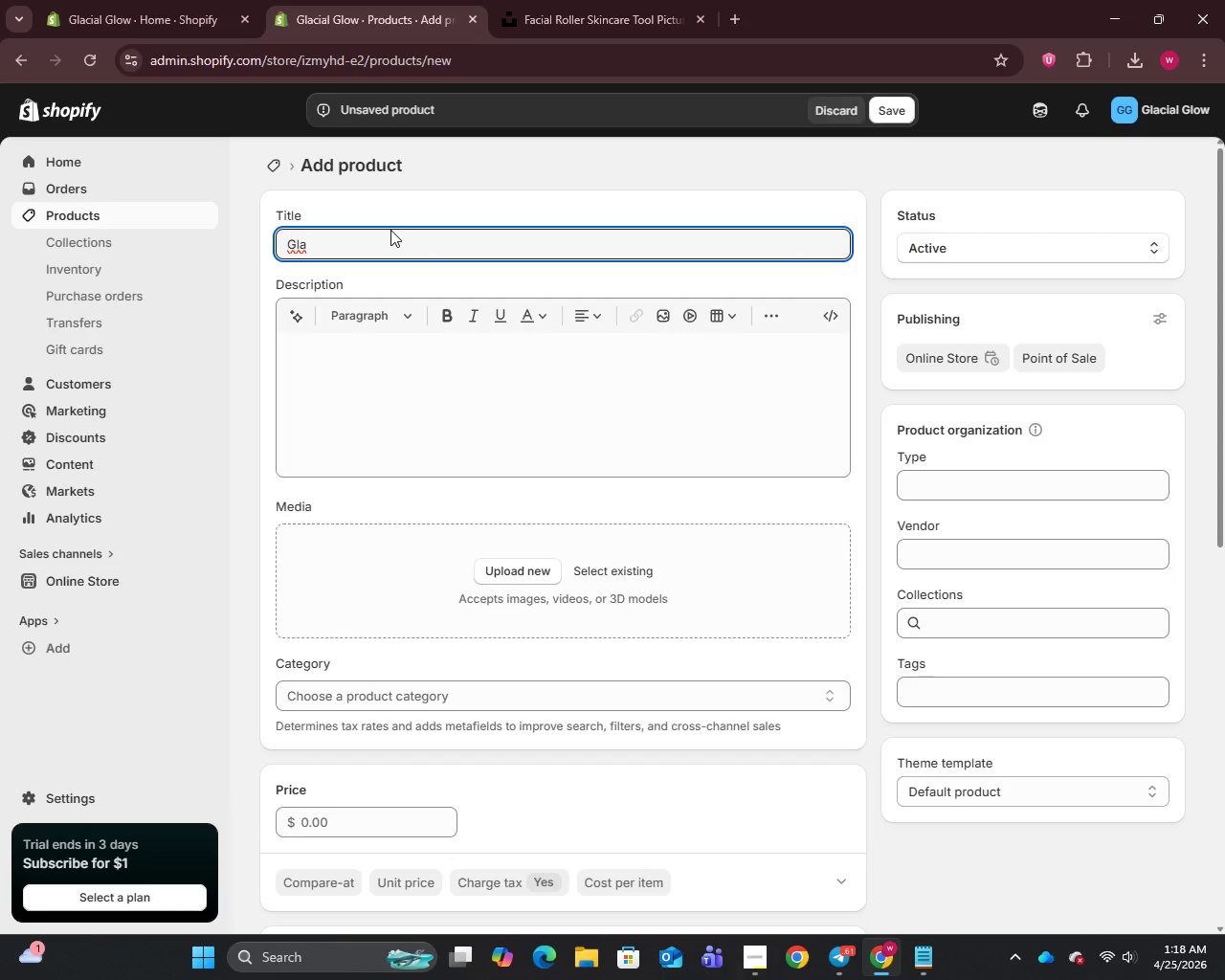 
type(cier Hydration Serum)
 